 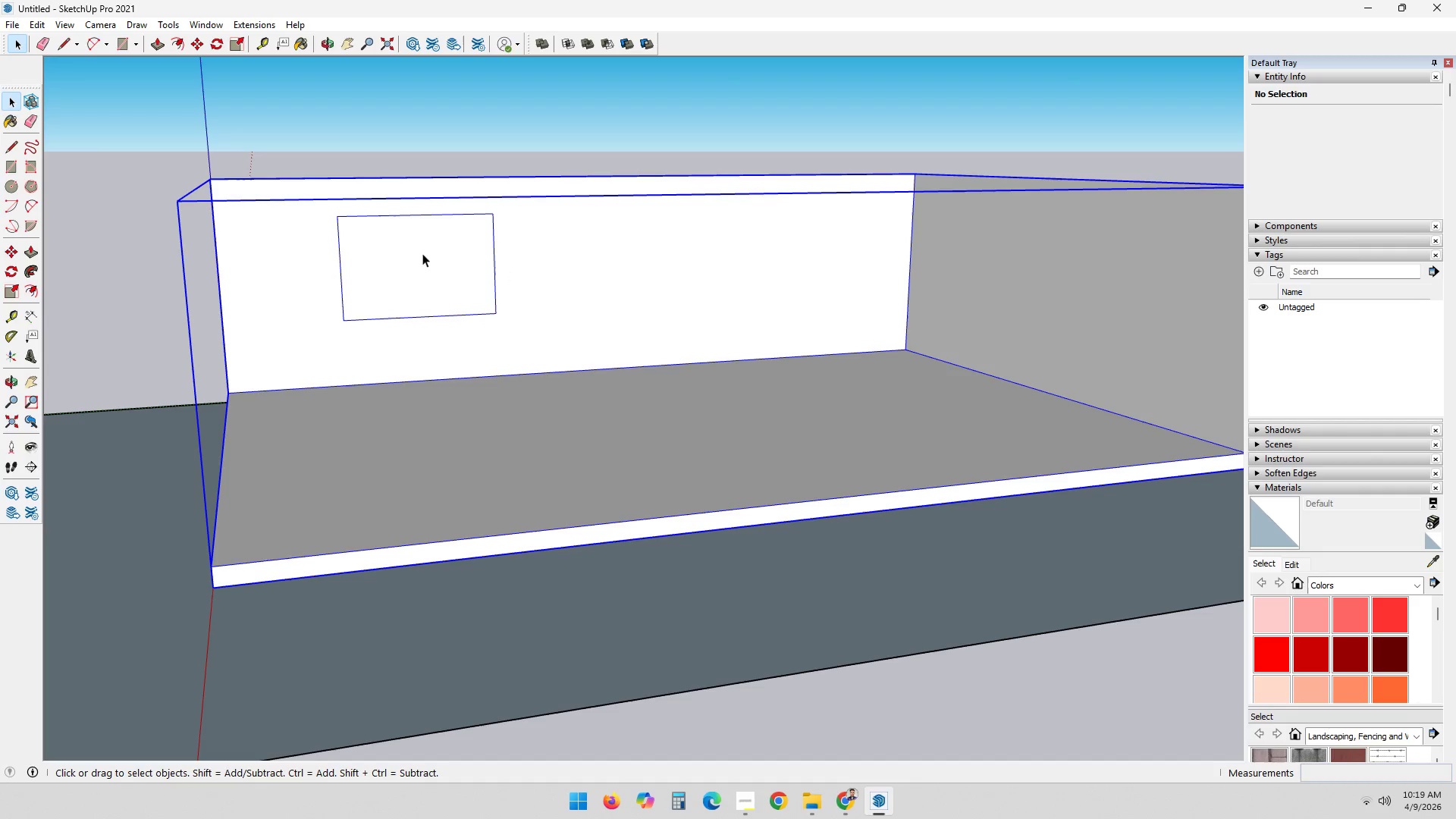 
double_click([411, 256])
 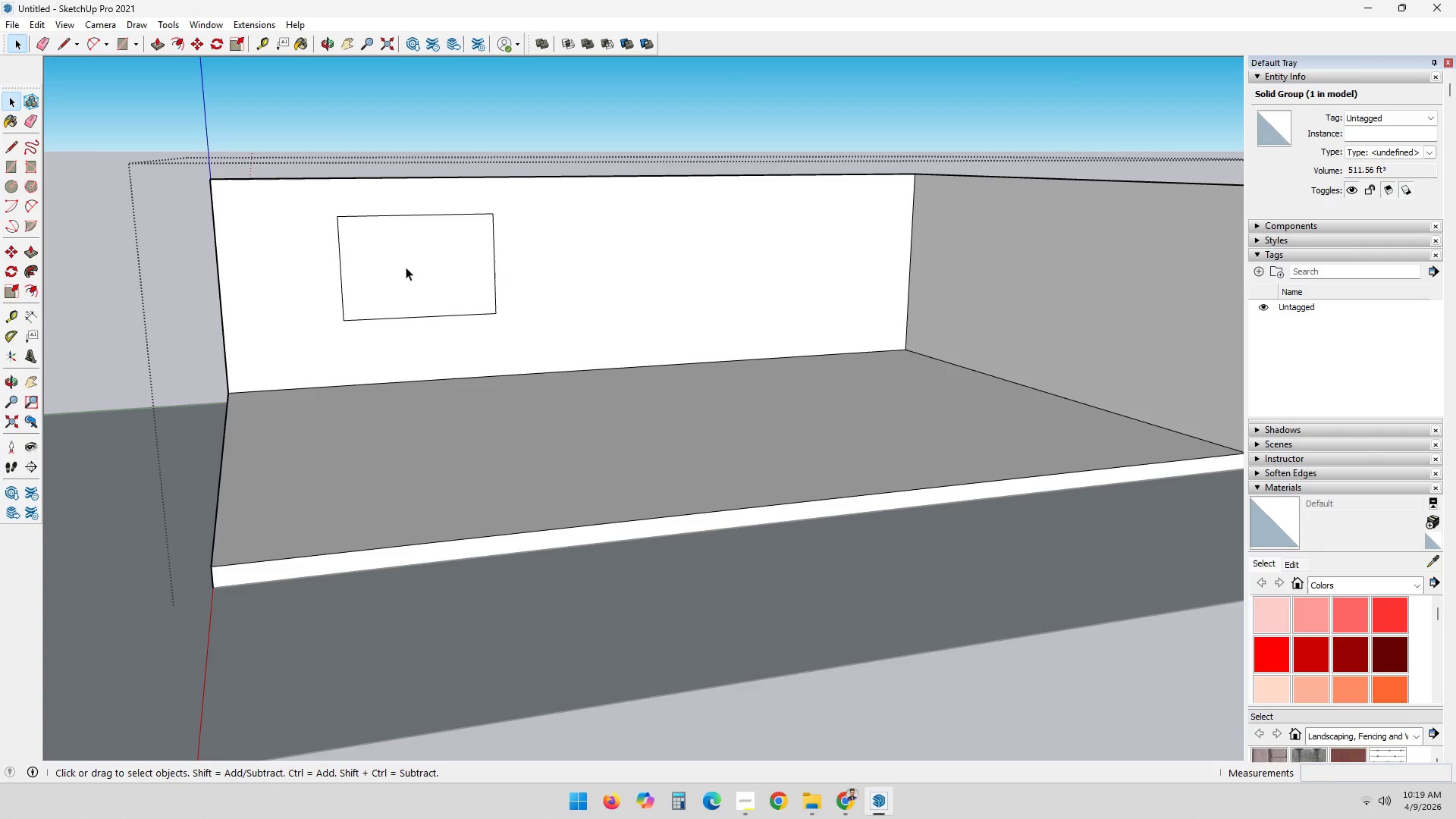 
triple_click([405, 268])
 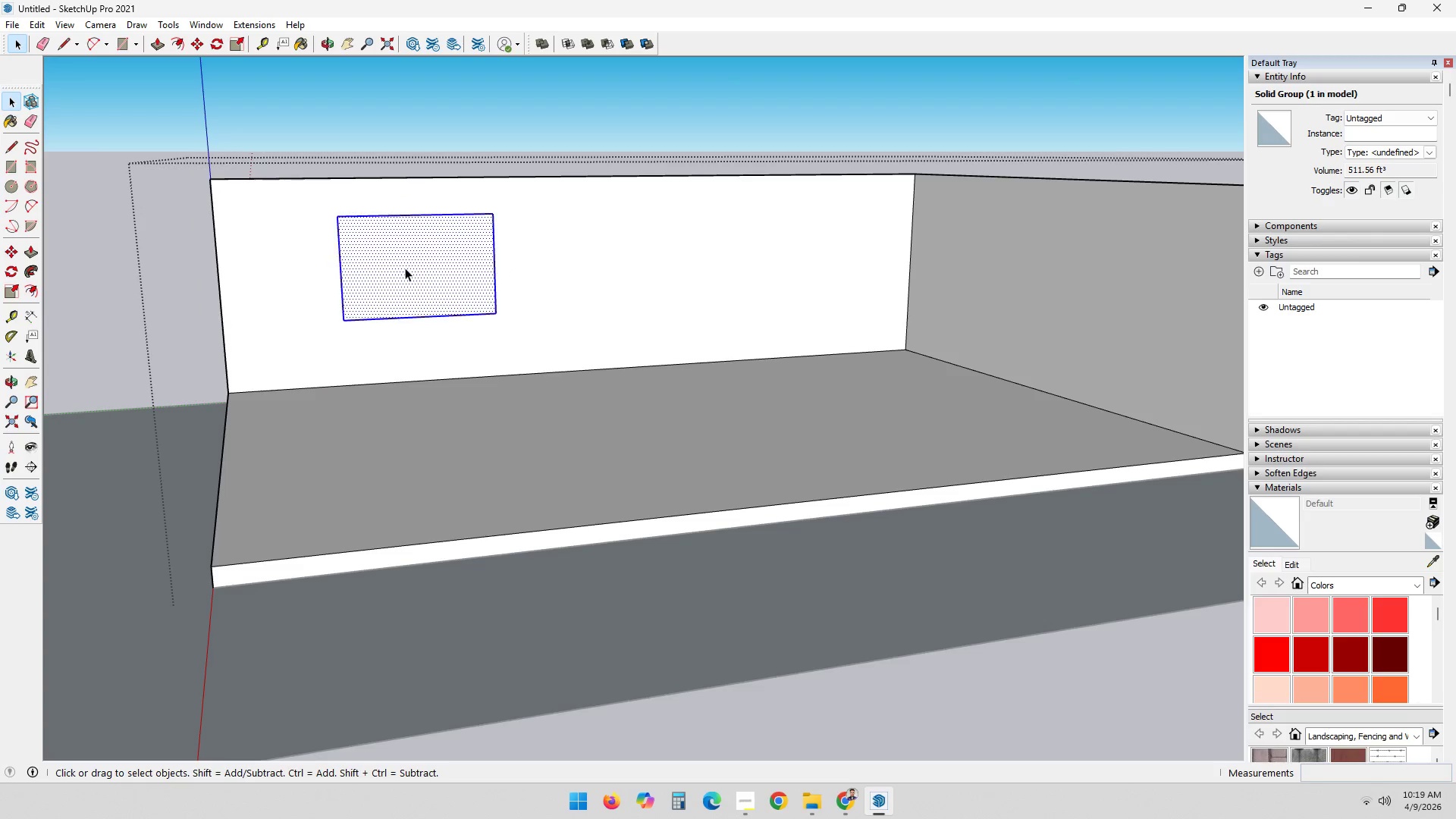 
triple_click([405, 268])
 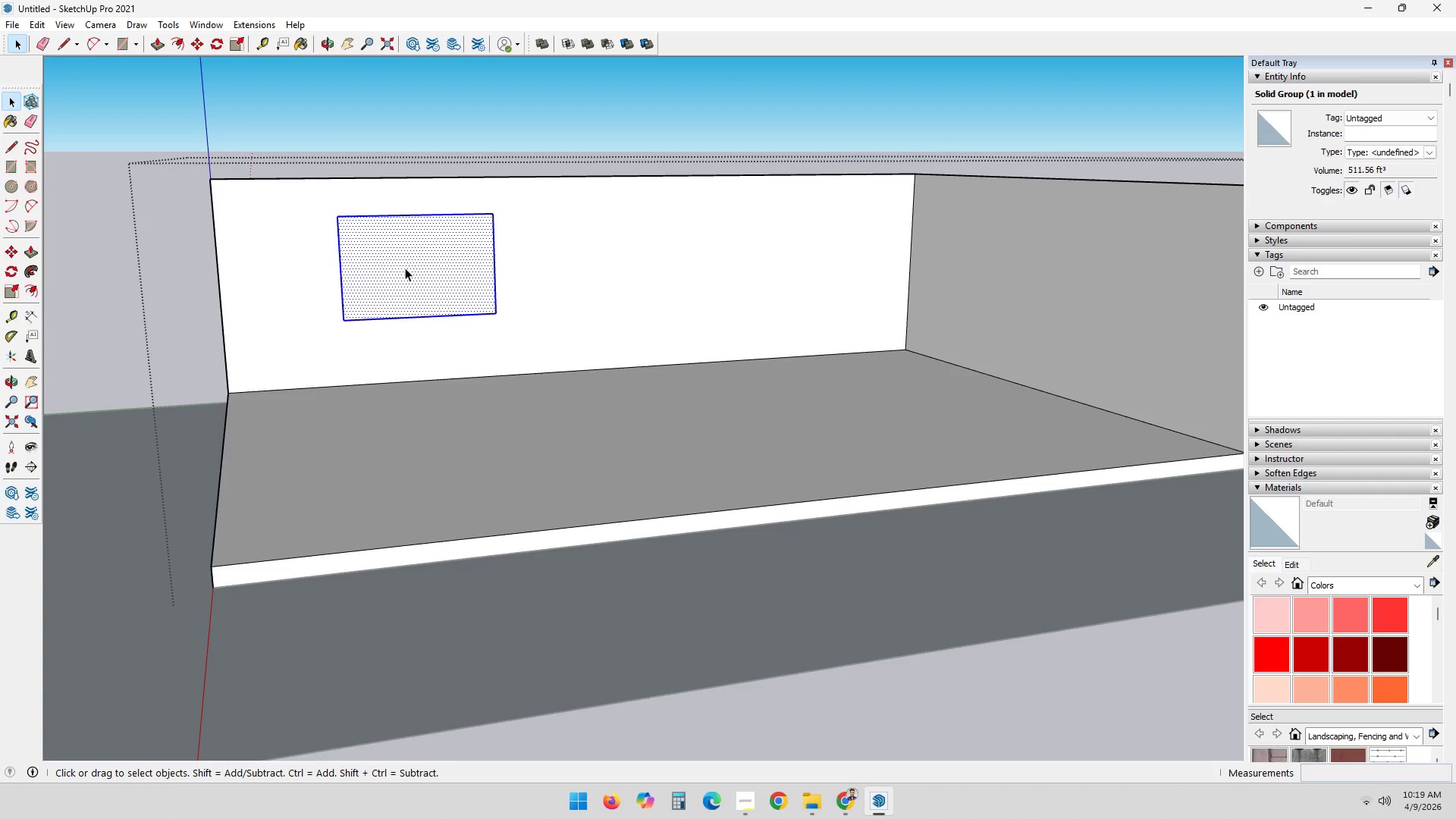 
triple_click([405, 268])
 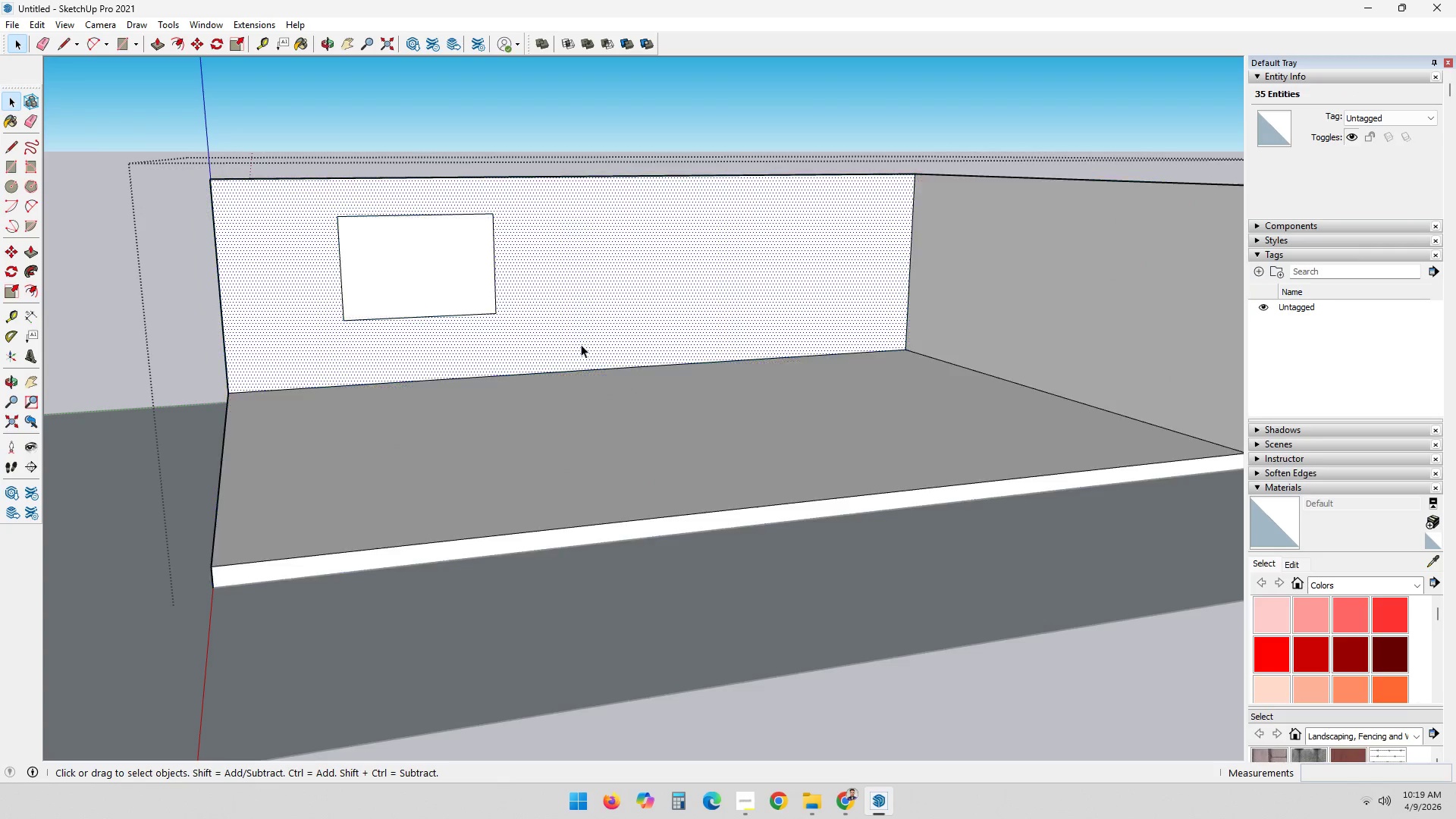 
double_click([398, 270])
 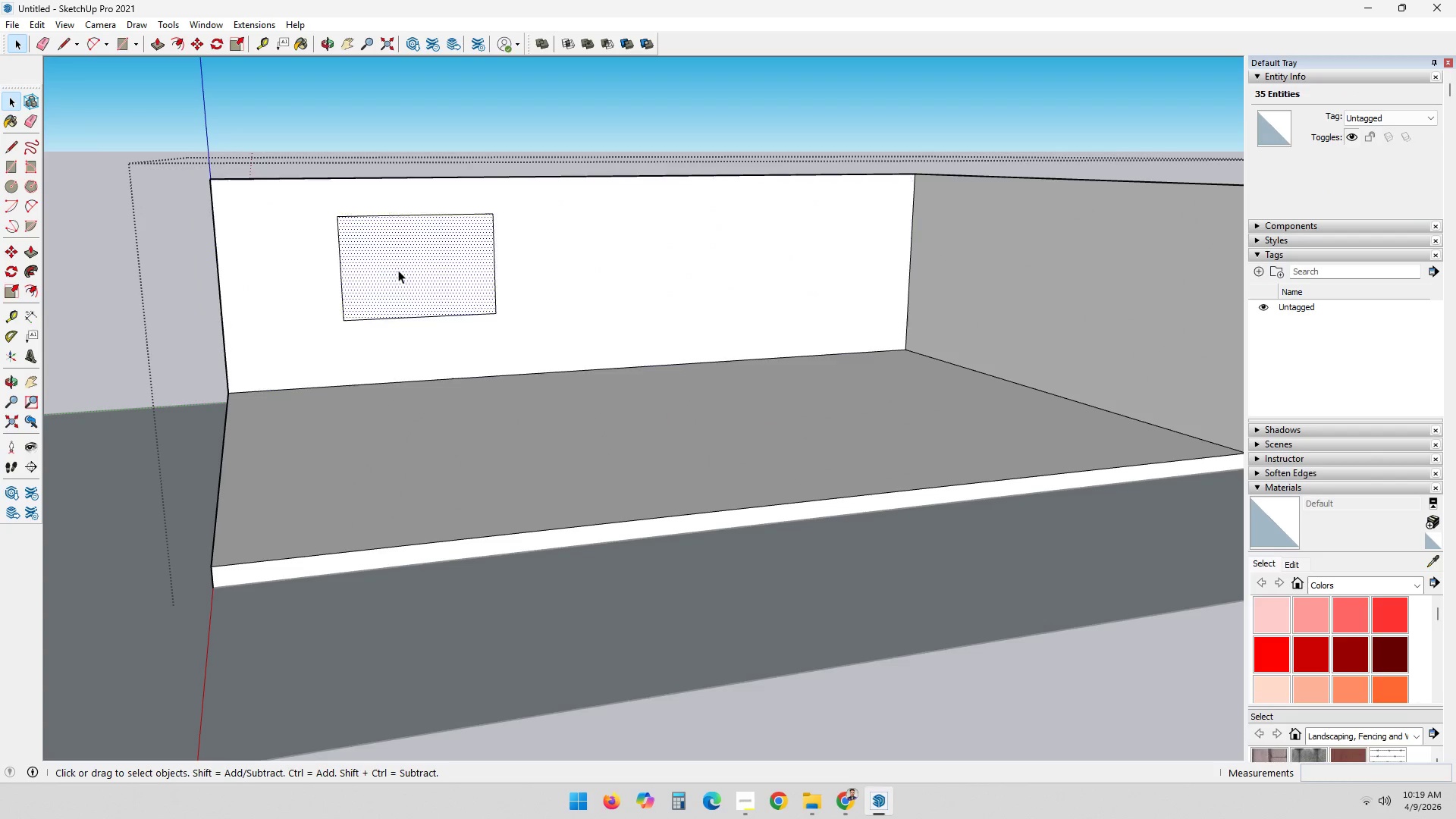 
triple_click([398, 270])
 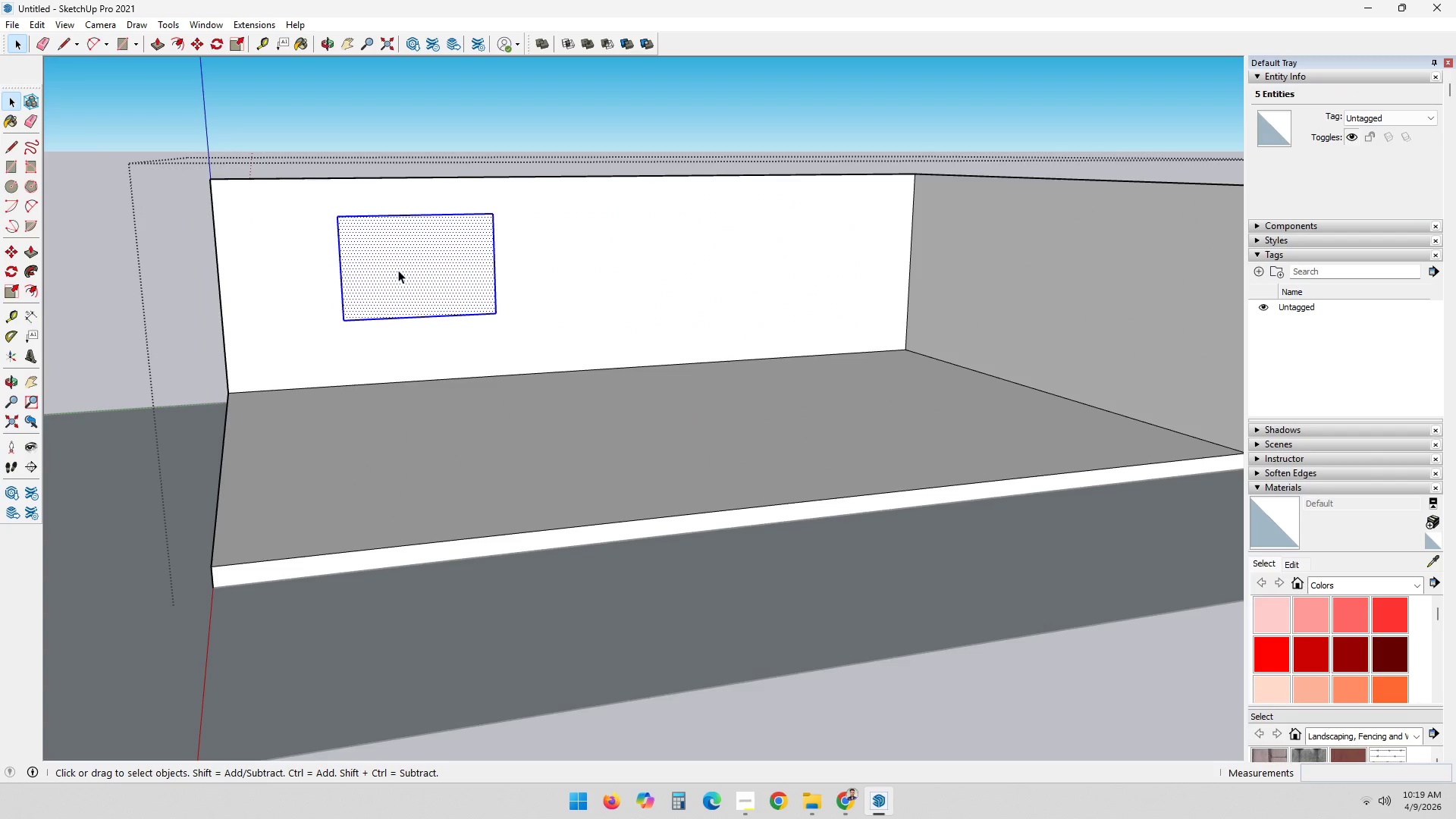 
right_click([398, 270])
 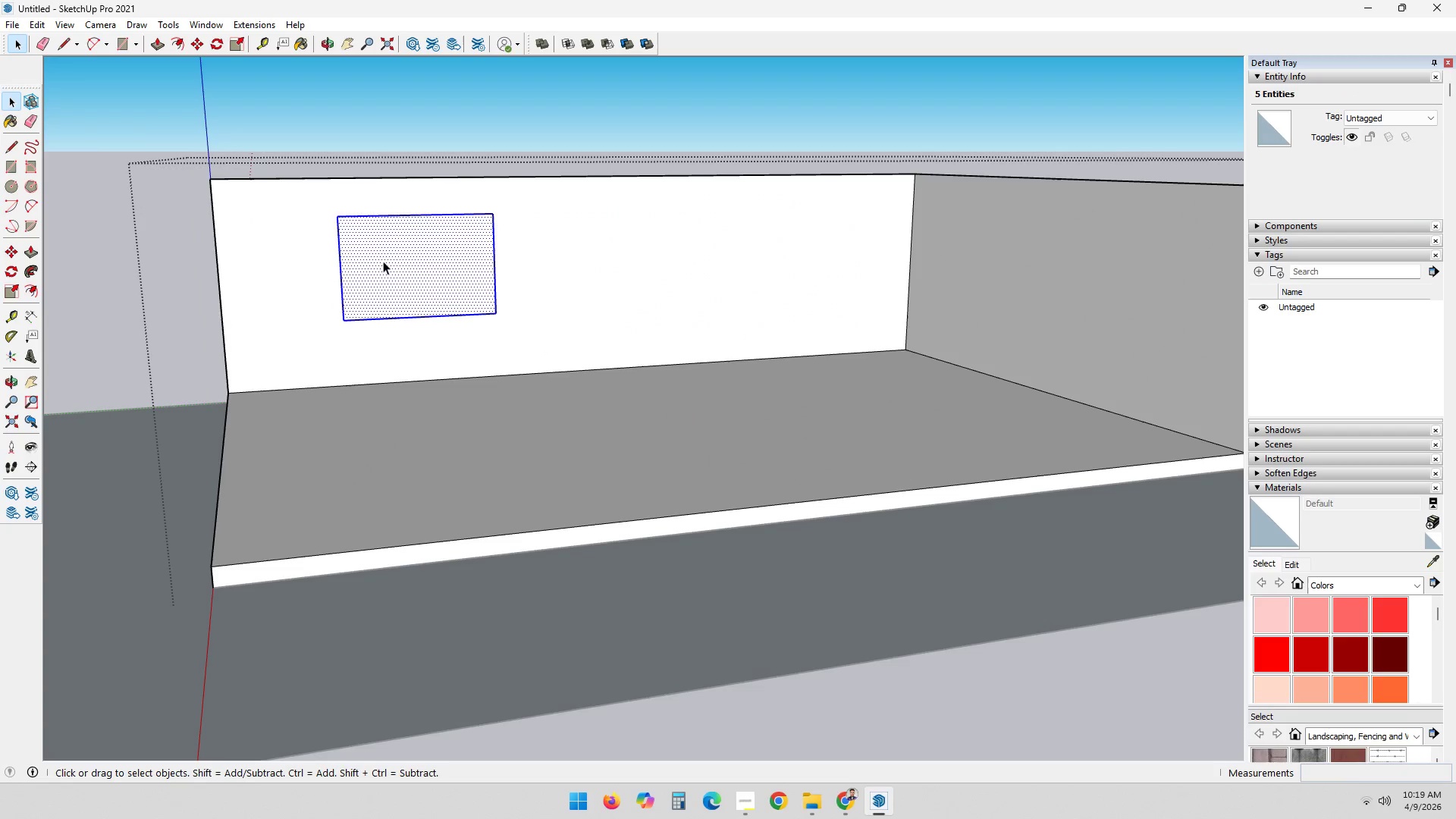 
double_click([268, 265])
 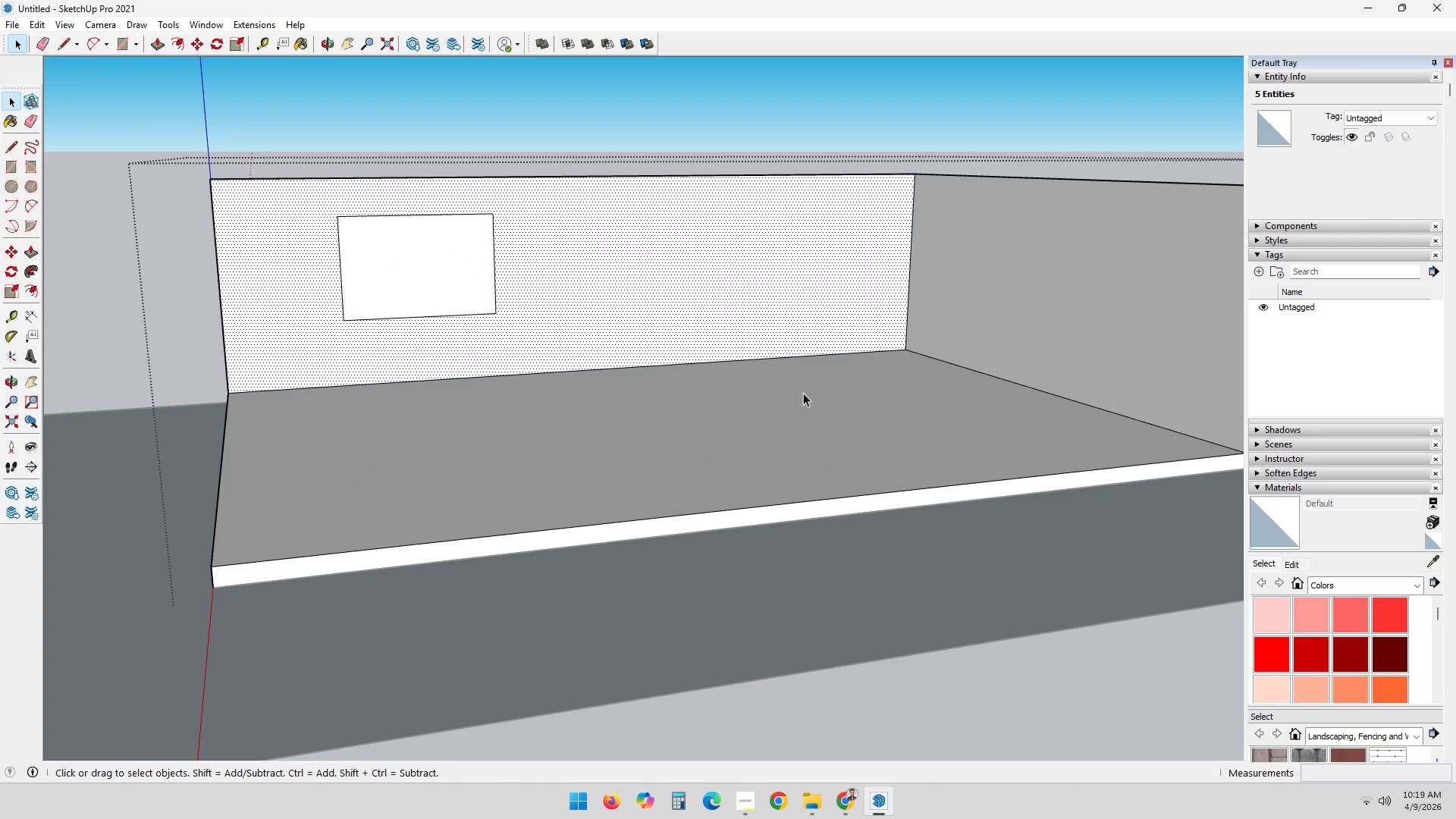 
scroll: coordinate [903, 398], scroll_direction: down, amount: 3.0
 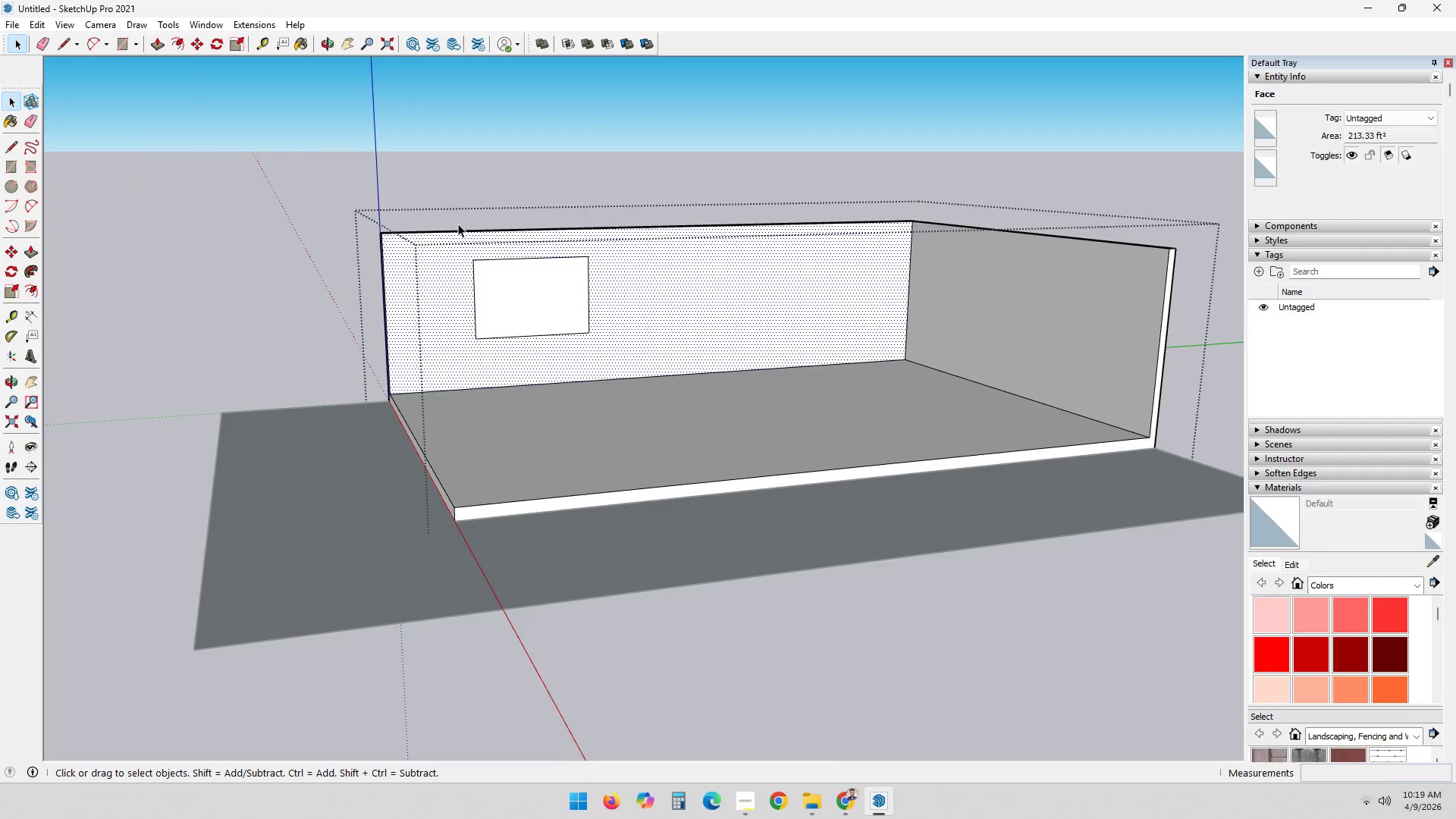 
left_click([582, 337])
 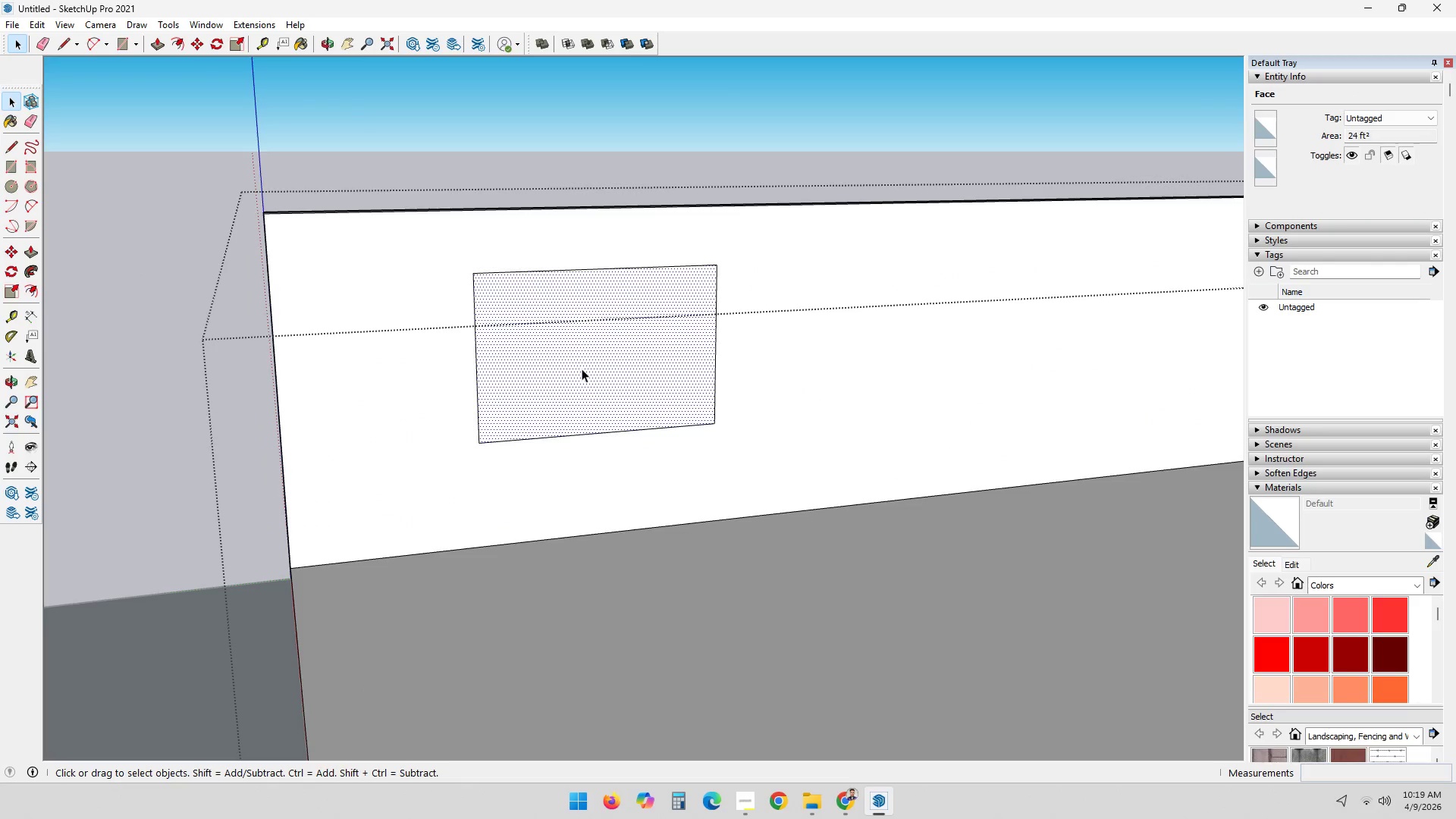 
scroll: coordinate [579, 296], scroll_direction: up, amount: 9.0
 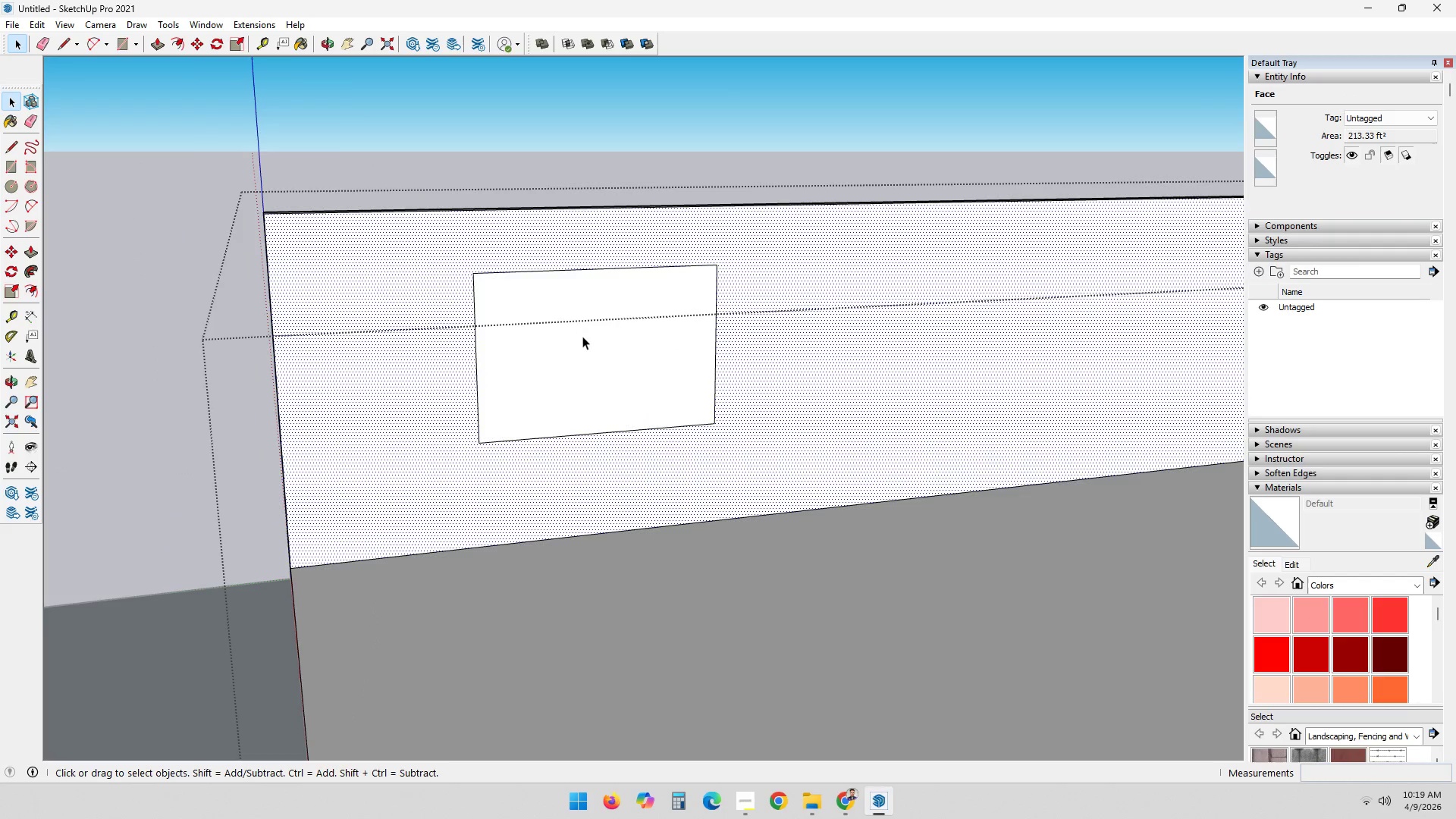 
key(P)
 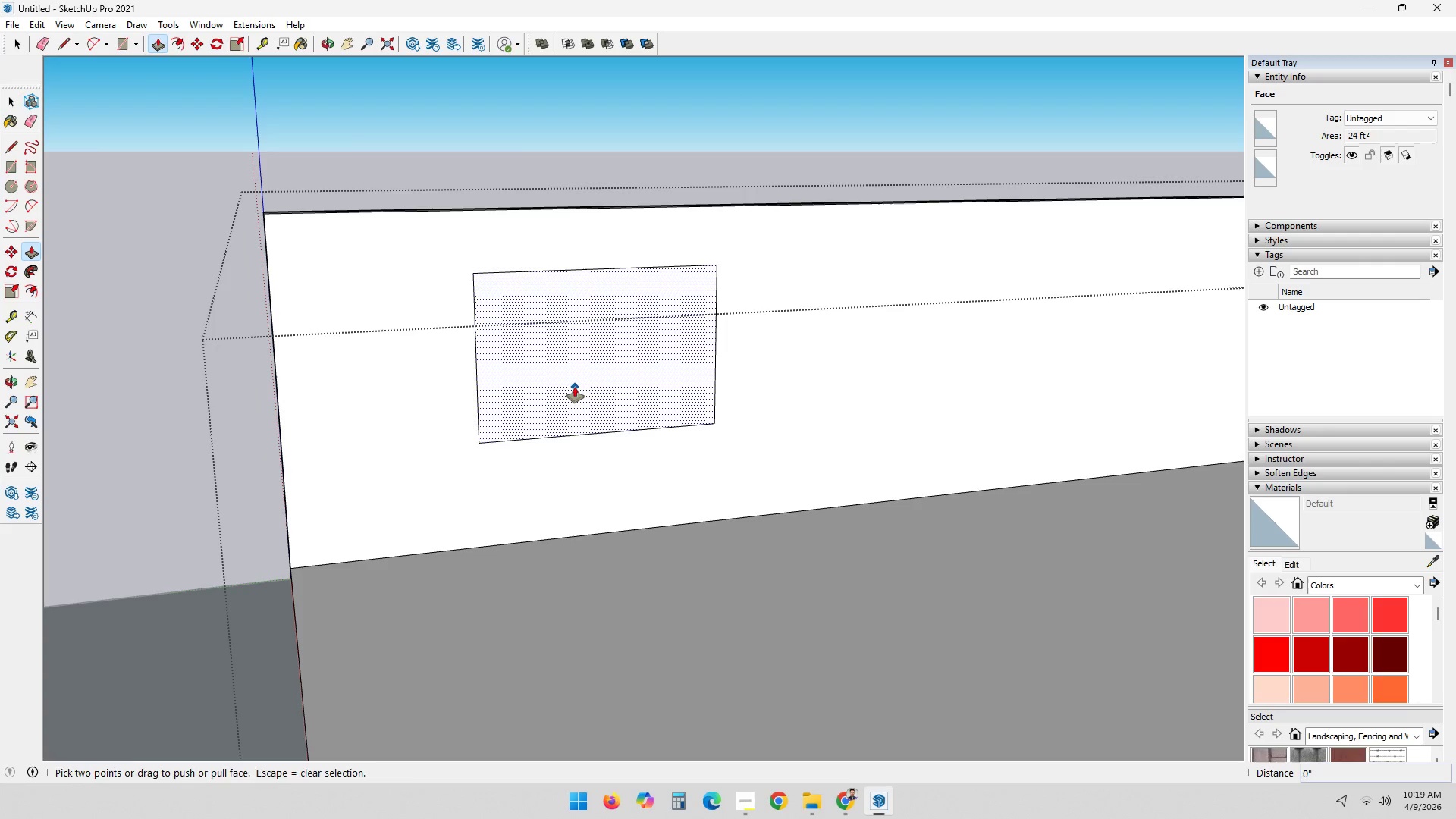 
left_click([575, 387])
 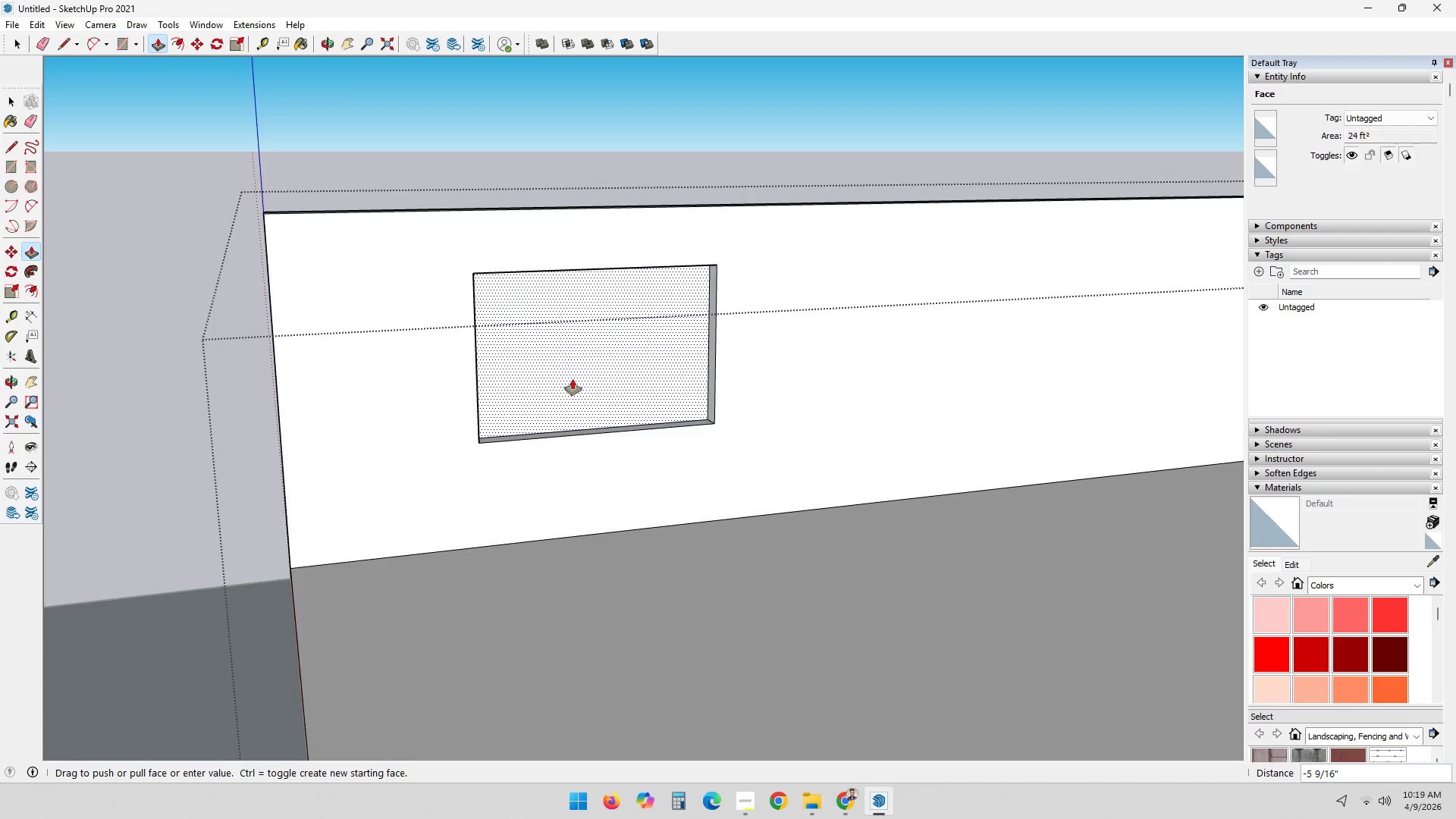 
key(Minus)
 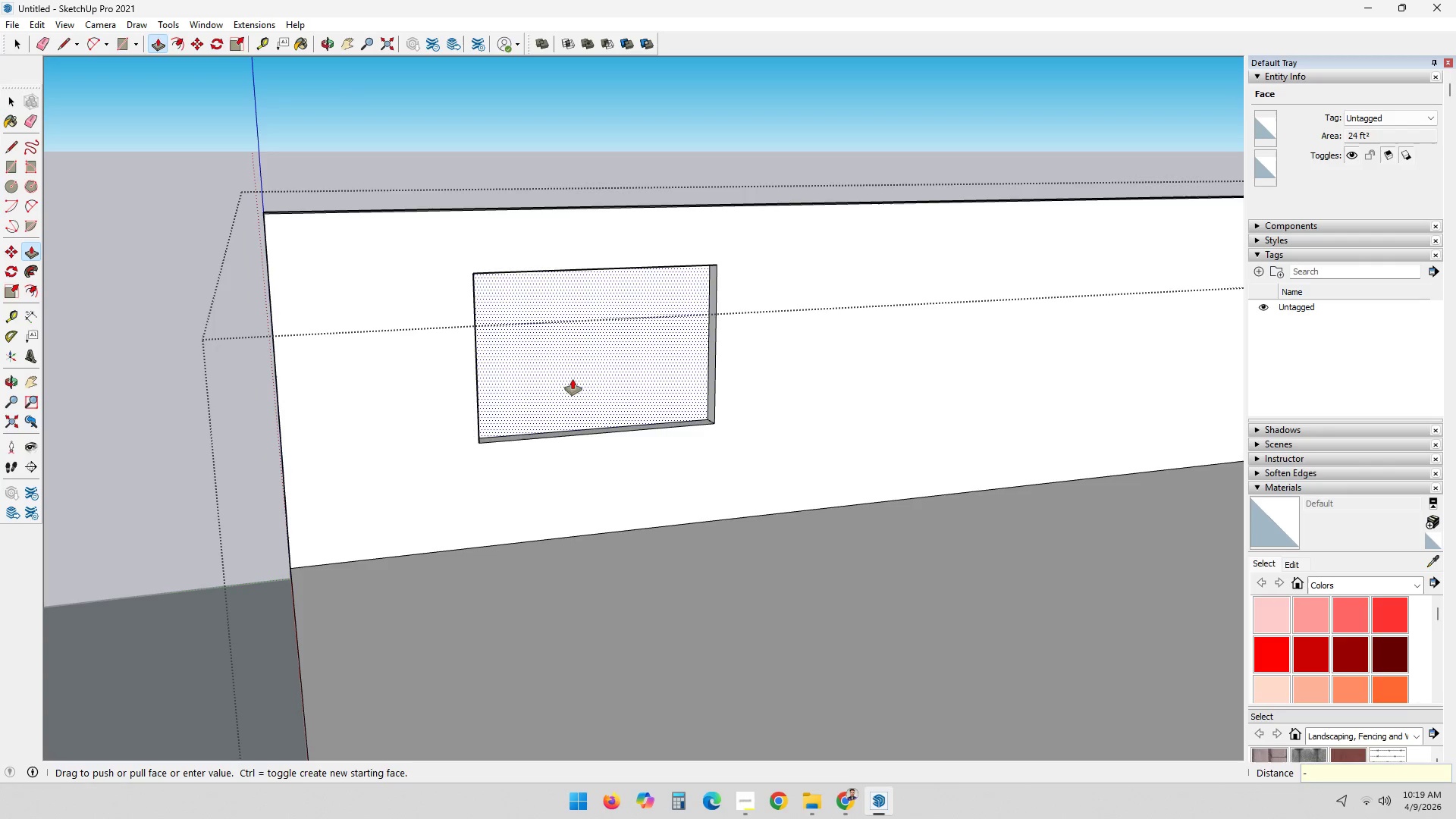 
key(4)
 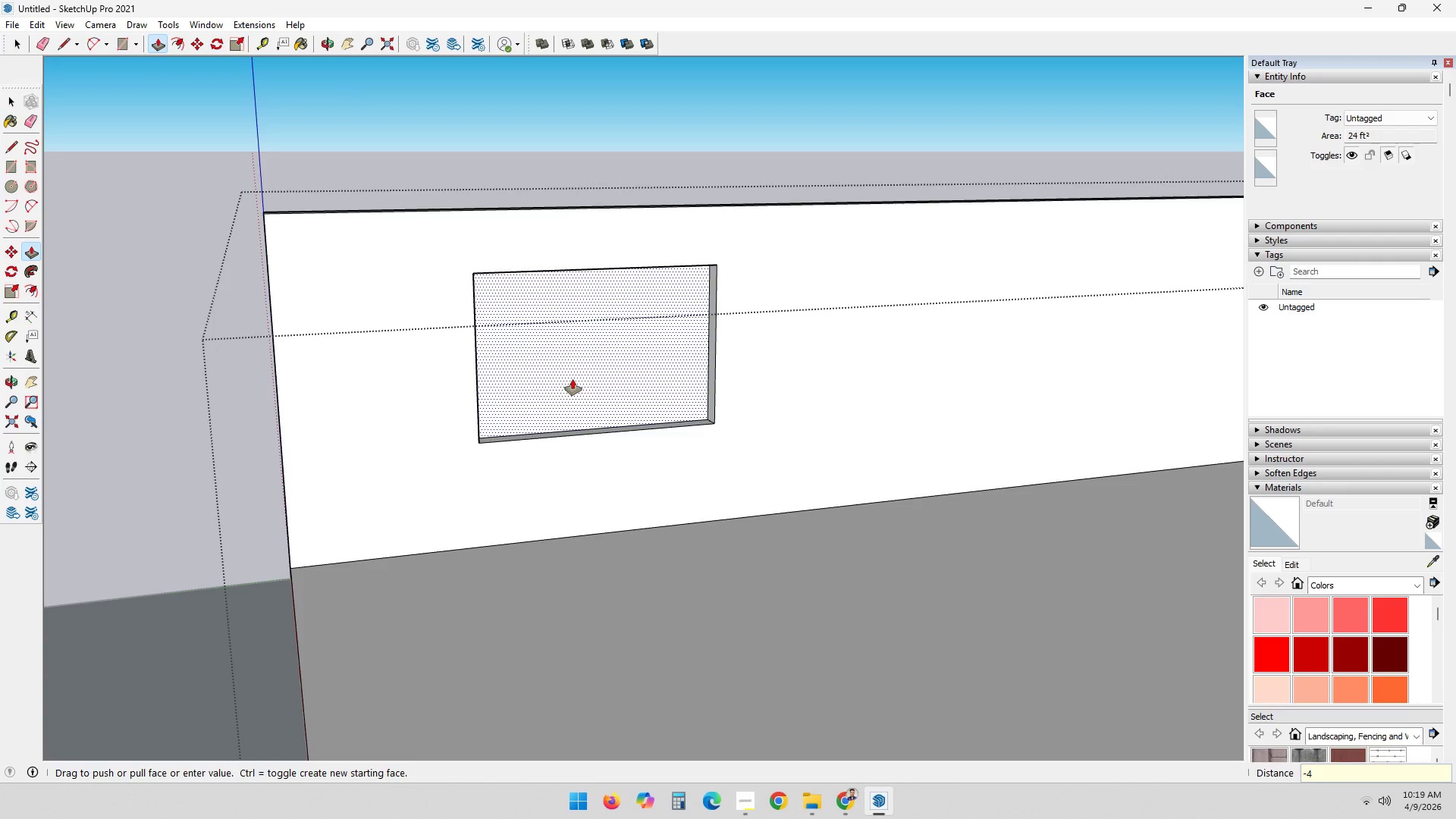 
key(Shift+ShiftRight)
 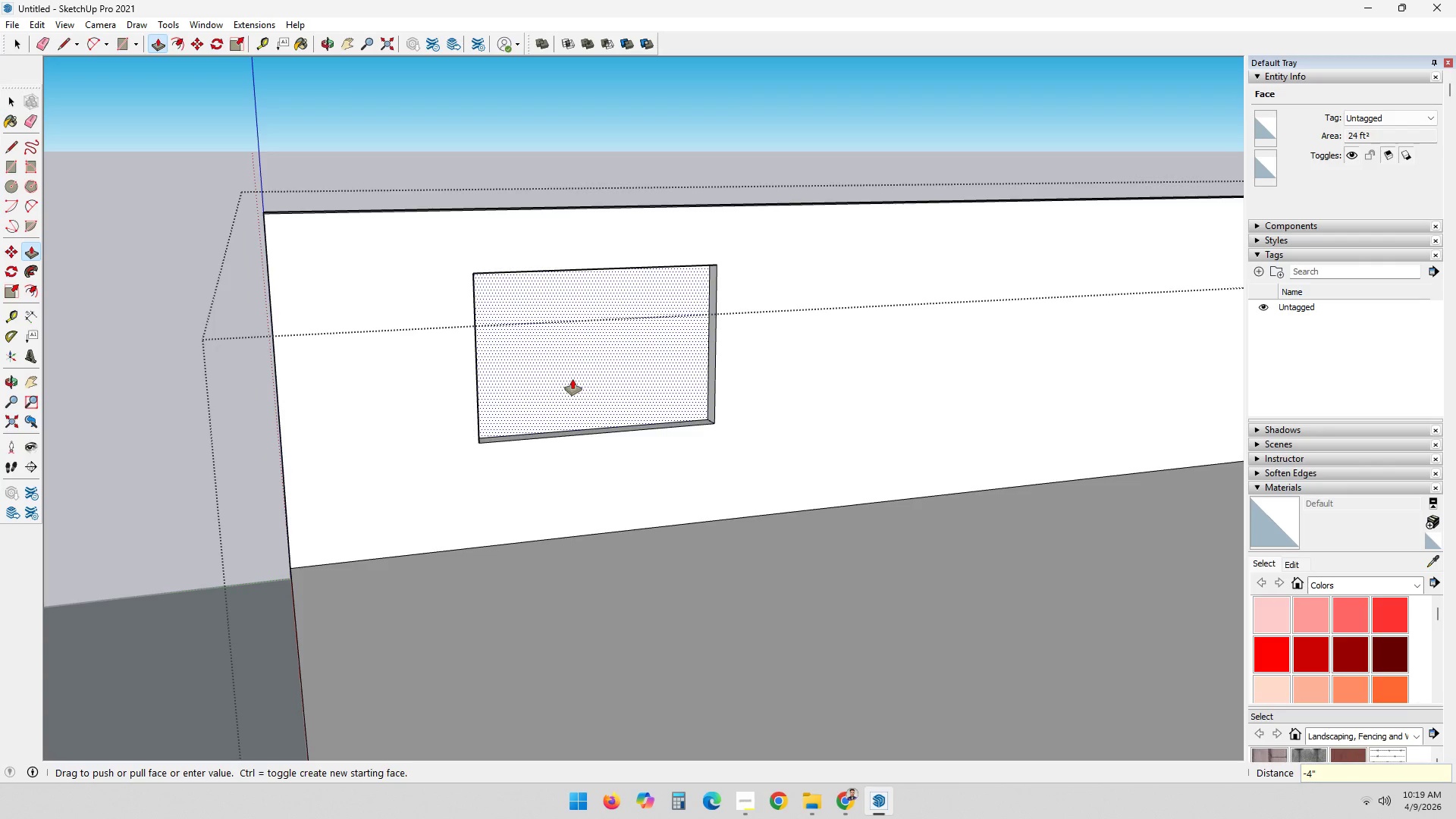 
key(Shift+Quote)
 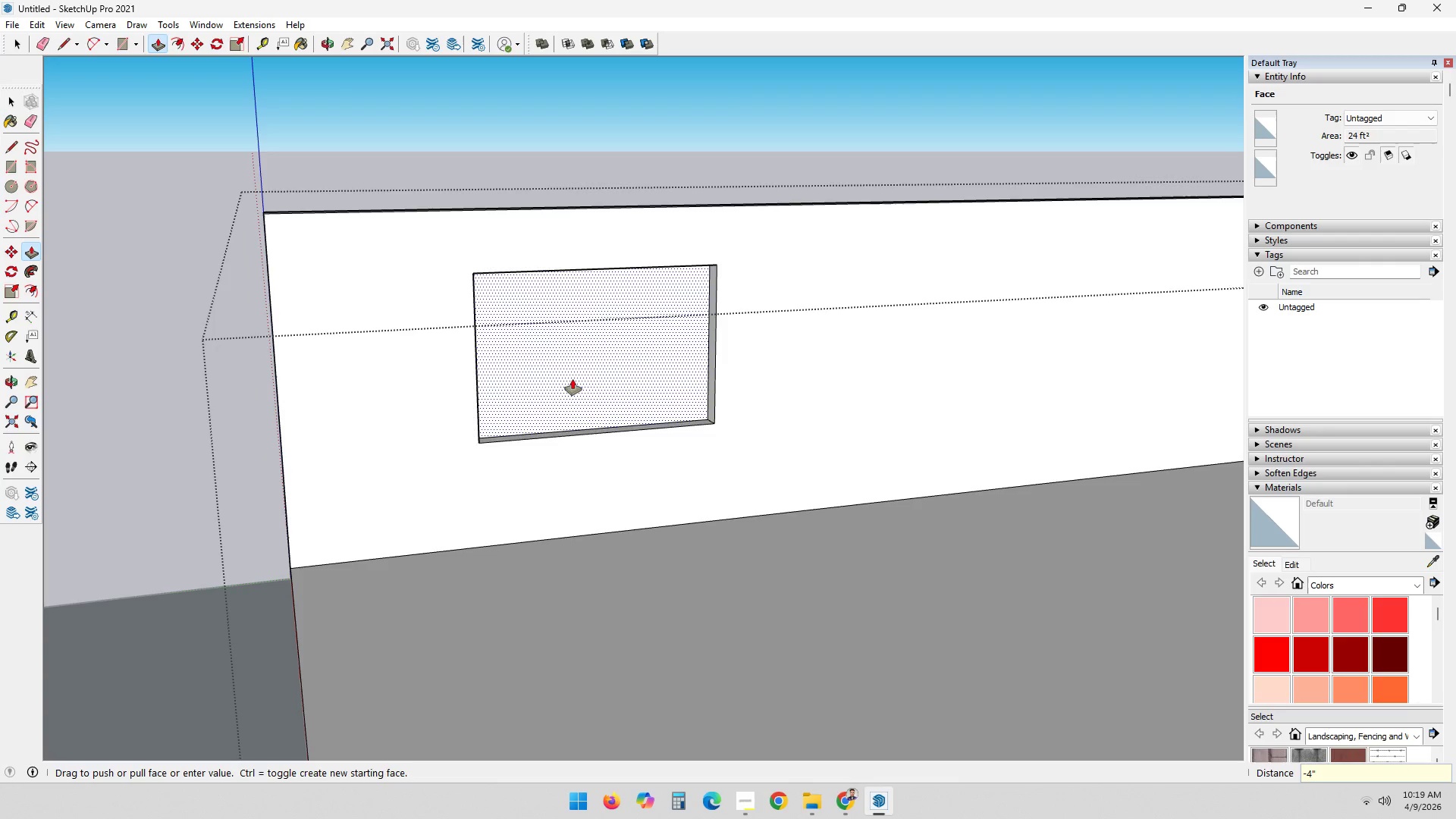 
key(Enter)
 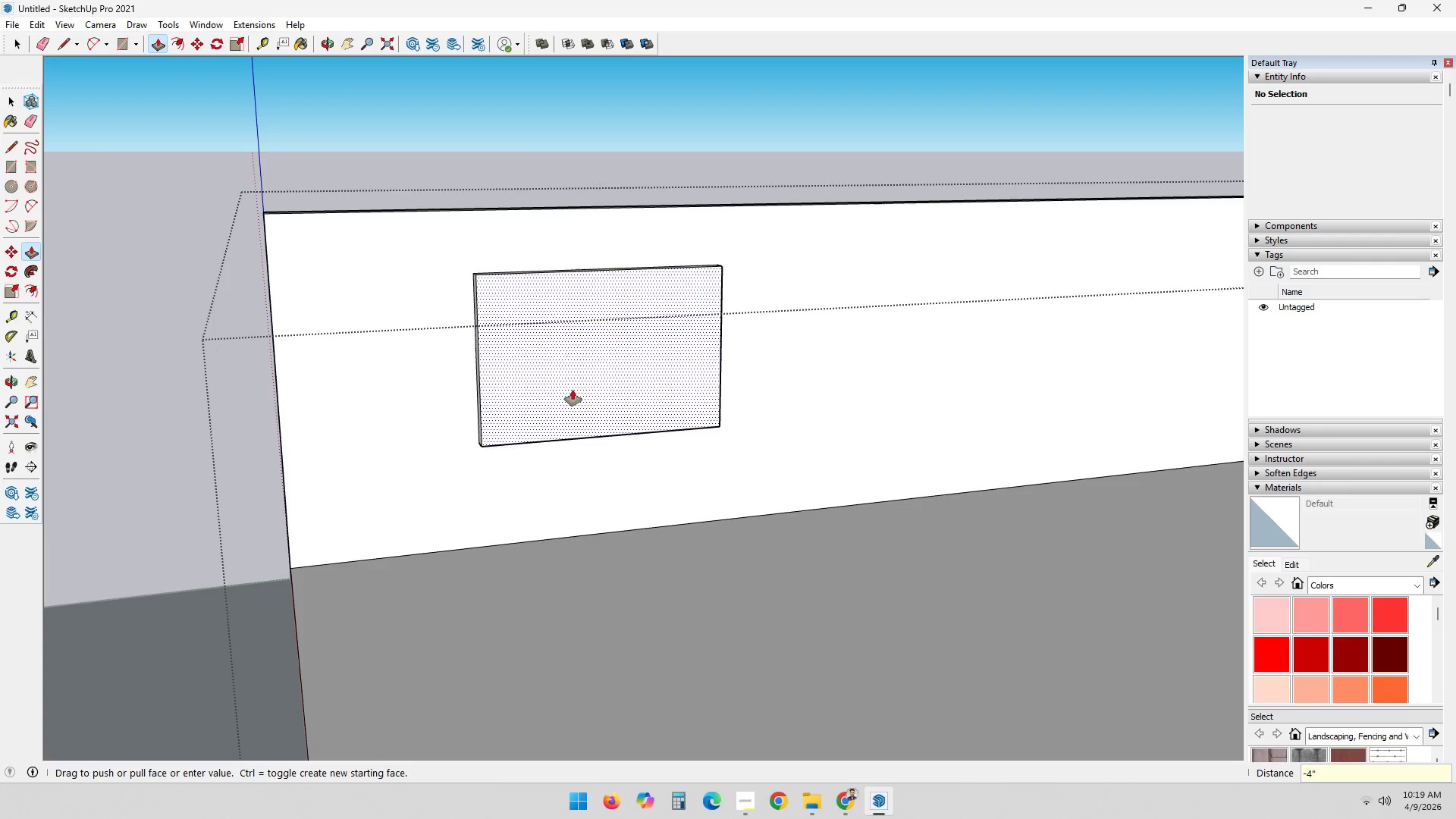 
key(Space)
 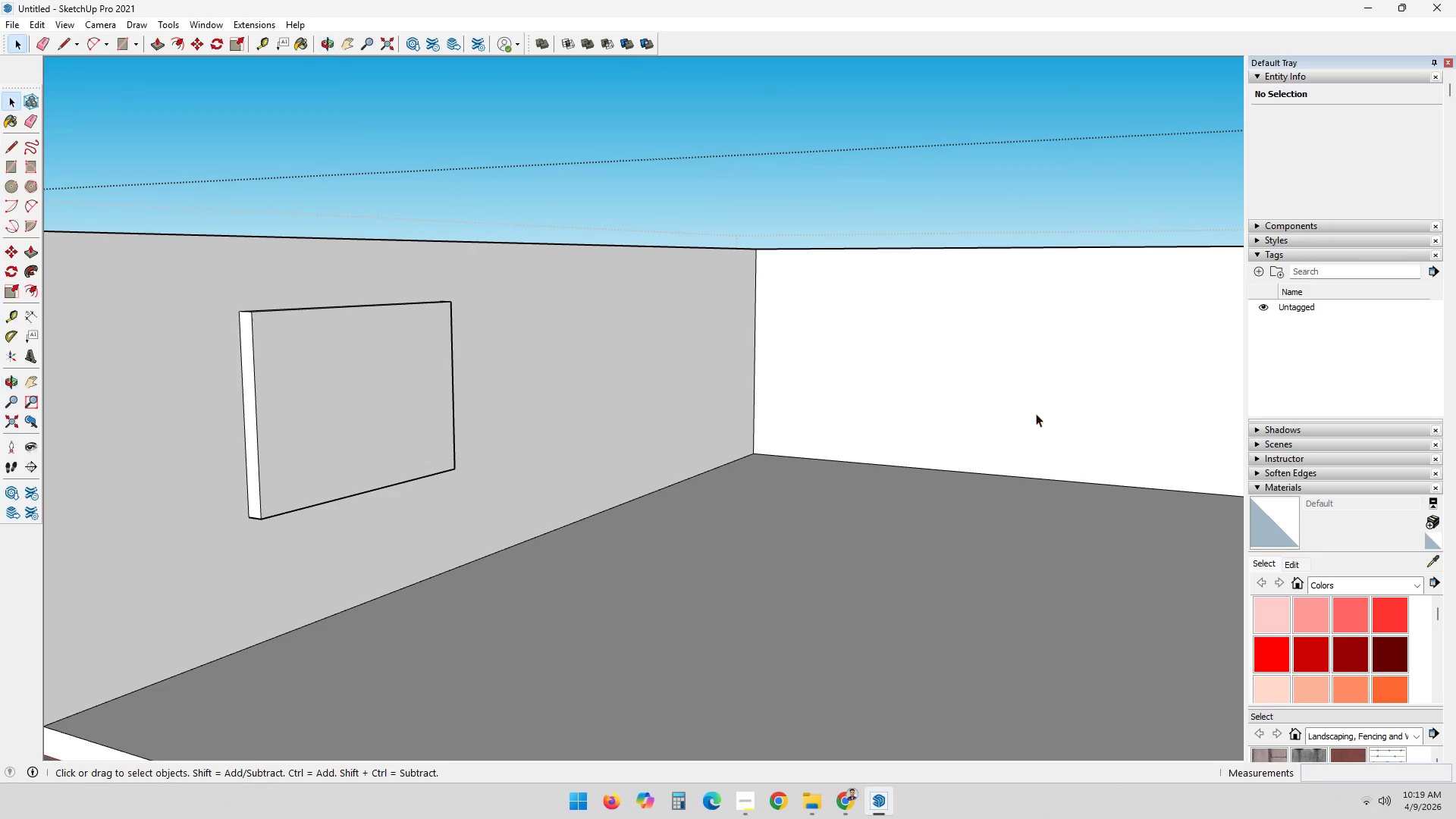 
key(Control+Z)
 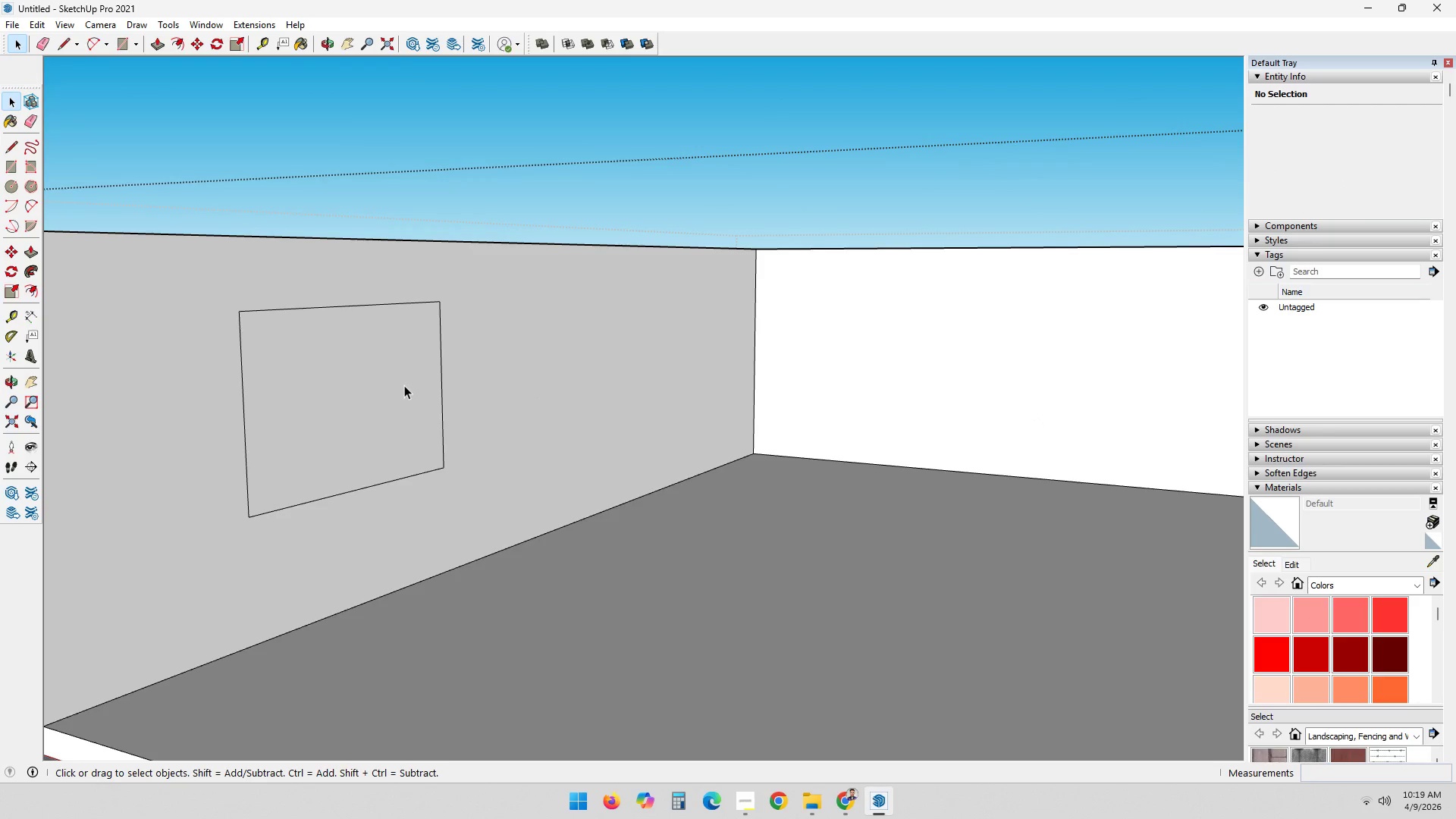 
key(P)
 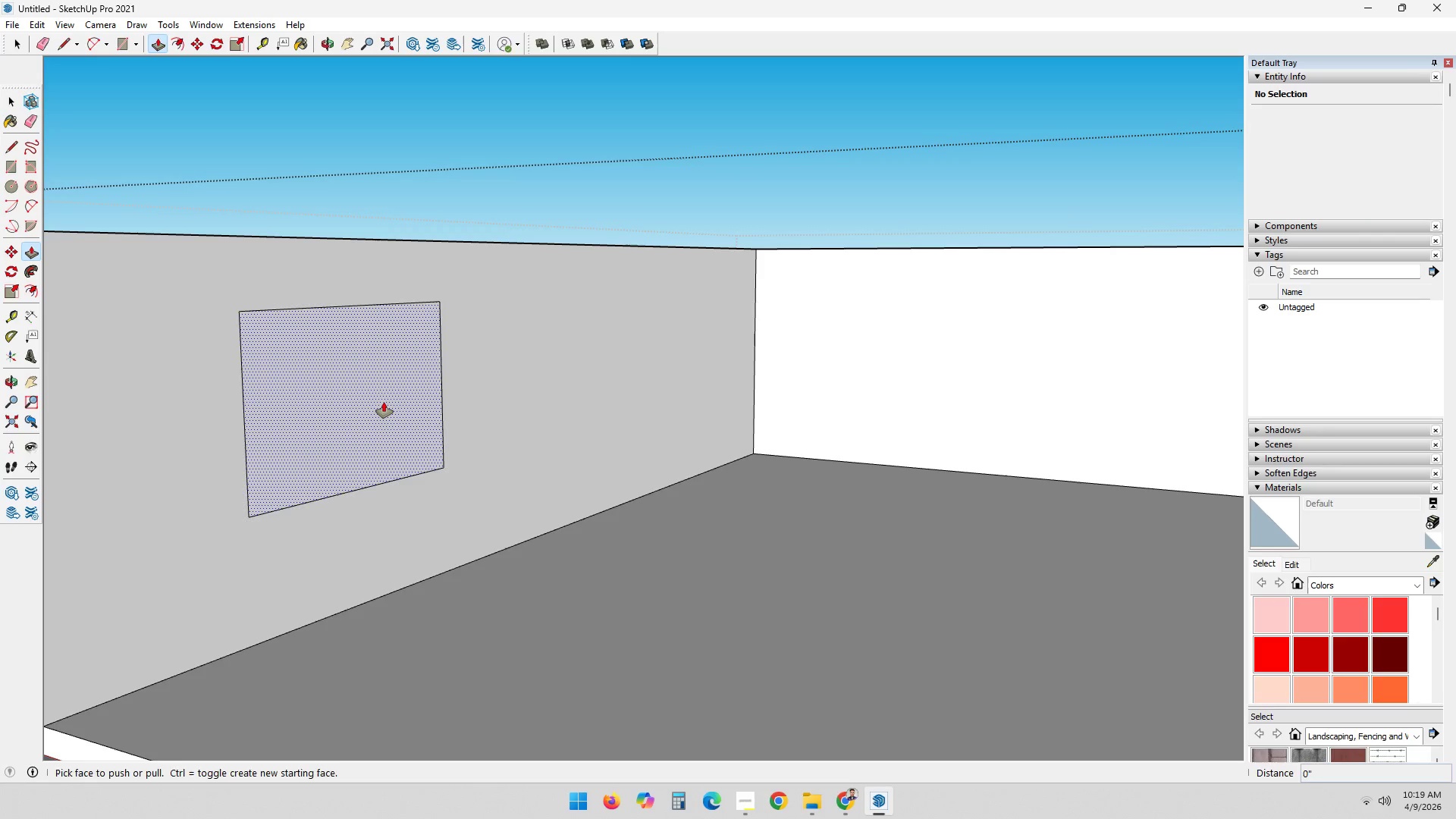 
left_click([384, 402])
 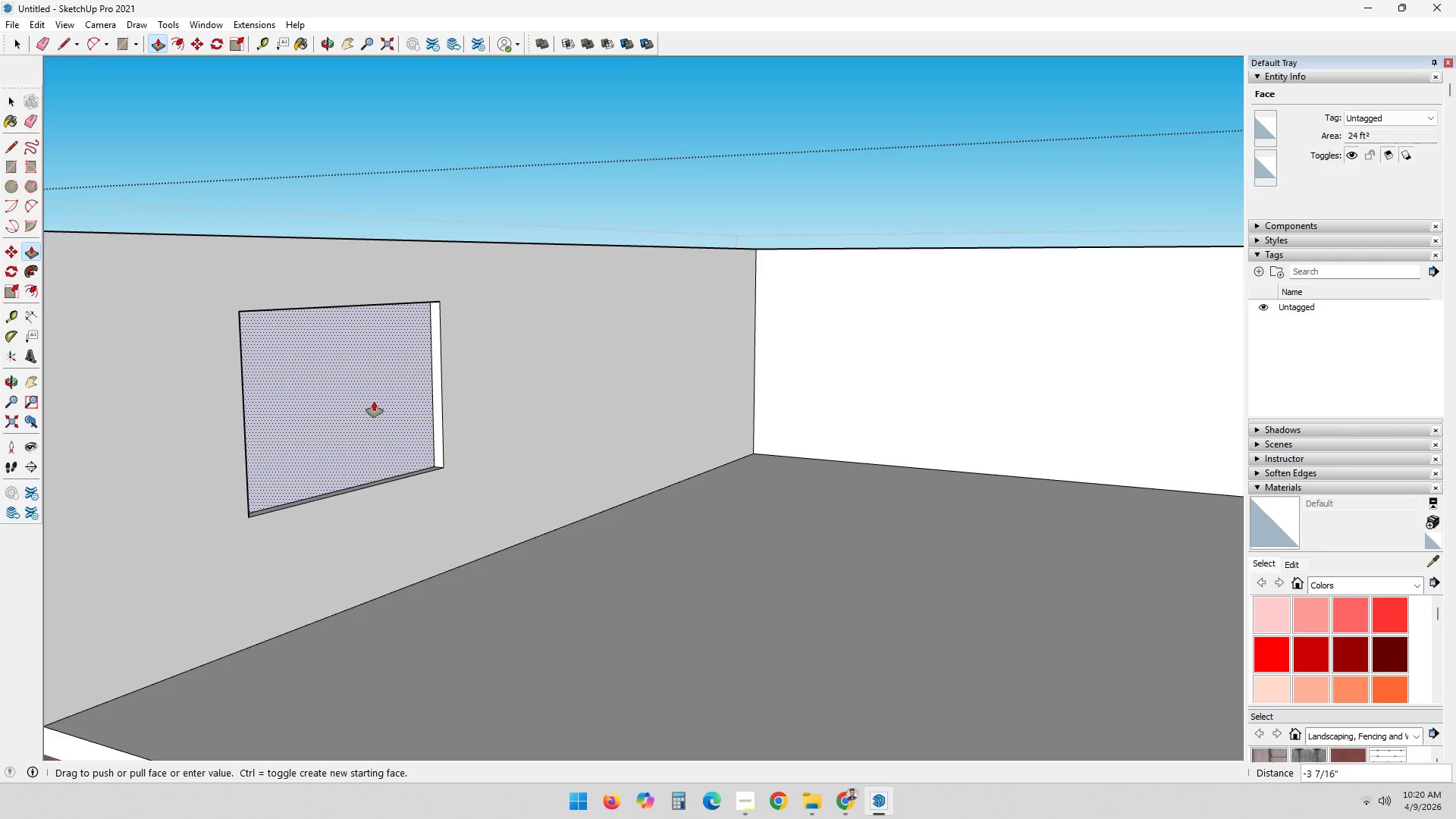 
key(4)
 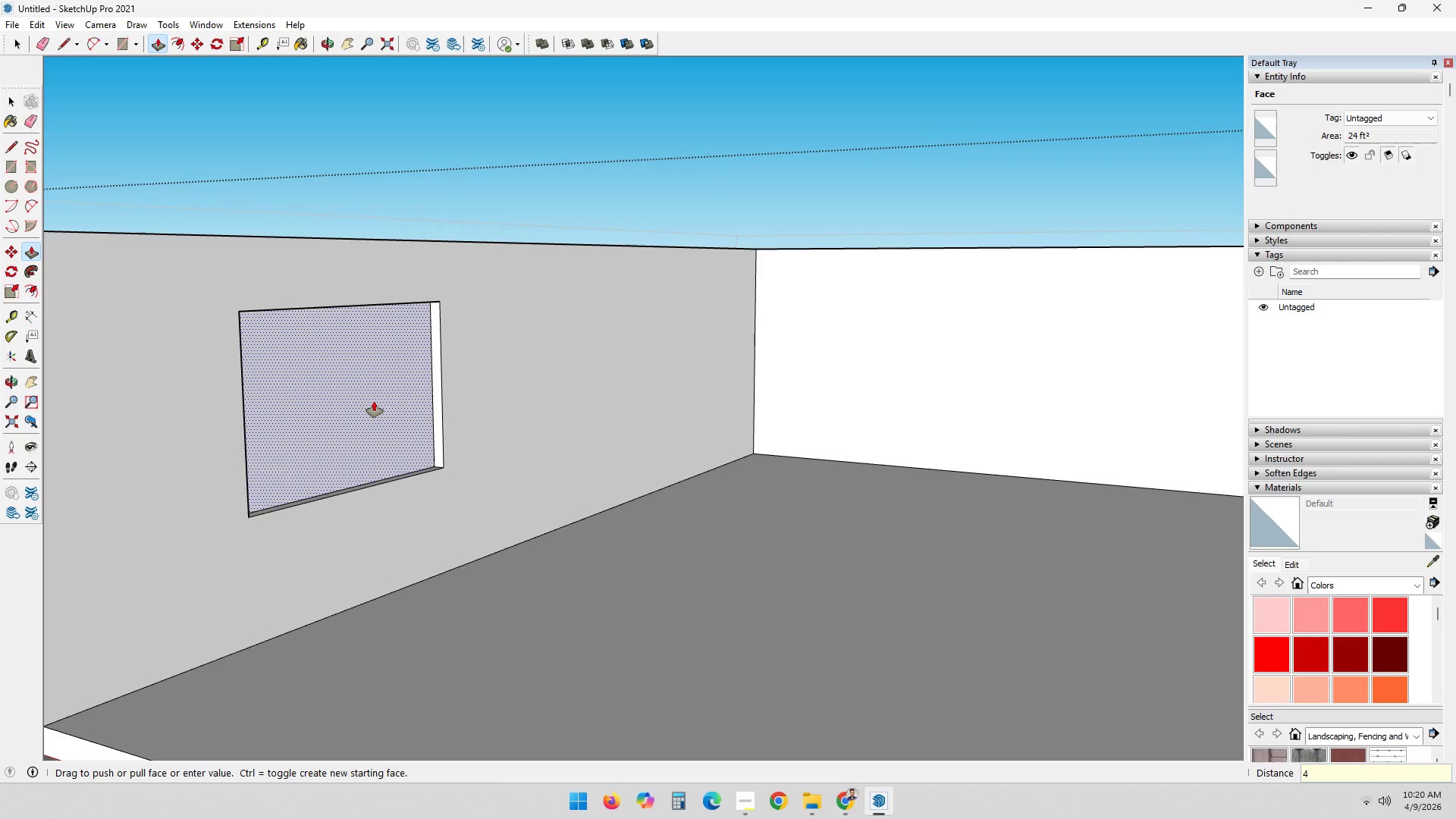 
key(Shift+ShiftRight)
 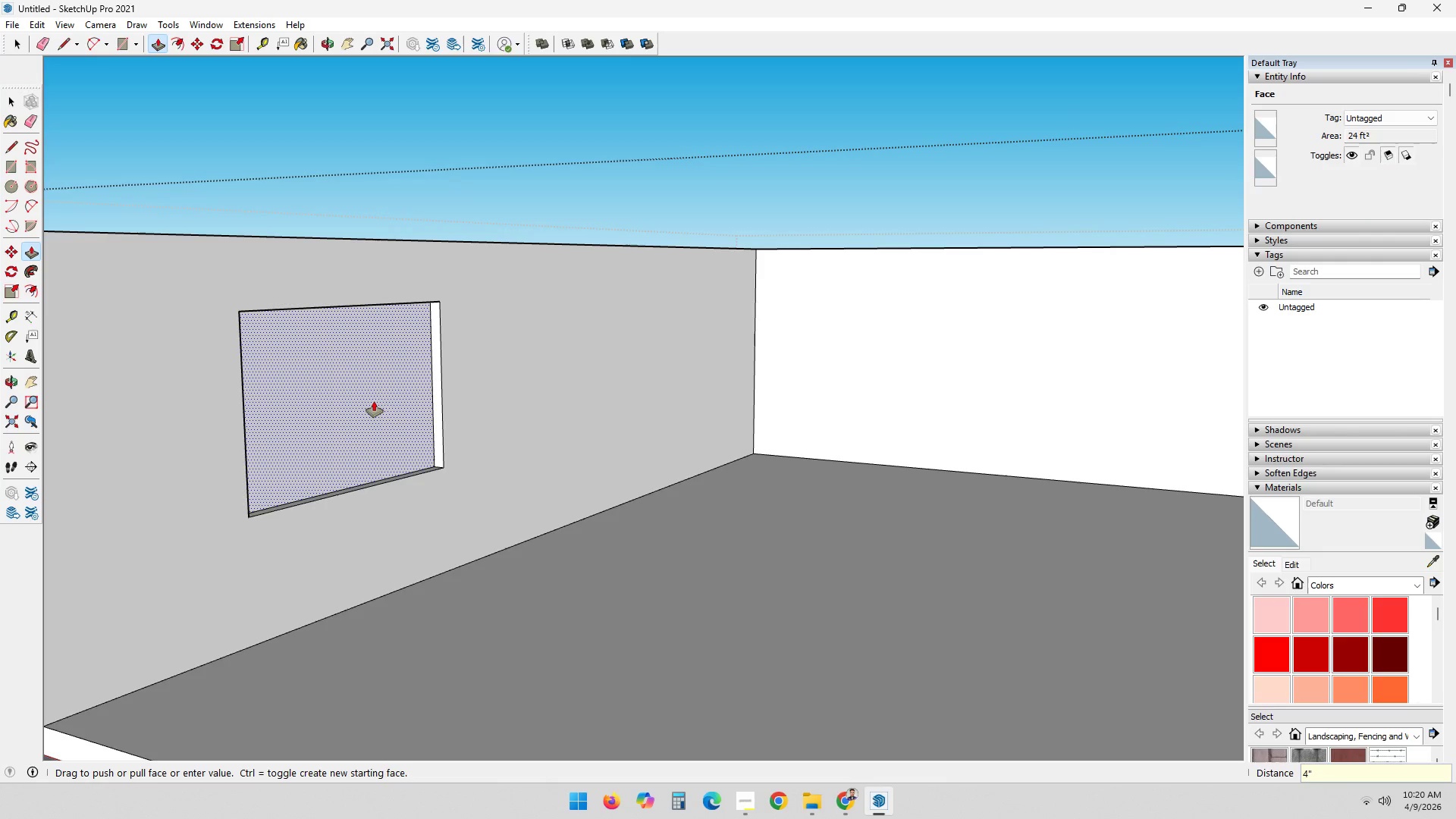 
key(Shift+Quote)
 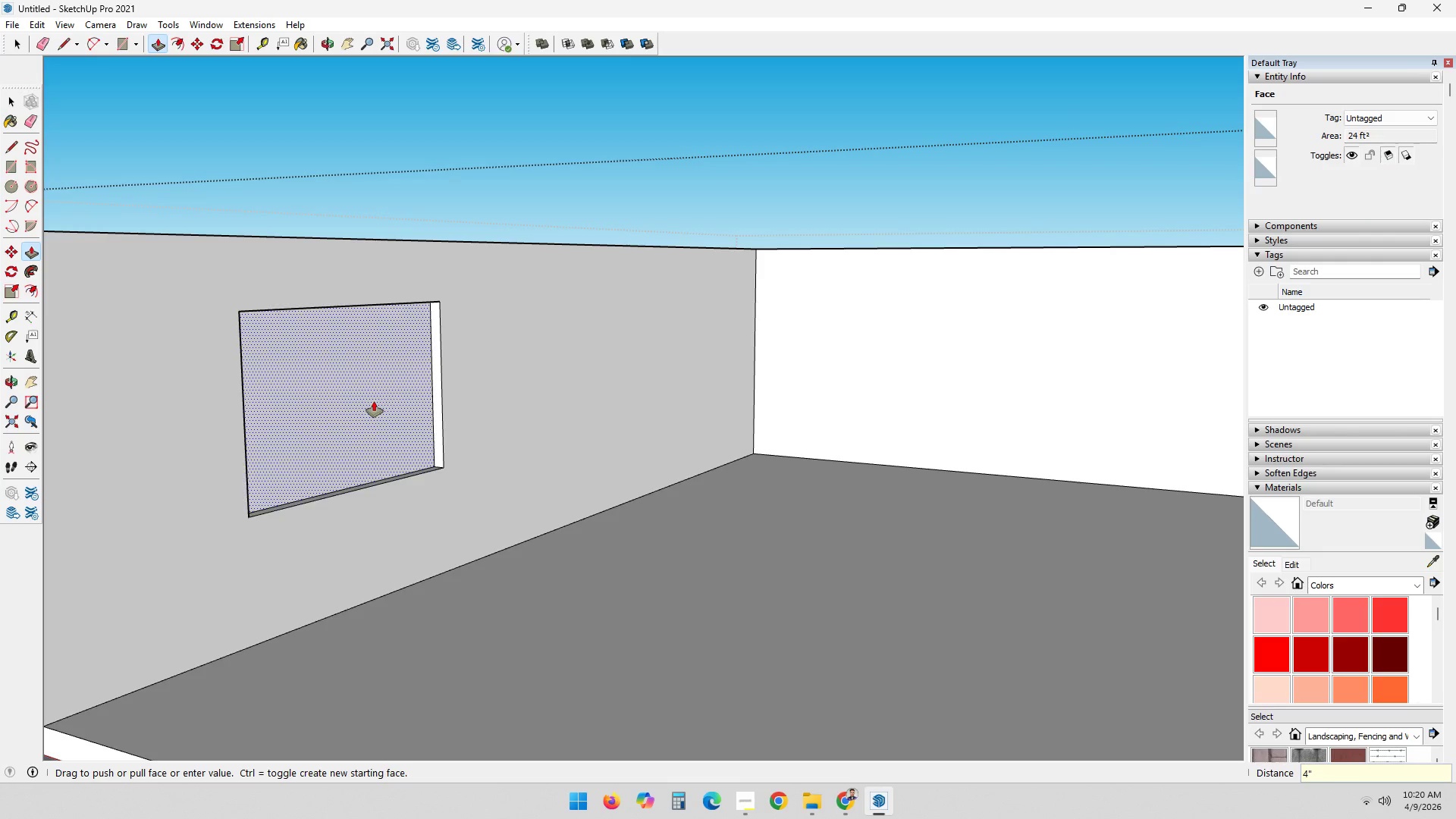 
key(Enter)
 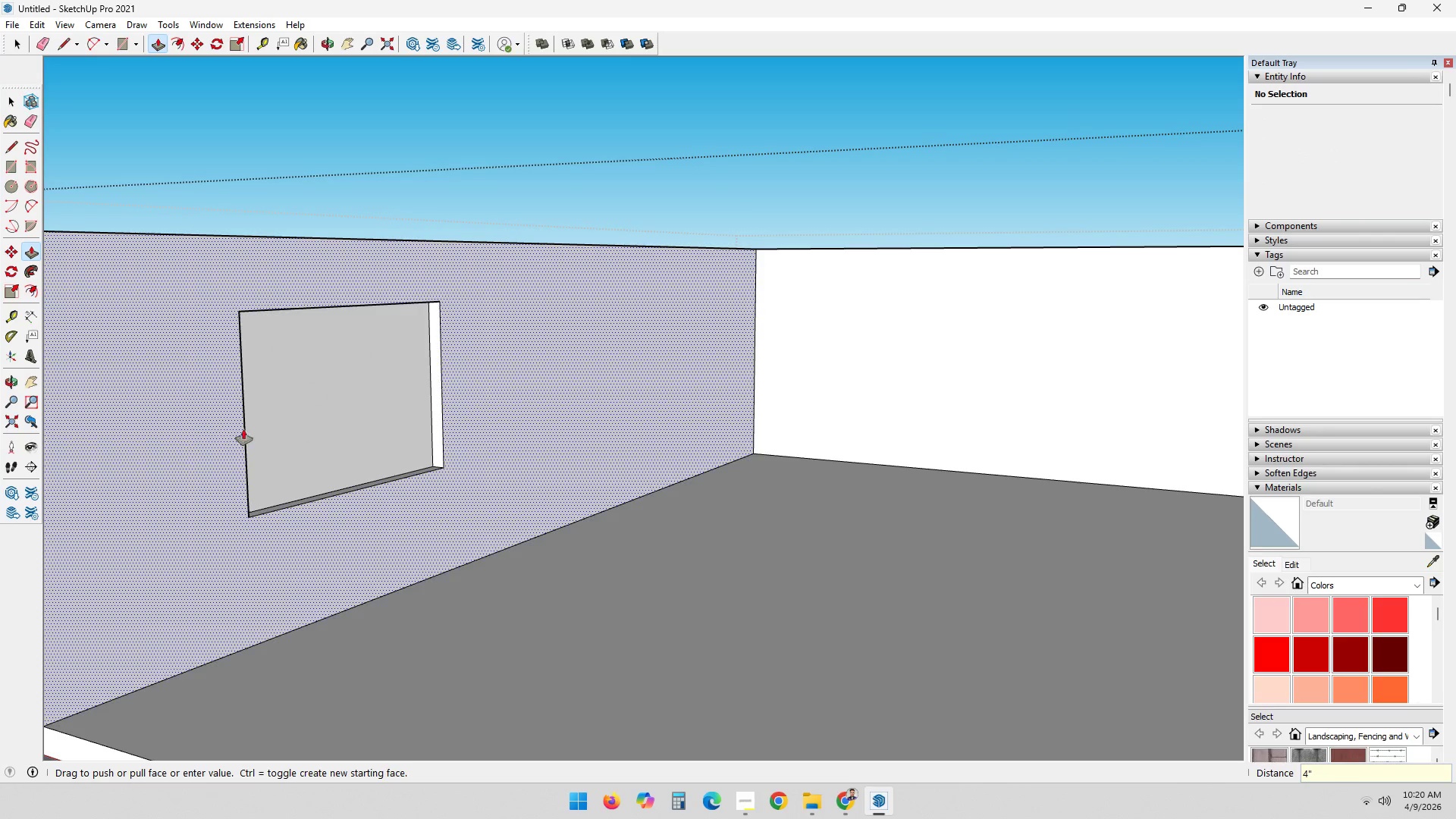 
key(Space)
 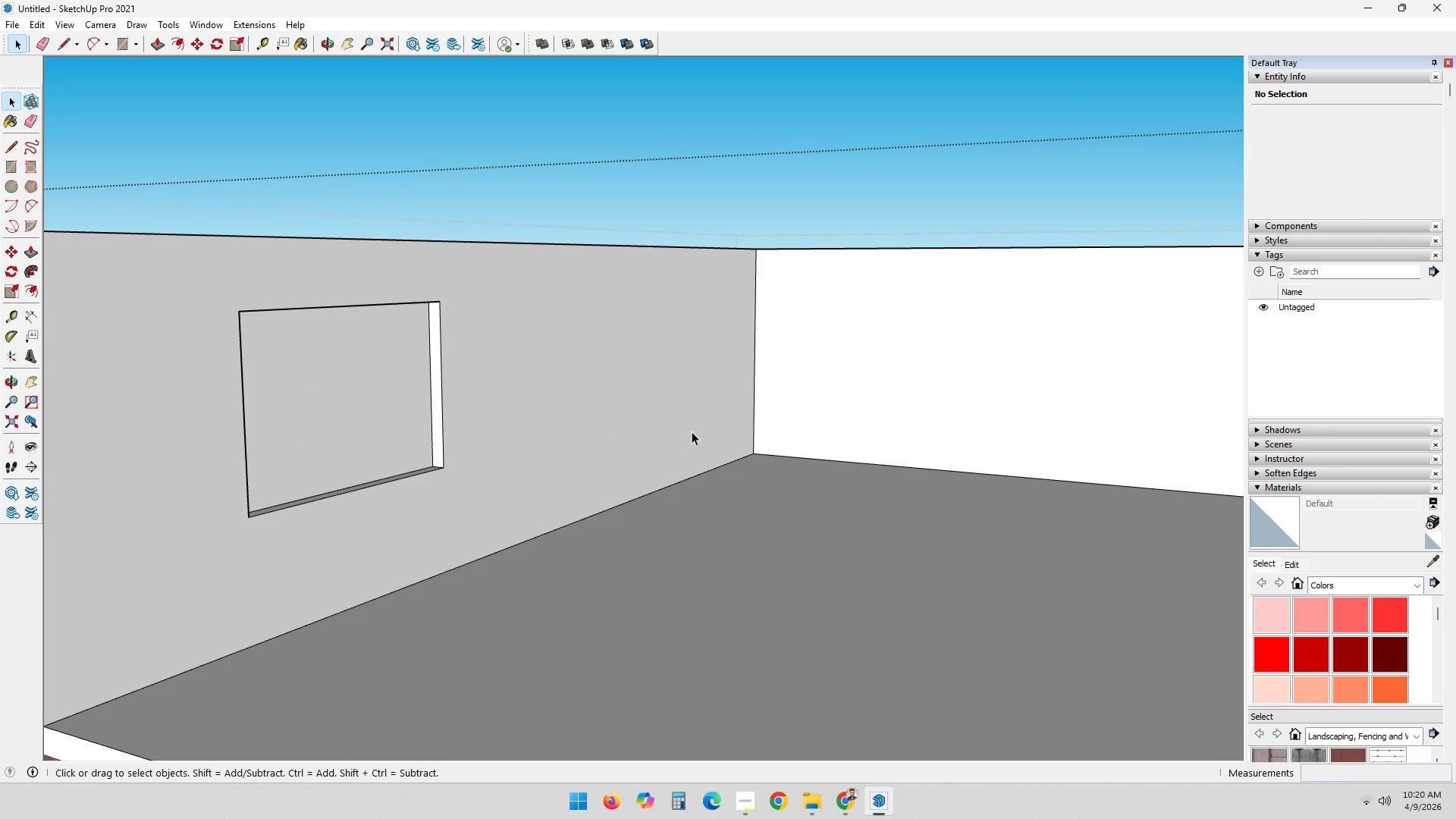 
scroll: coordinate [692, 431], scroll_direction: down, amount: 4.0
 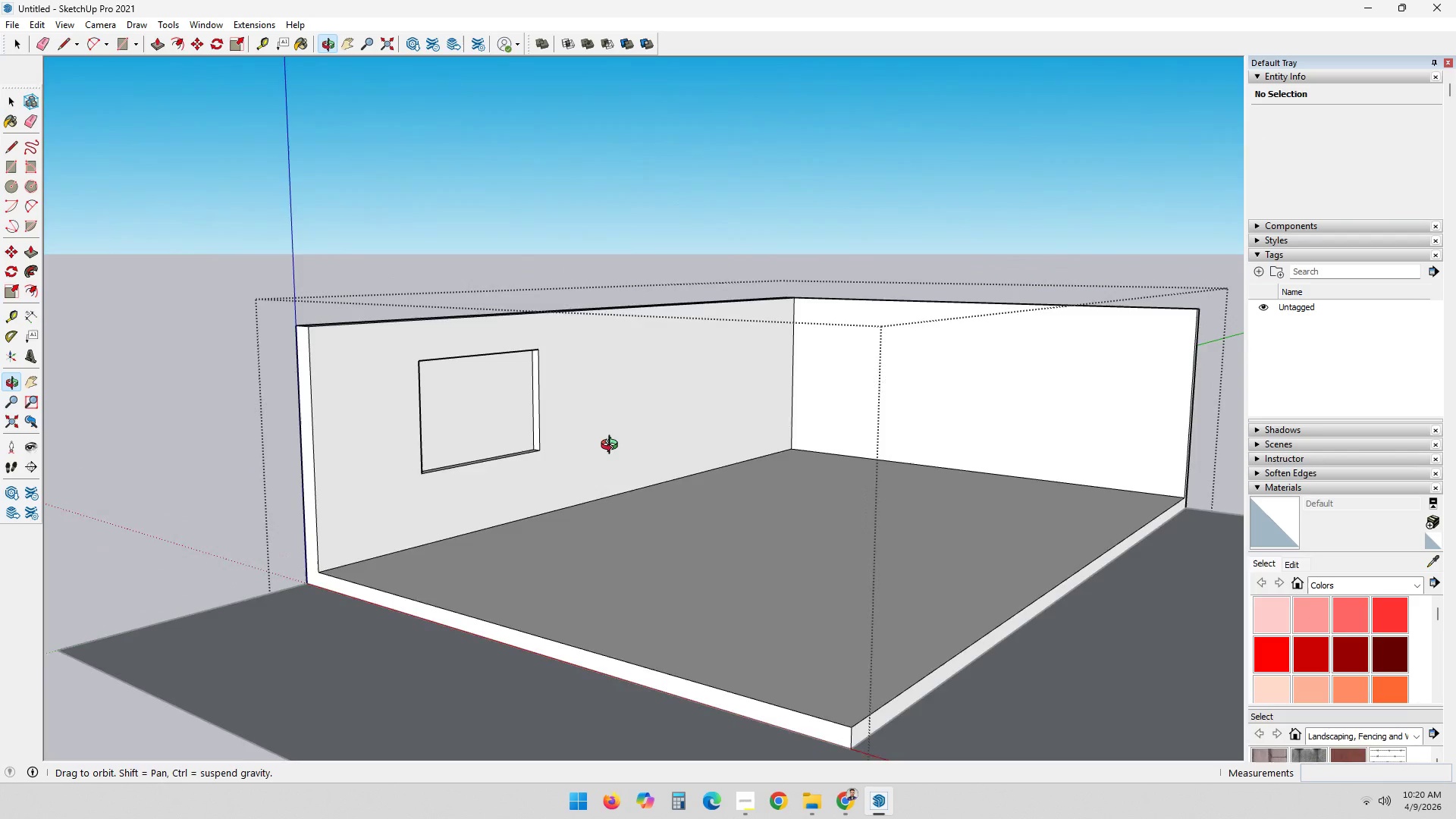 
scroll: coordinate [355, 361], scroll_direction: up, amount: 10.0
 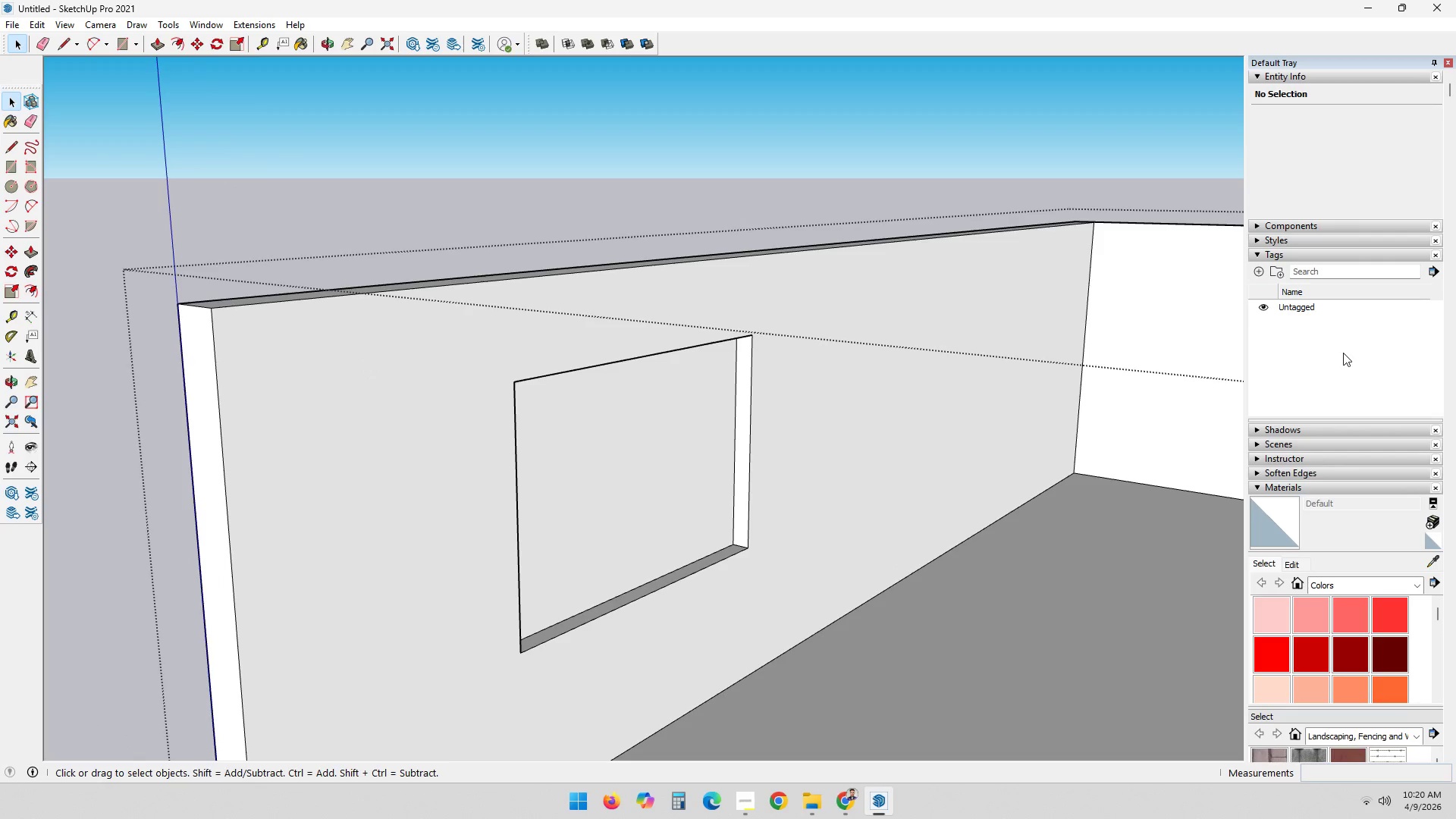 
scroll: coordinate [1345, 492], scroll_direction: down, amount: 7.0
 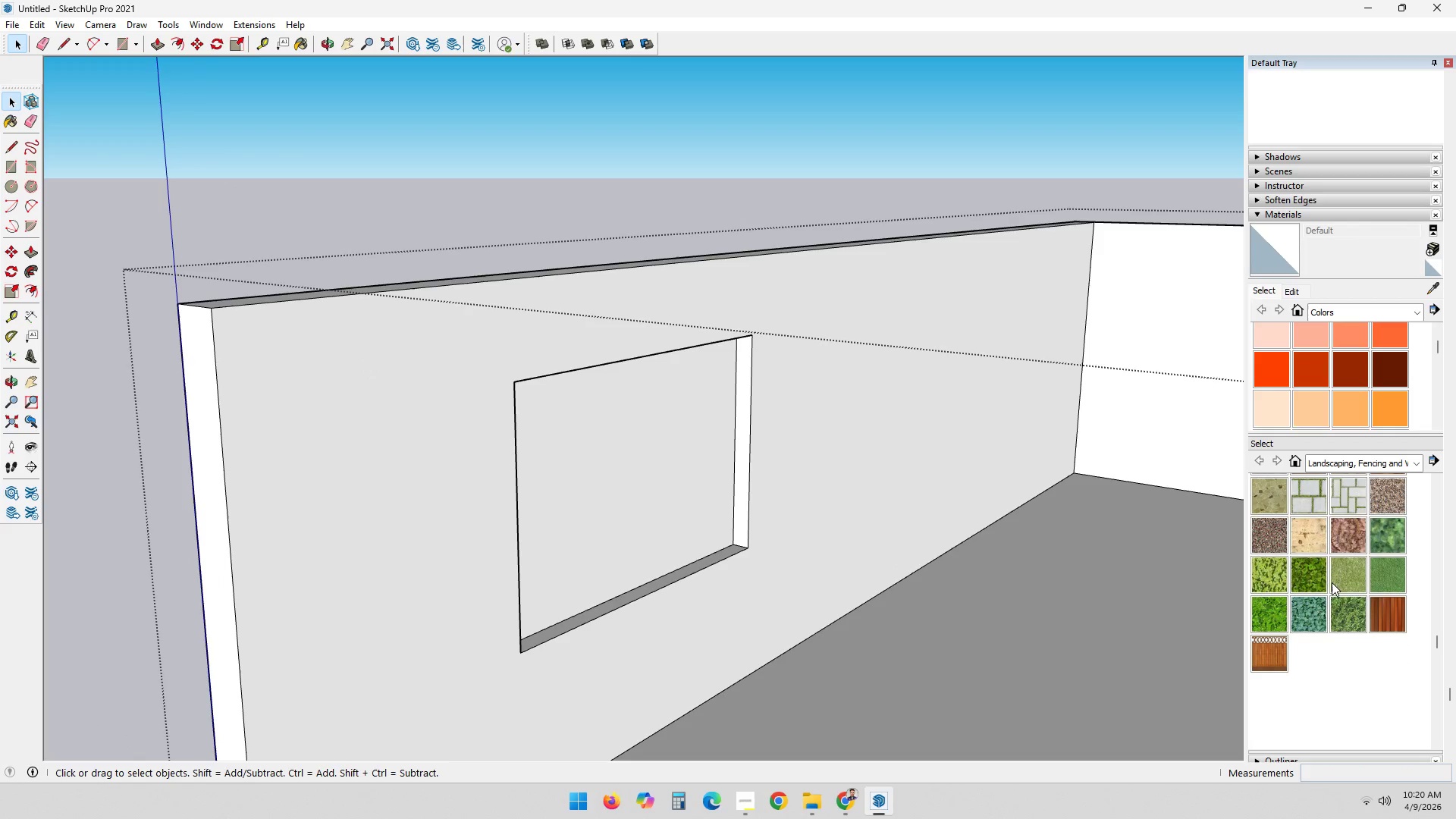 
scroll: coordinate [1332, 586], scroll_direction: up, amount: 3.0
 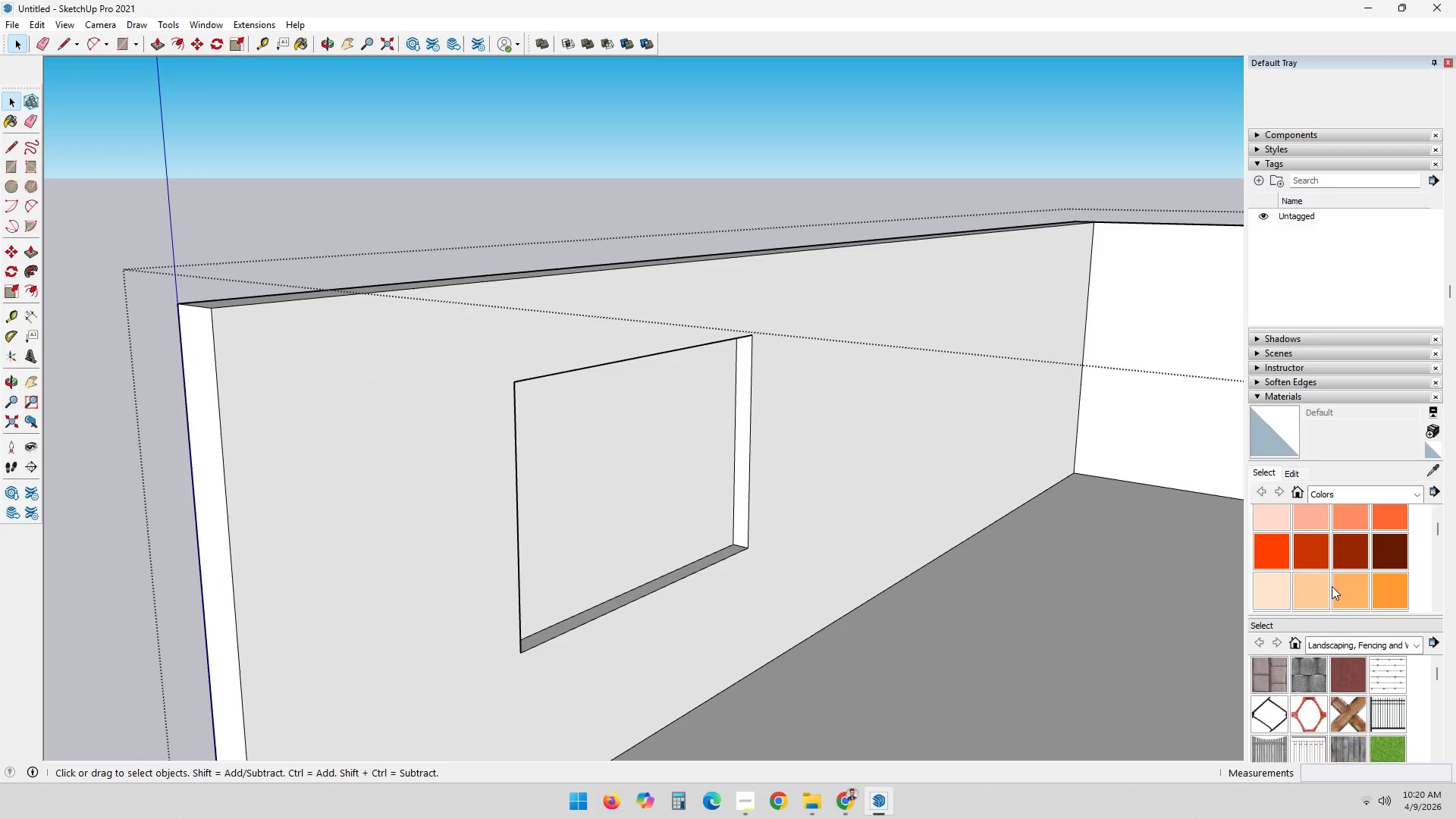 
scroll: coordinate [1327, 617], scroll_direction: down, amount: 8.0
 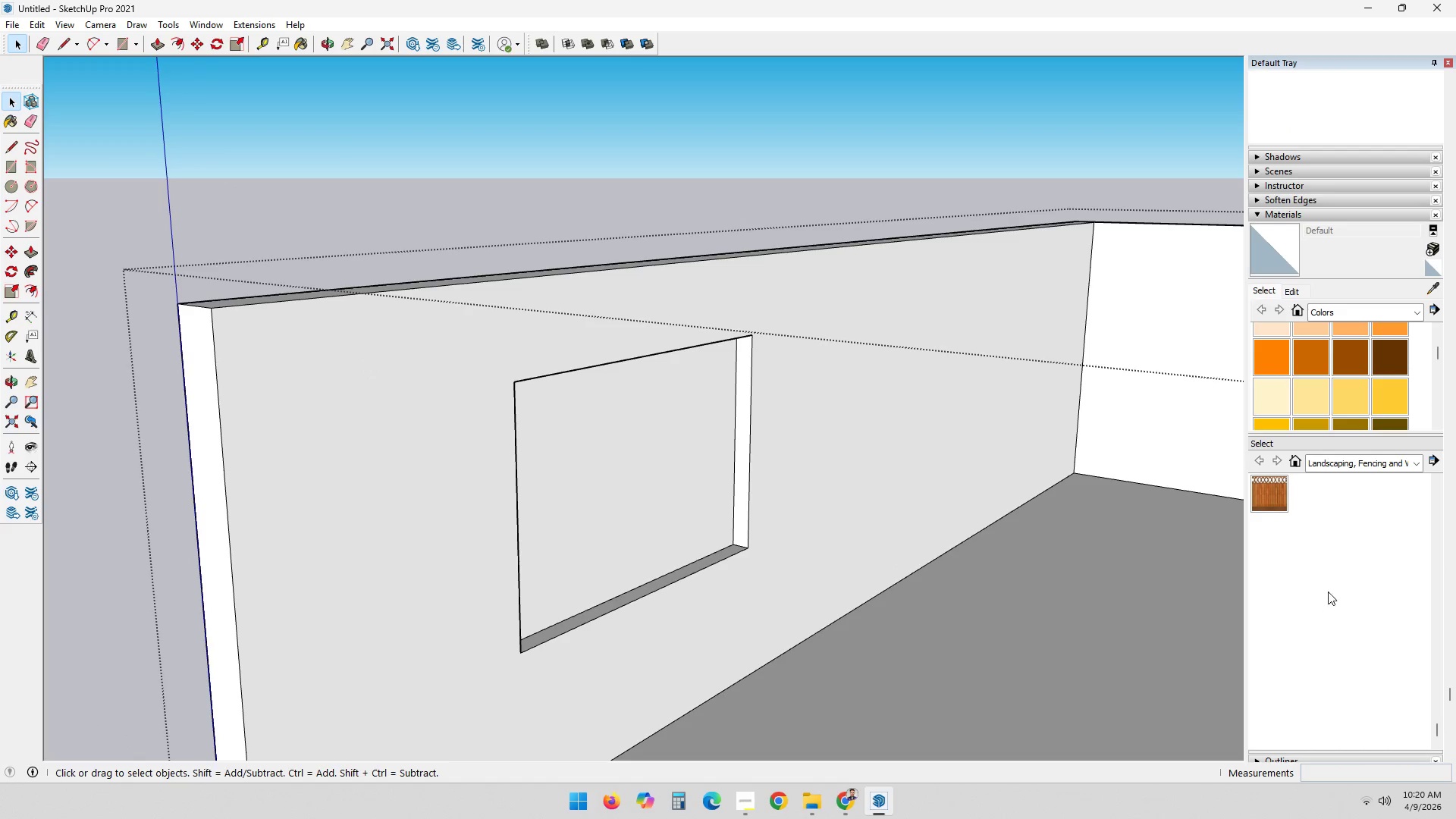 
scroll: coordinate [1328, 591], scroll_direction: up, amount: 2.0
 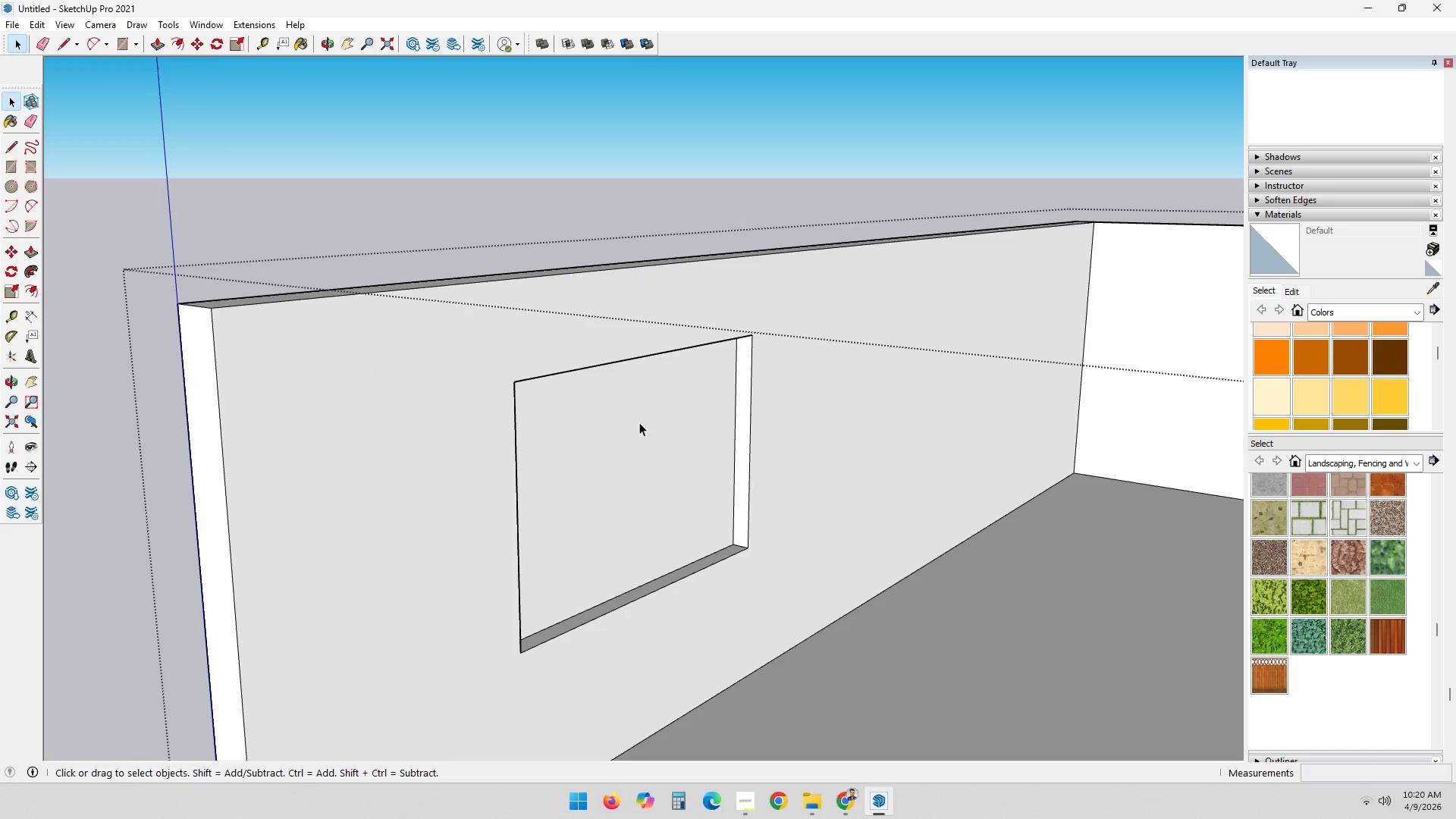 
double_click([637, 450])
 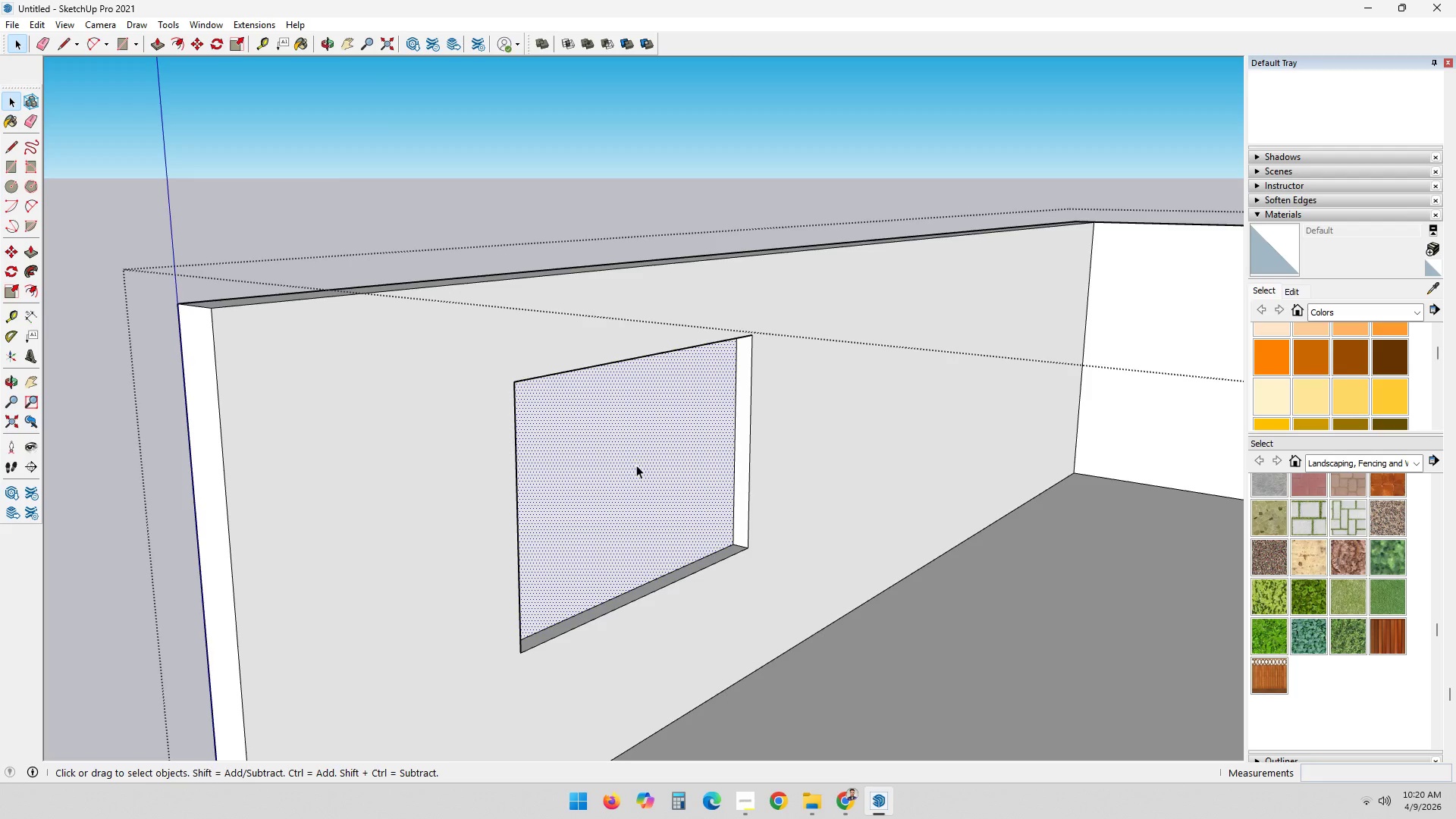 
double_click([636, 466])
 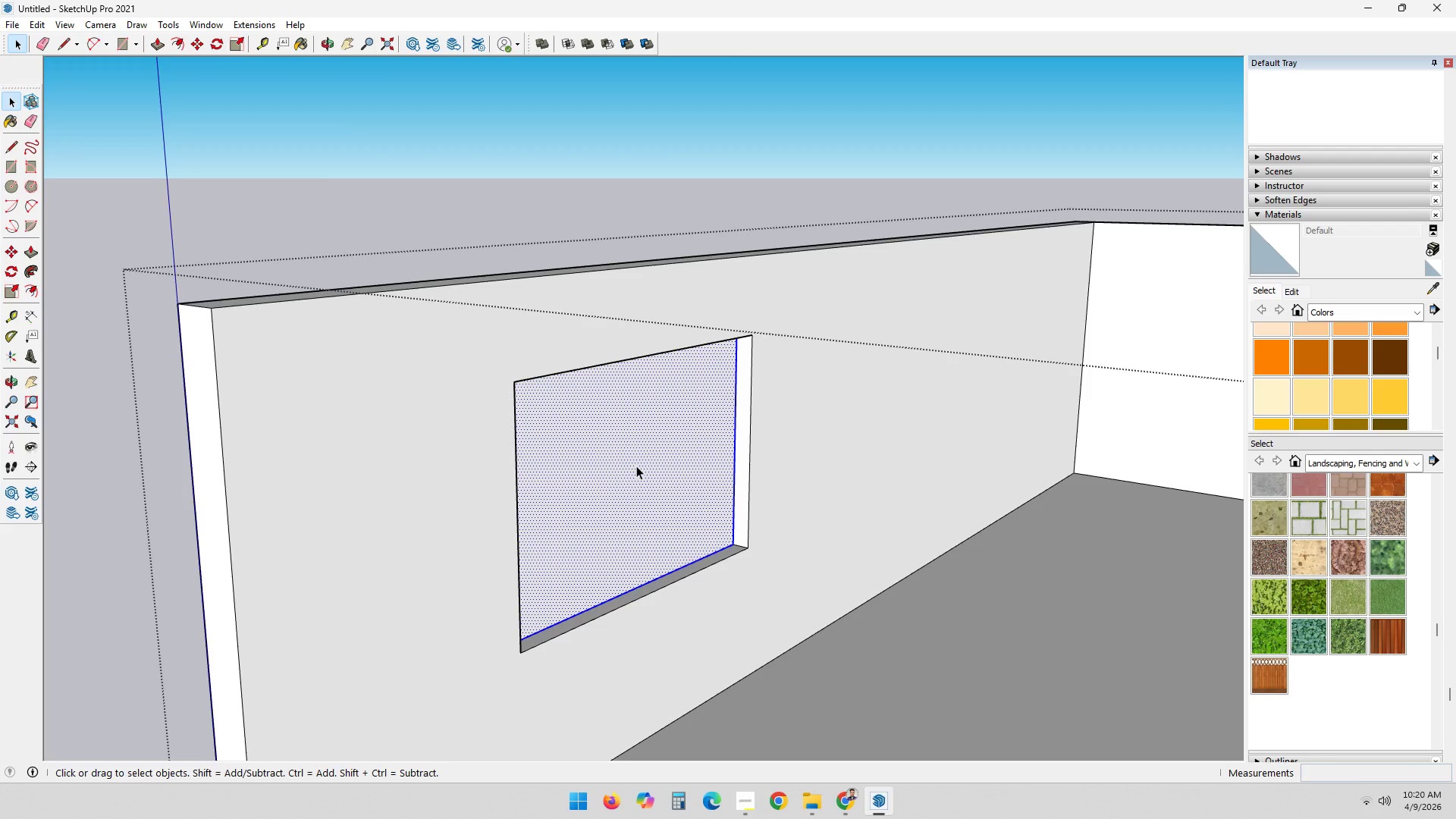 
right_click([636, 466])
 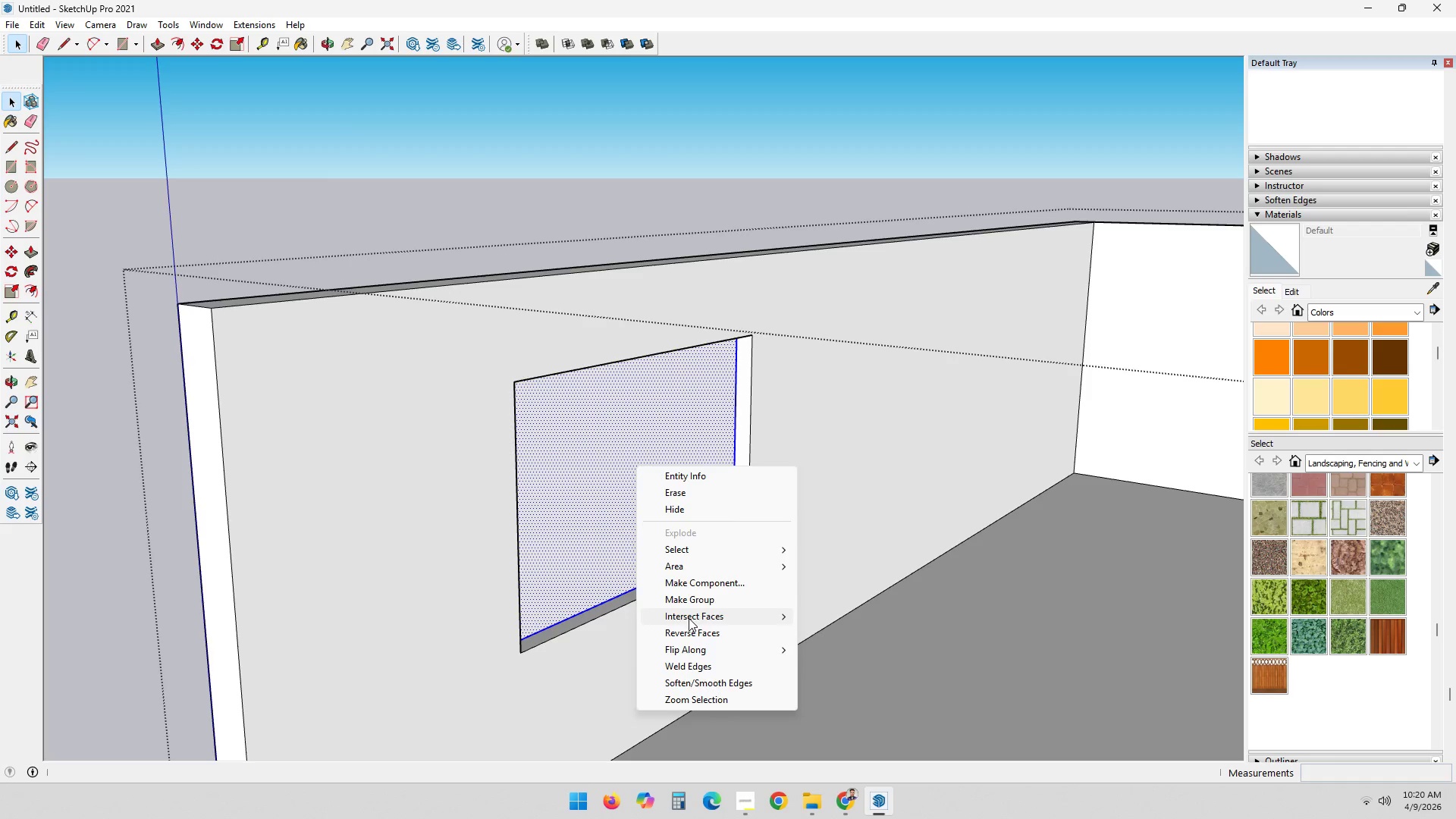 
left_click([695, 602])
 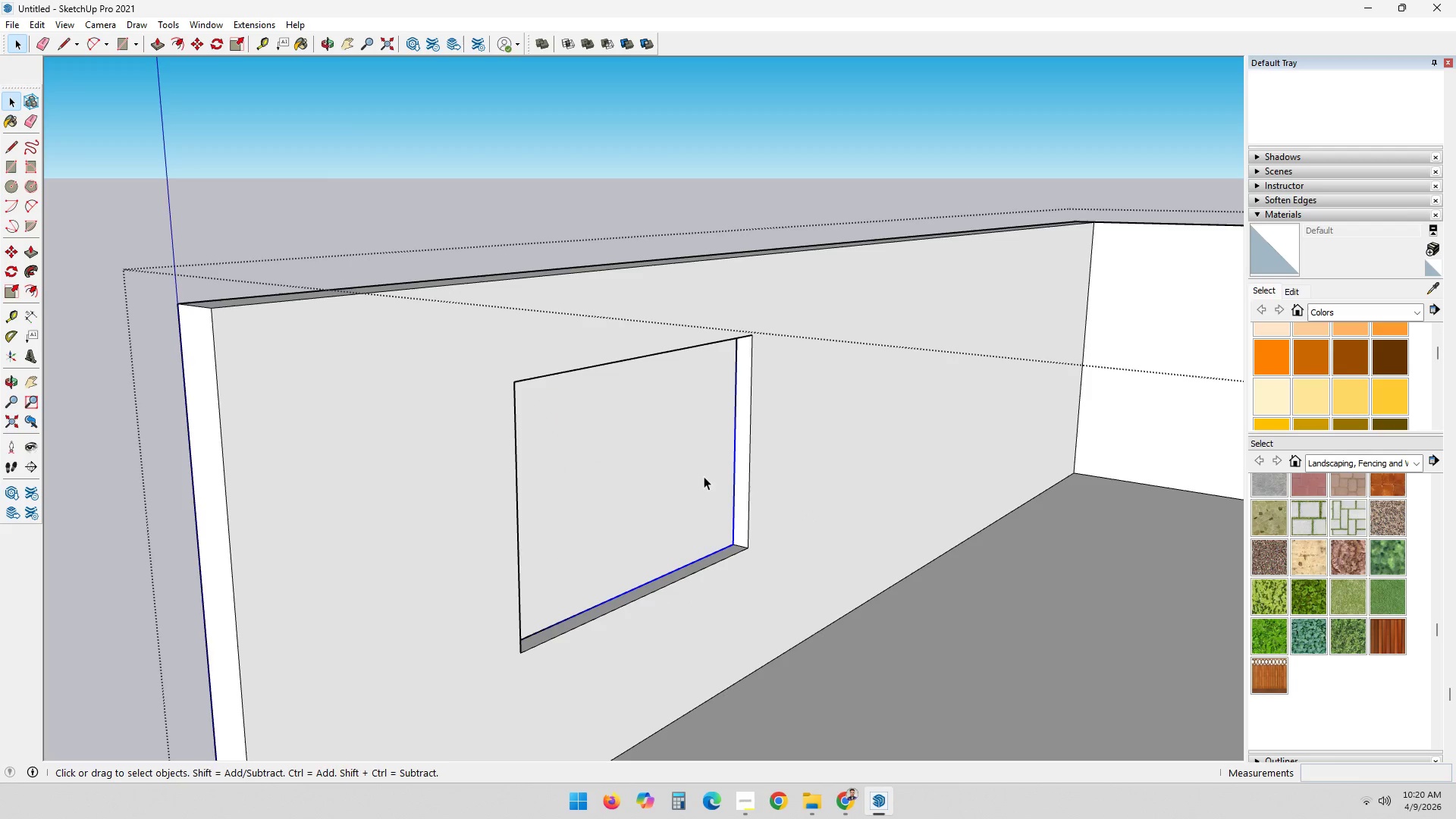 
double_click([704, 476])
 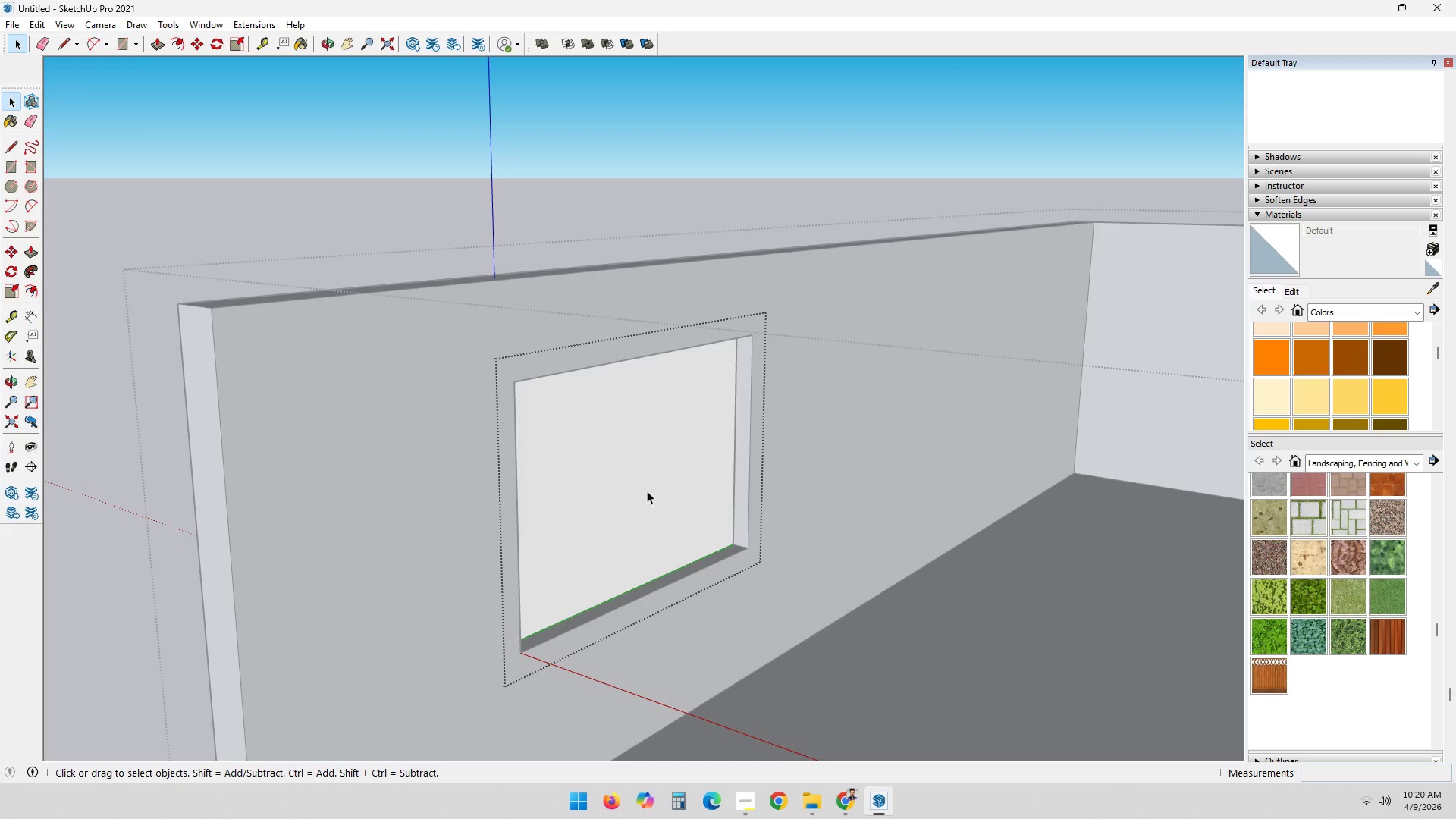 
left_click([645, 491])
 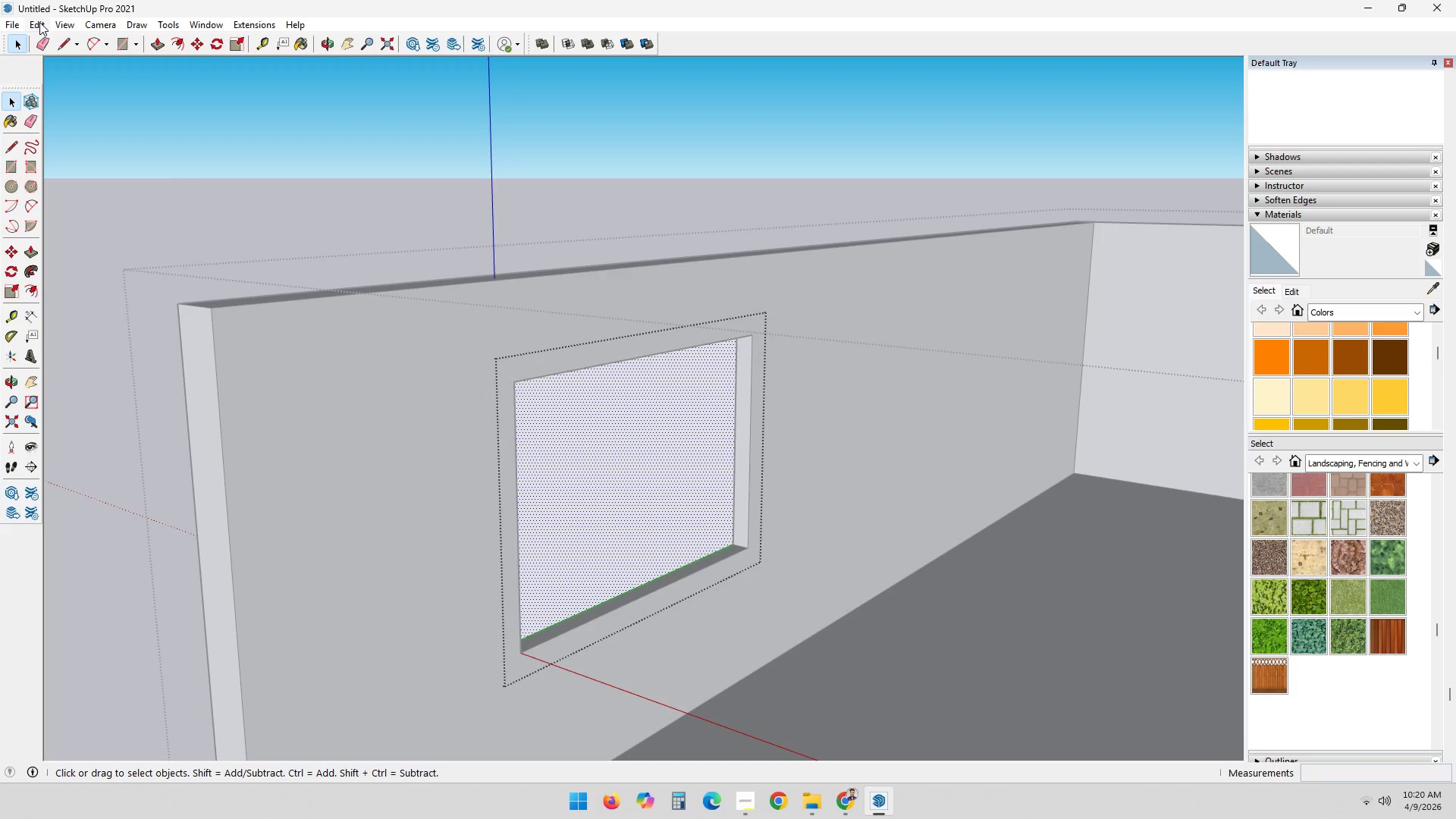 
left_click([19, 25])
 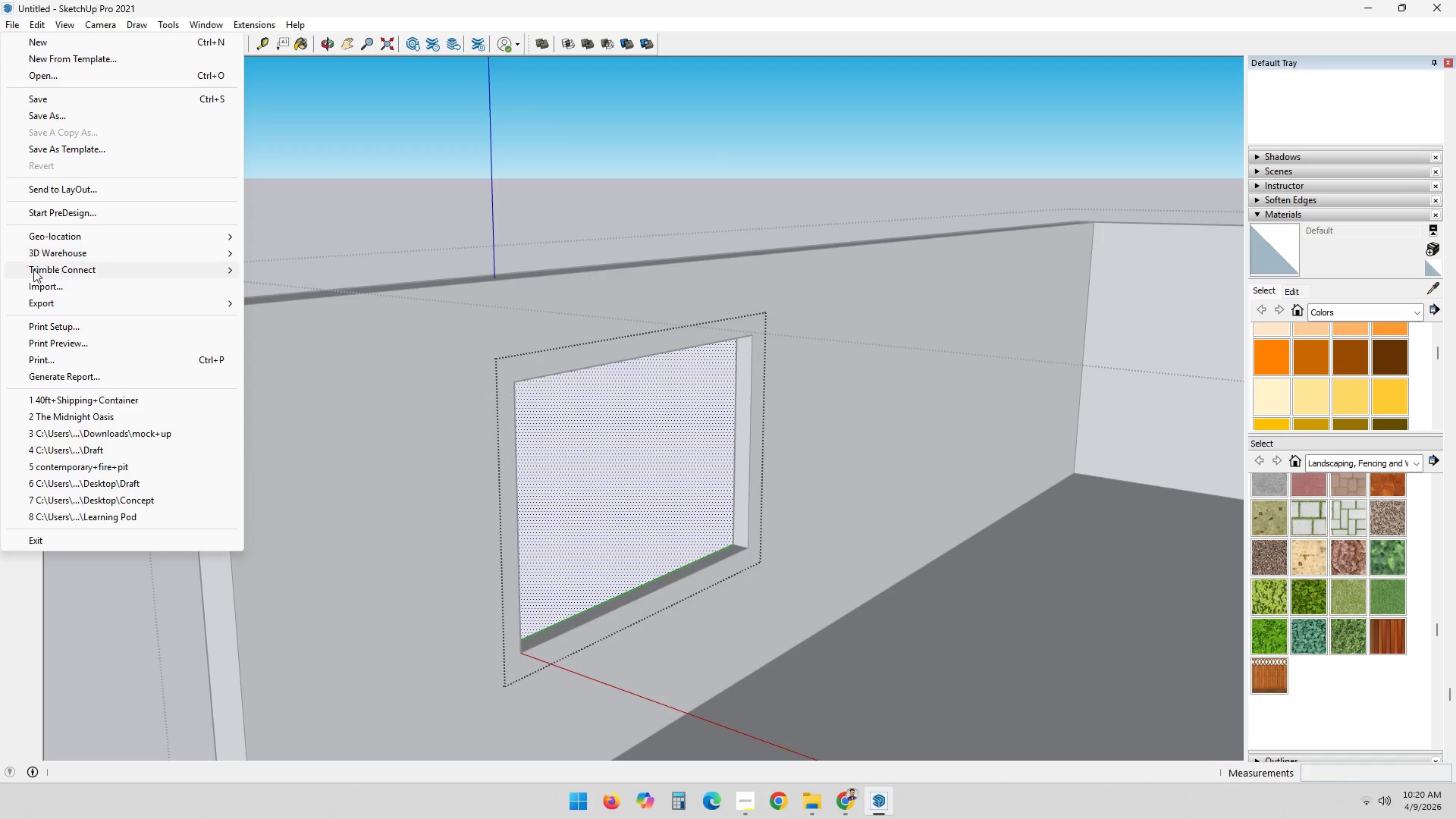 
left_click([38, 281])
 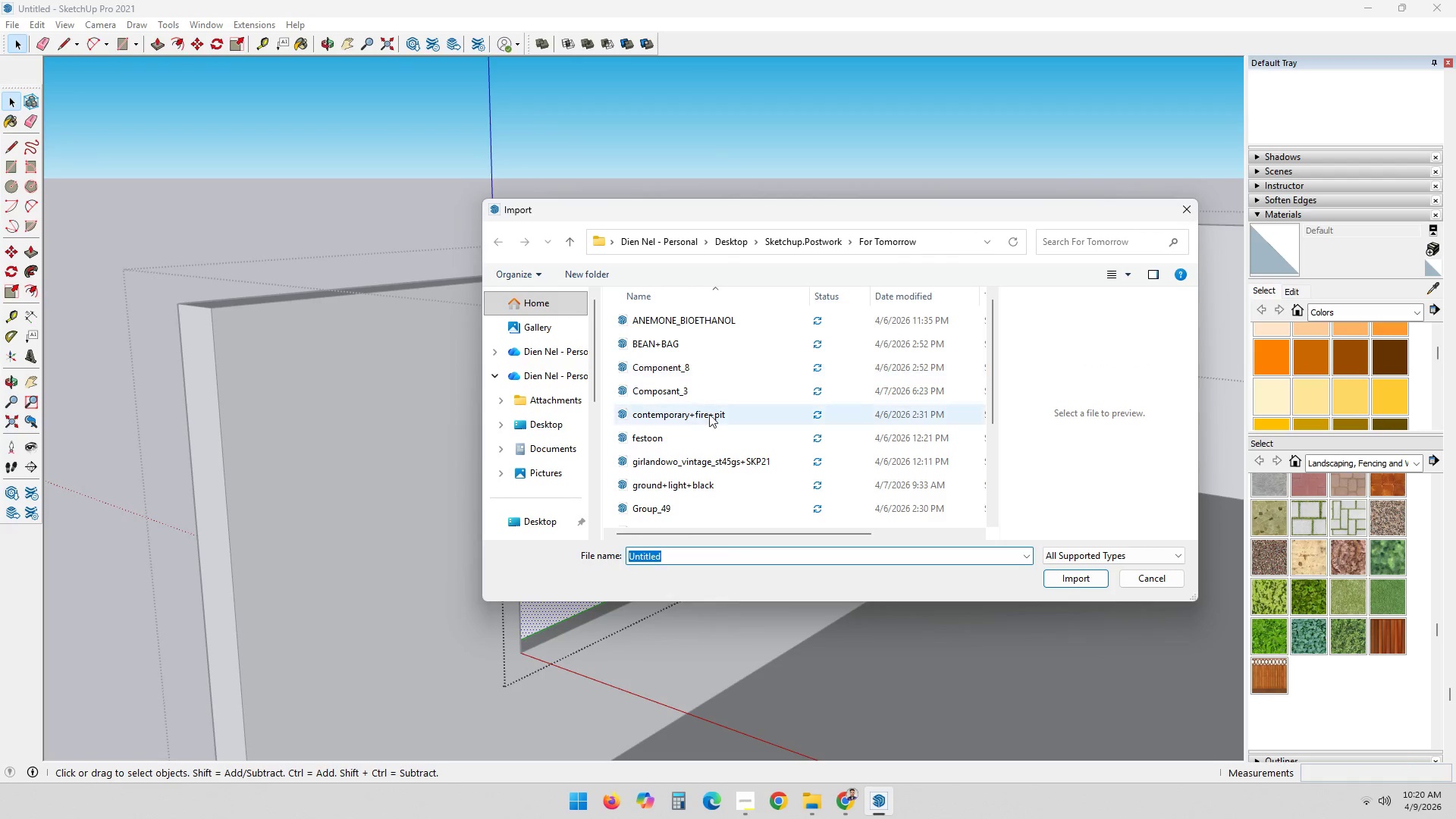 
scroll: coordinate [697, 430], scroll_direction: up, amount: 6.0
 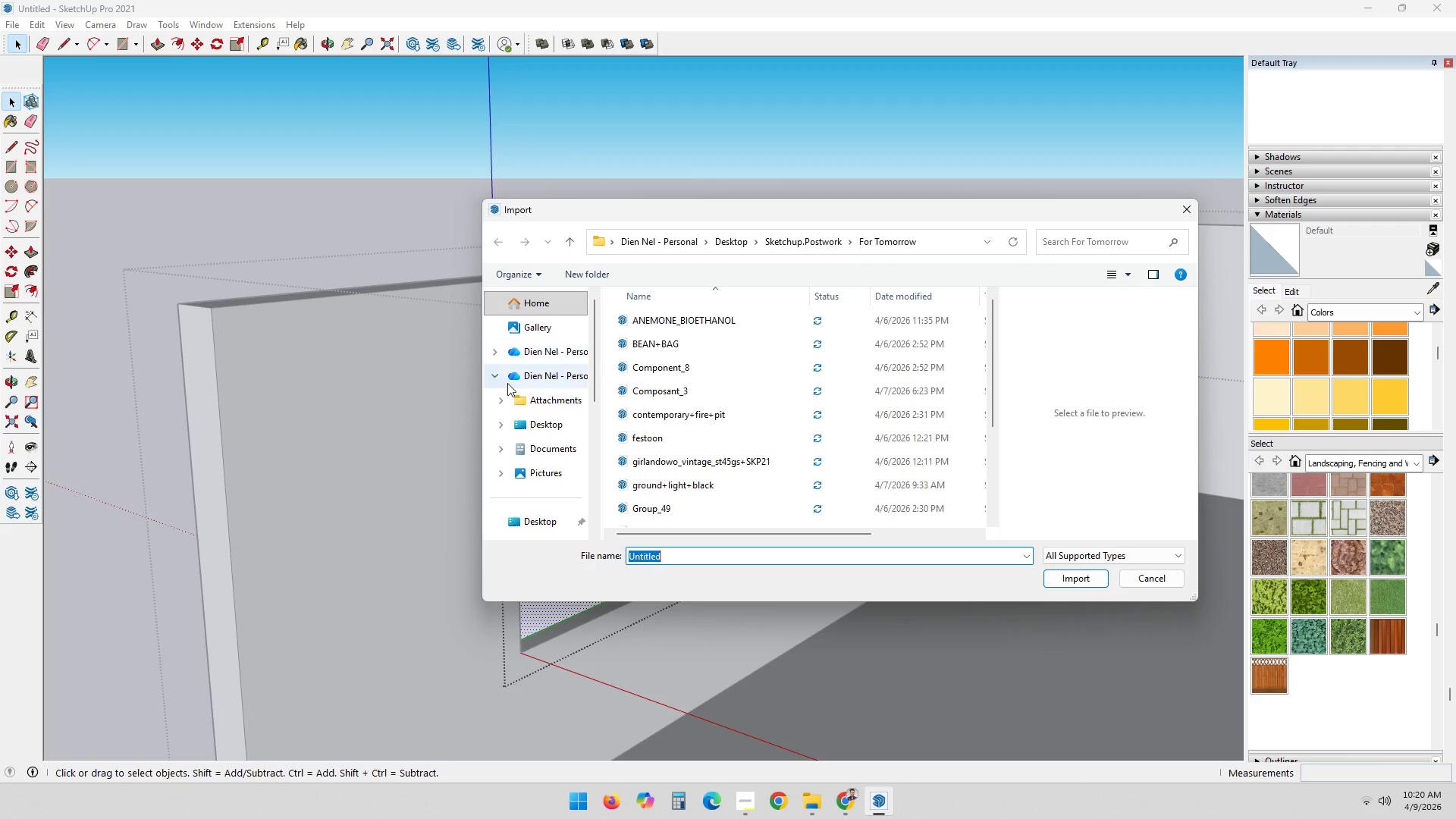 
left_click([565, 353])
 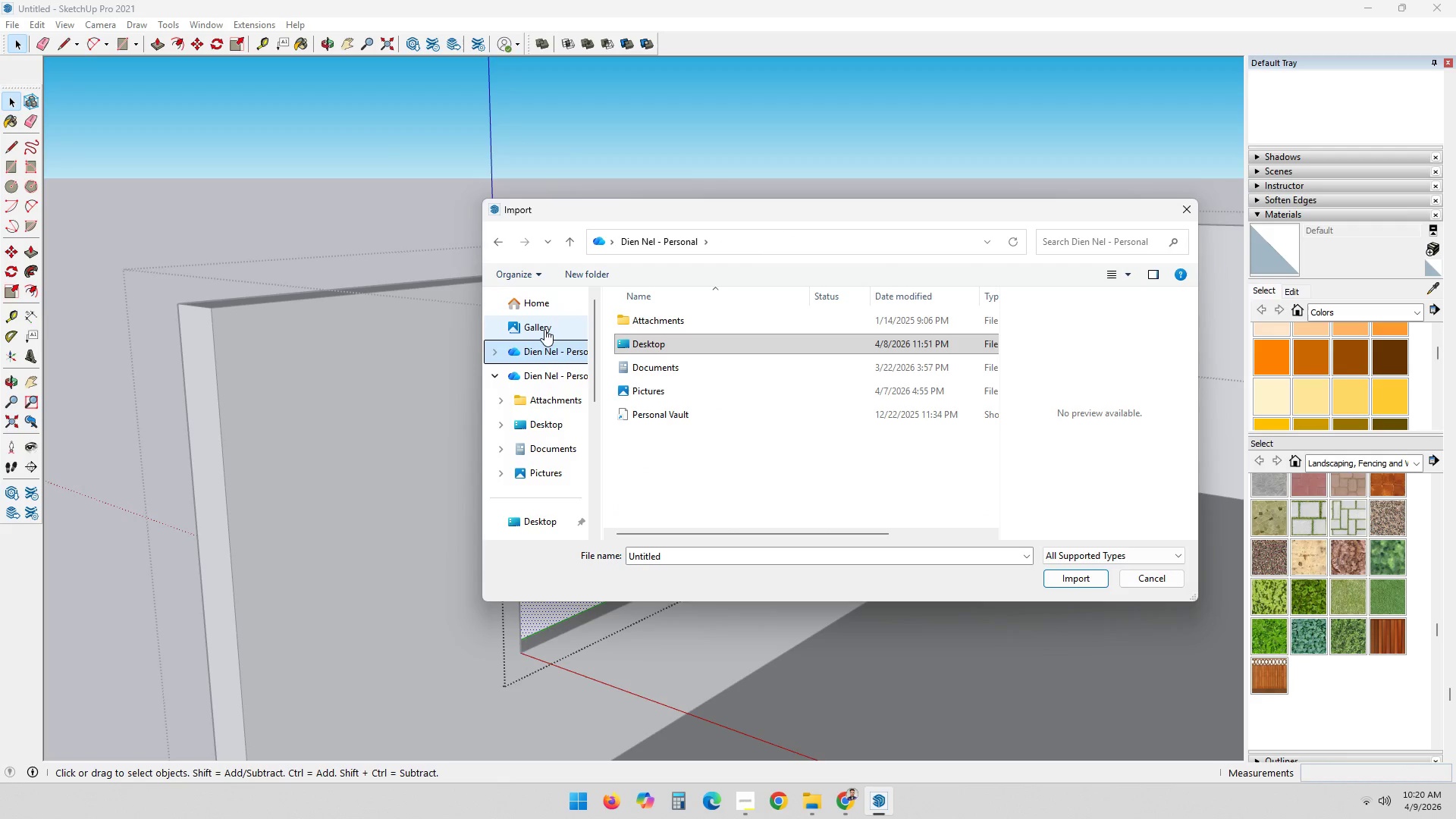 
left_click([538, 425])
 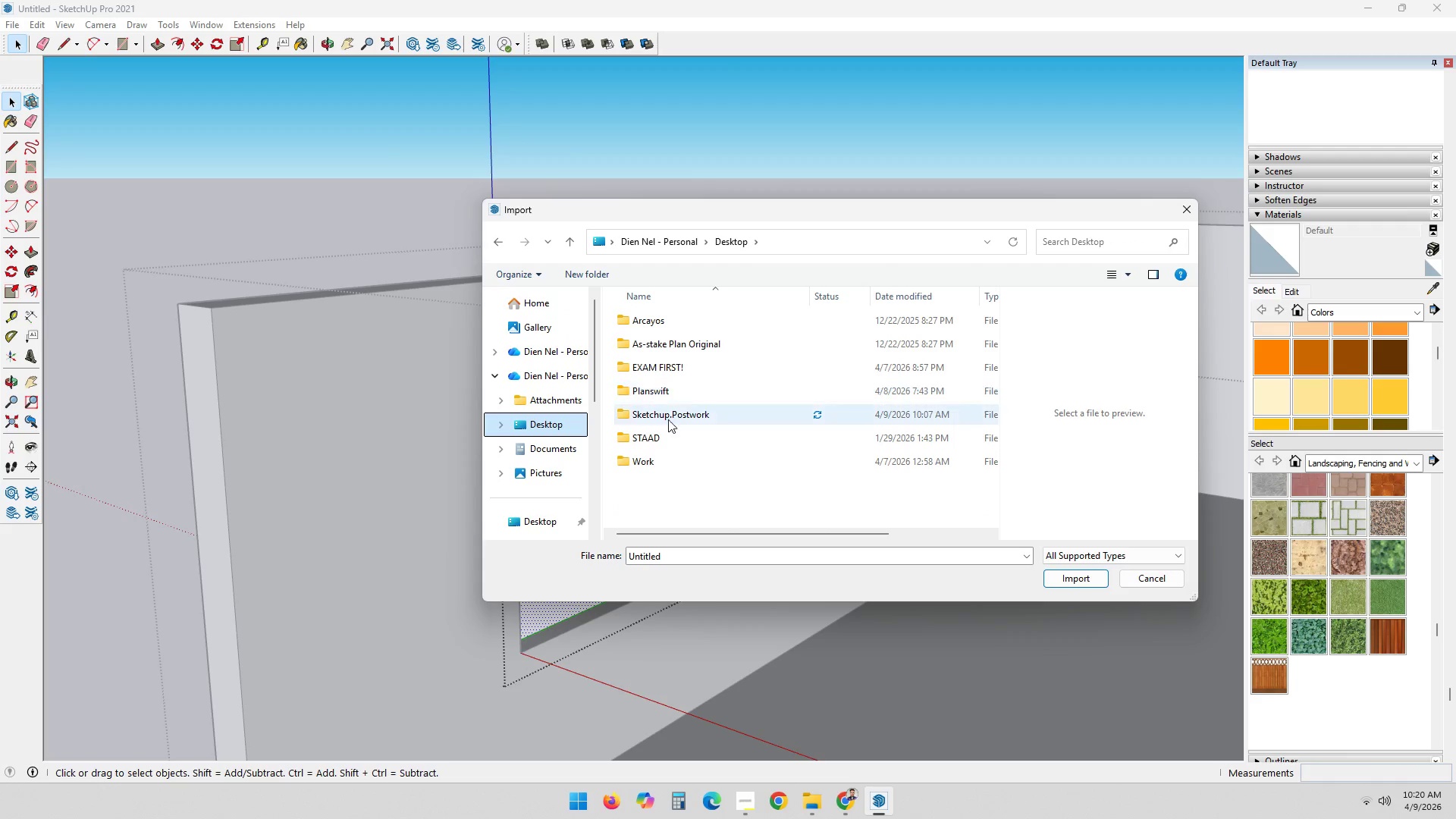 
scroll: coordinate [664, 453], scroll_direction: up, amount: 1.0
 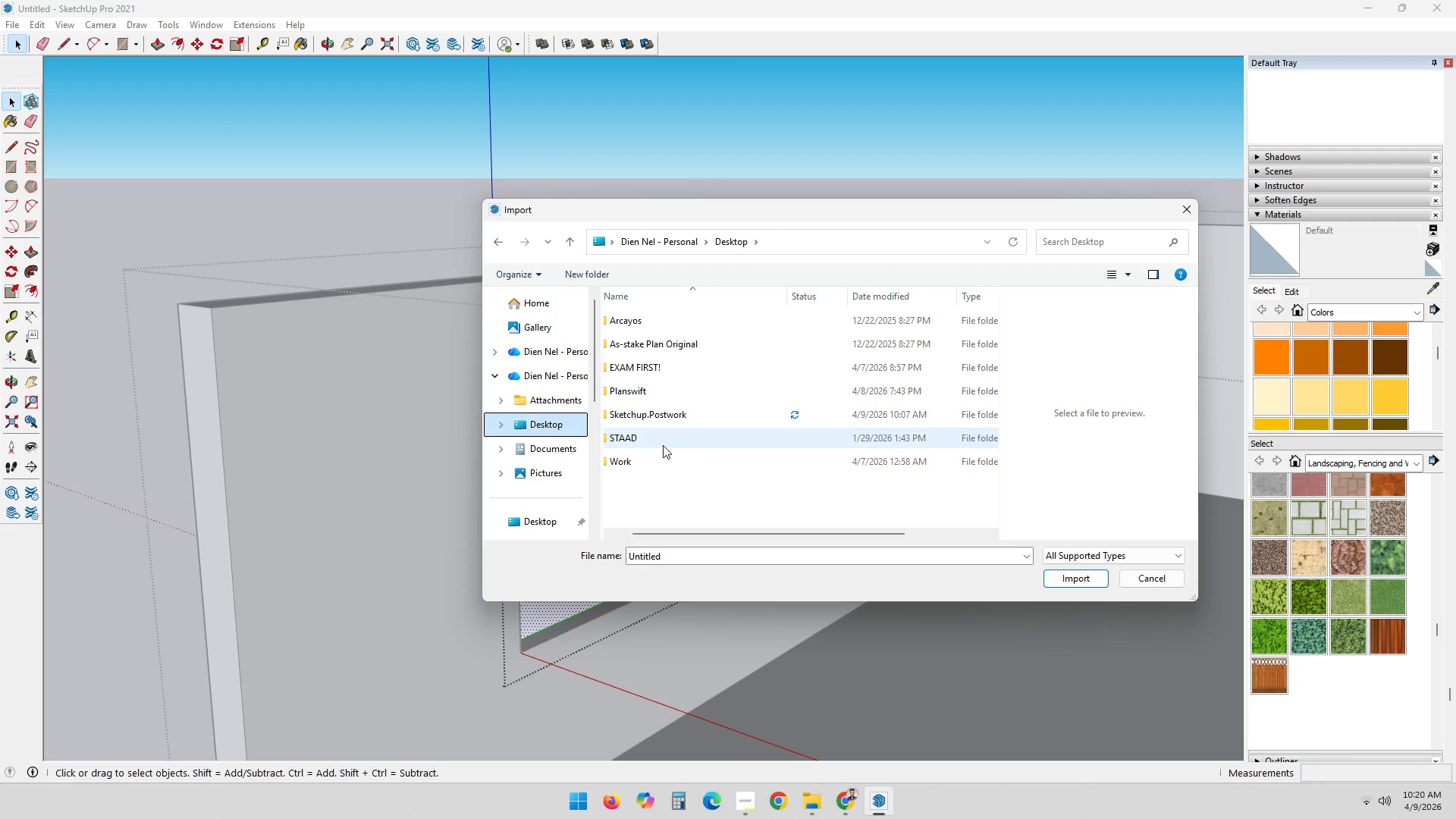 
left_click([667, 406])
 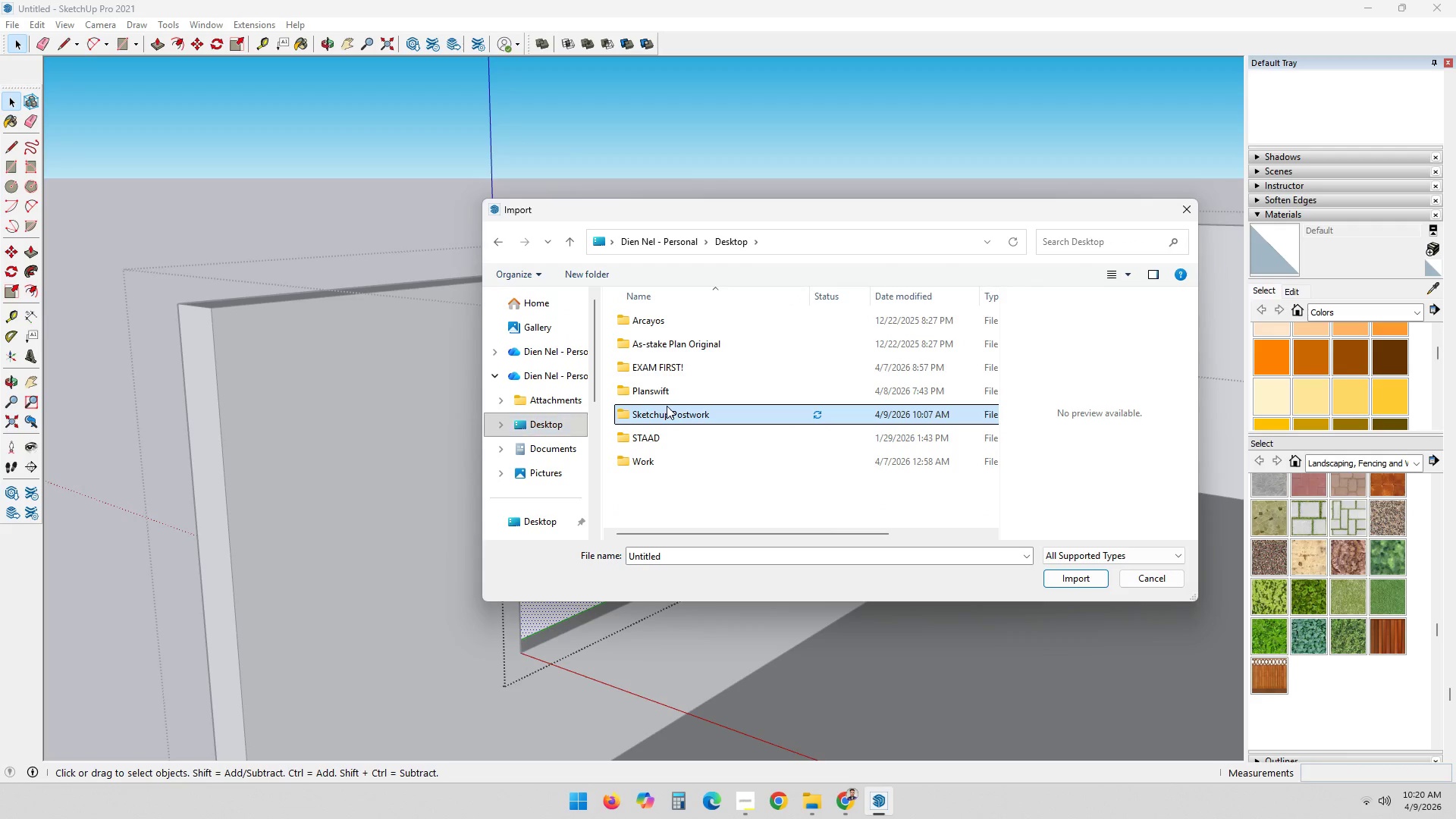 
scroll: coordinate [663, 444], scroll_direction: up, amount: 2.0
 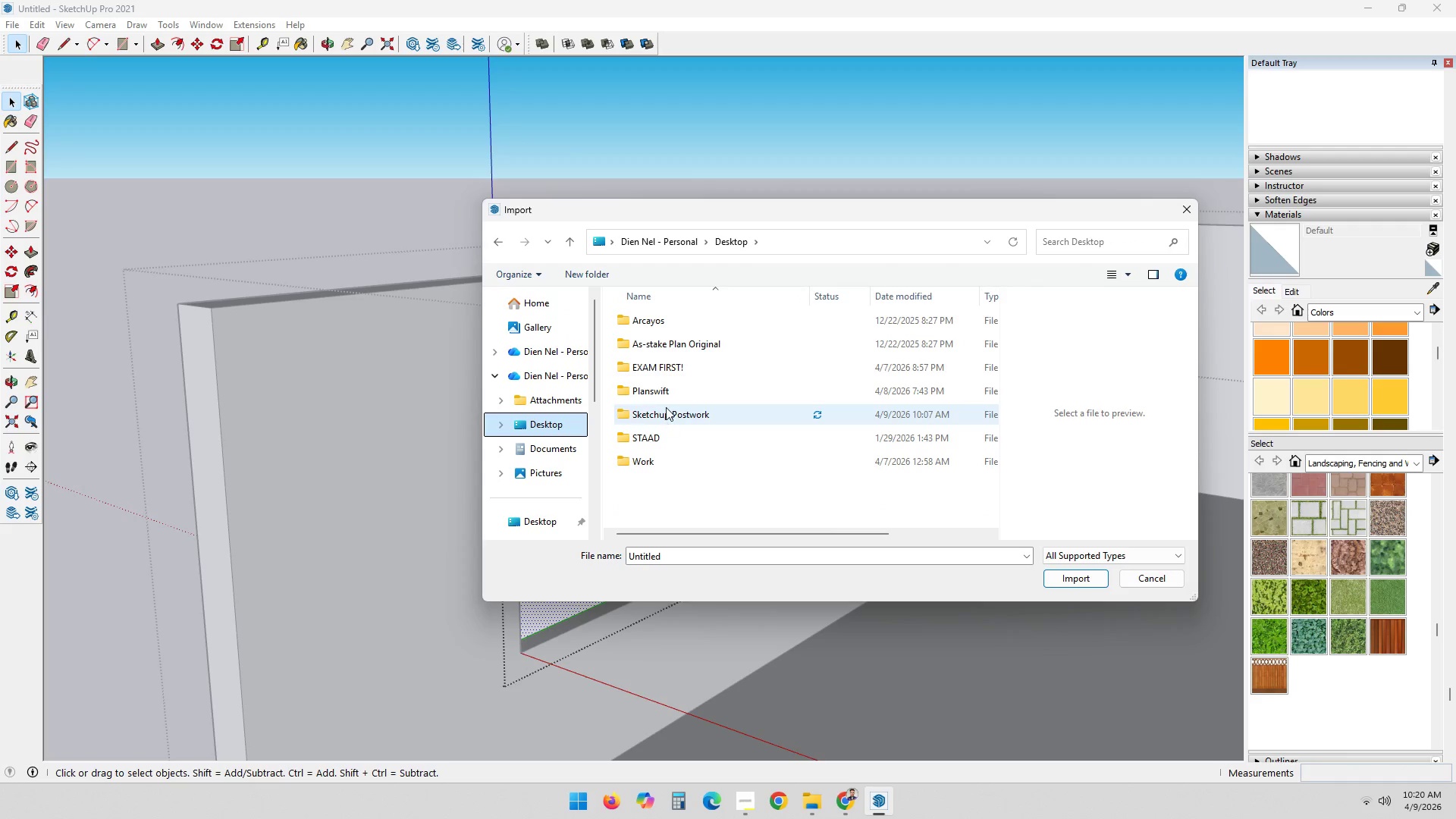 
double_click([667, 406])
 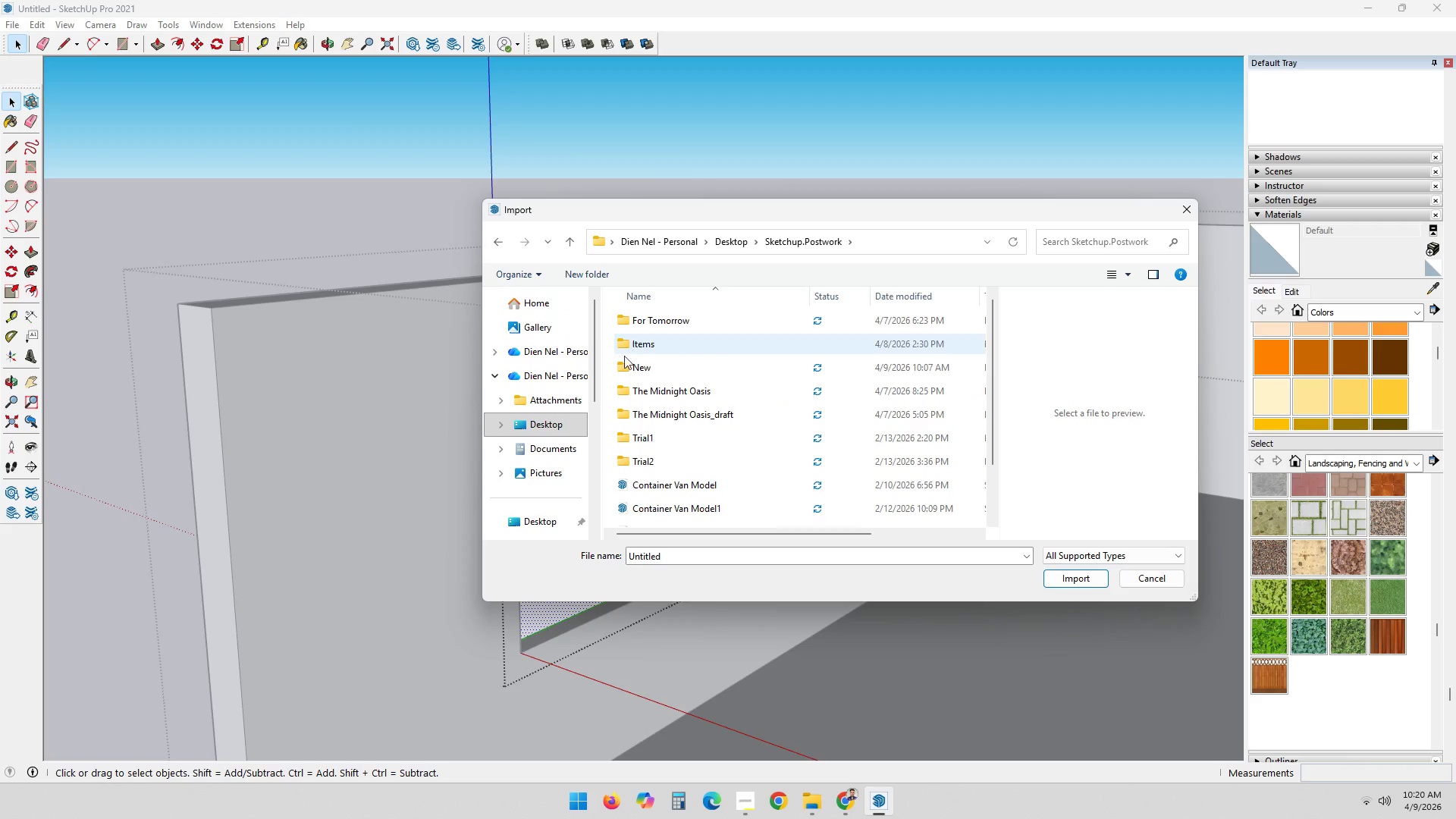 
double_click([630, 371])
 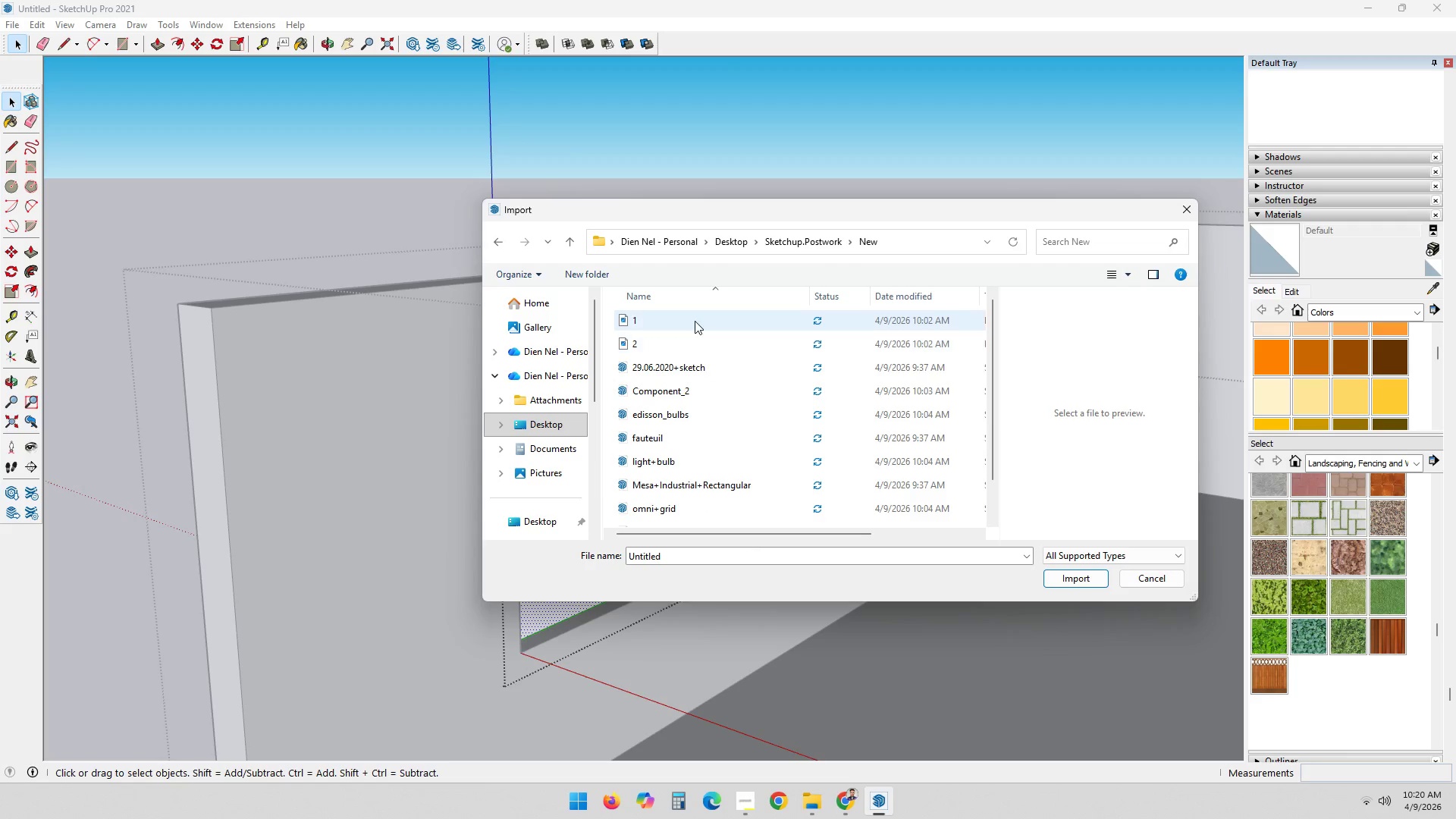 
left_click([694, 320])
 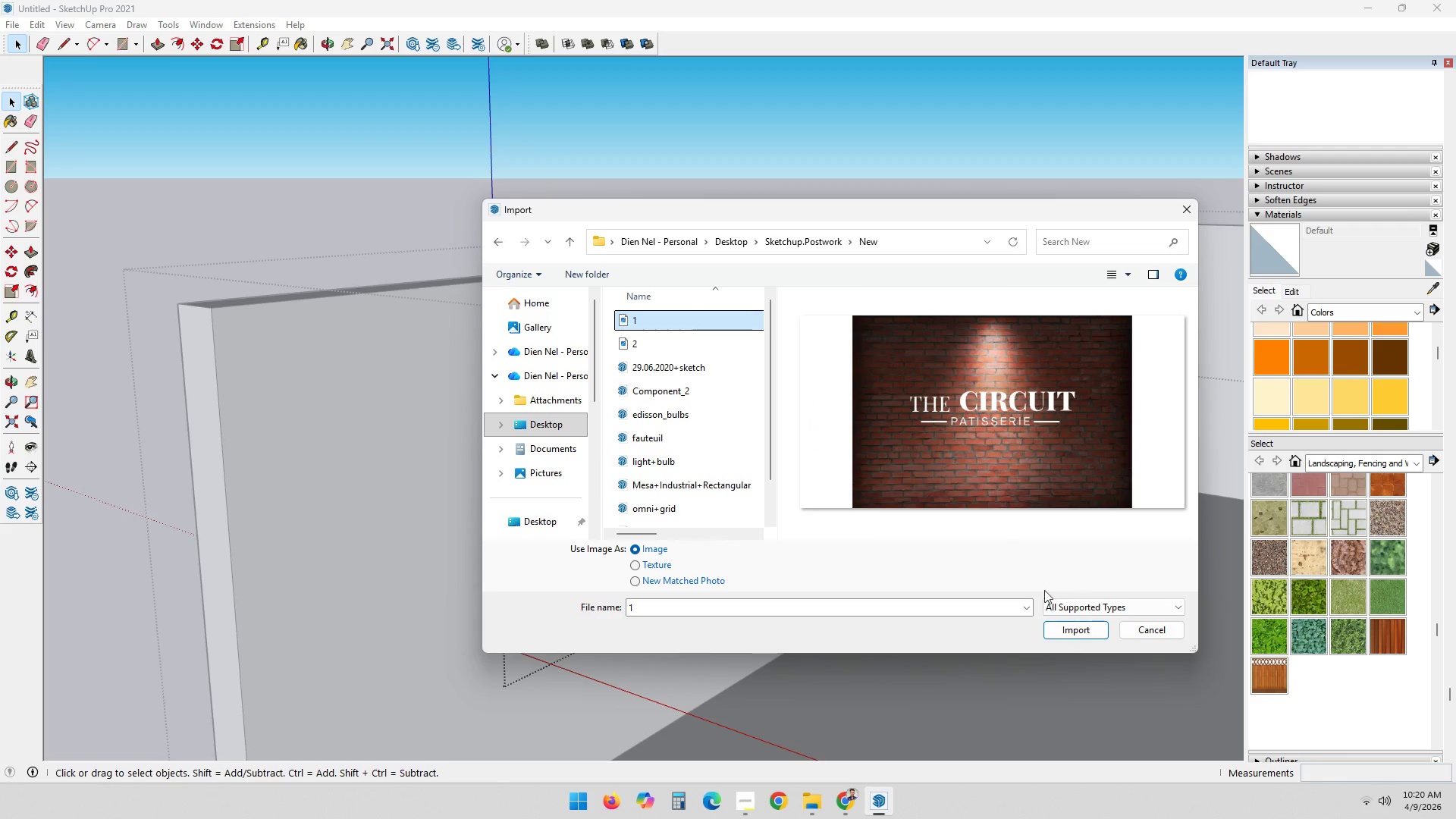 
left_click([1062, 630])
 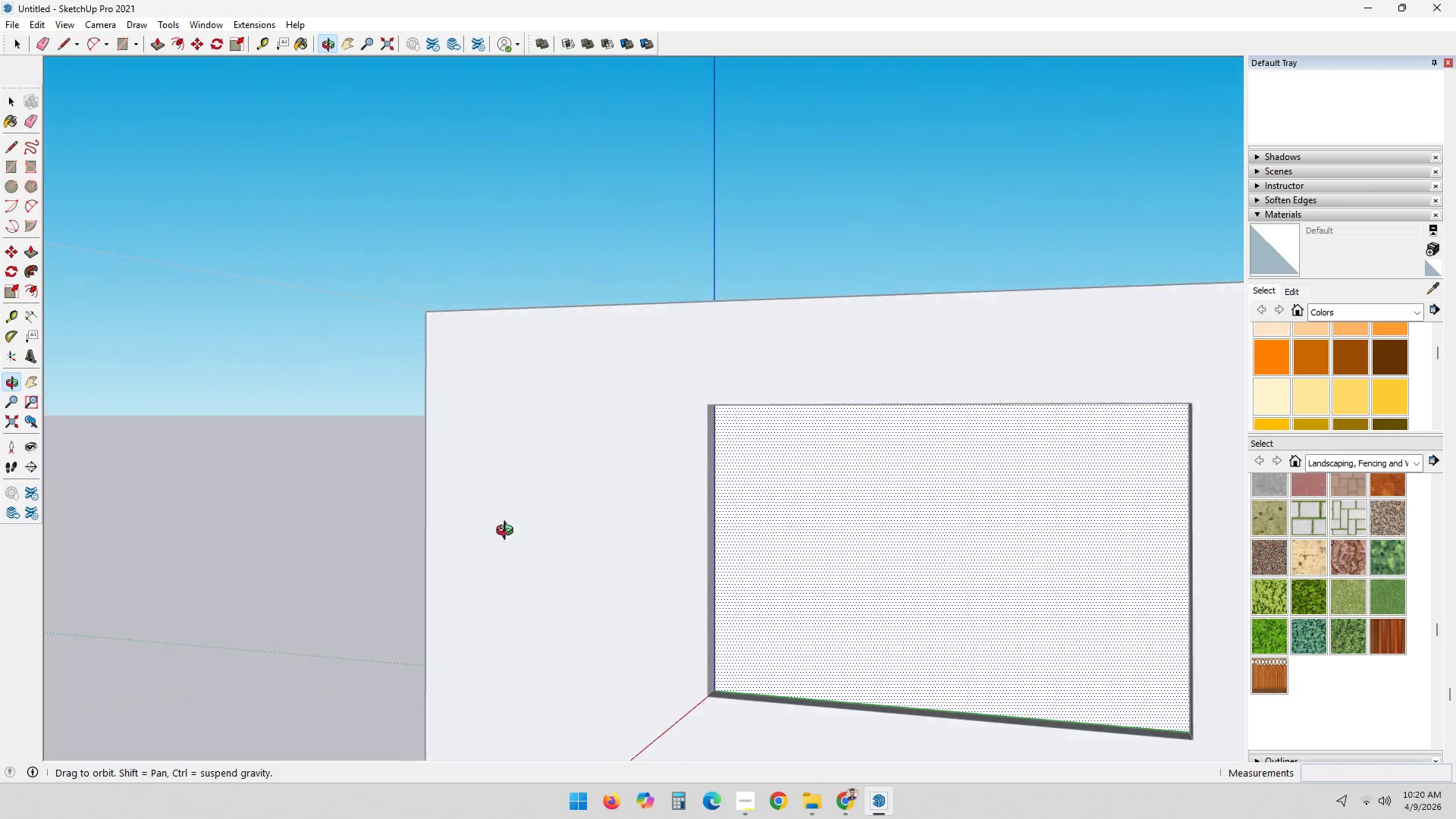 
wait(6.22)
 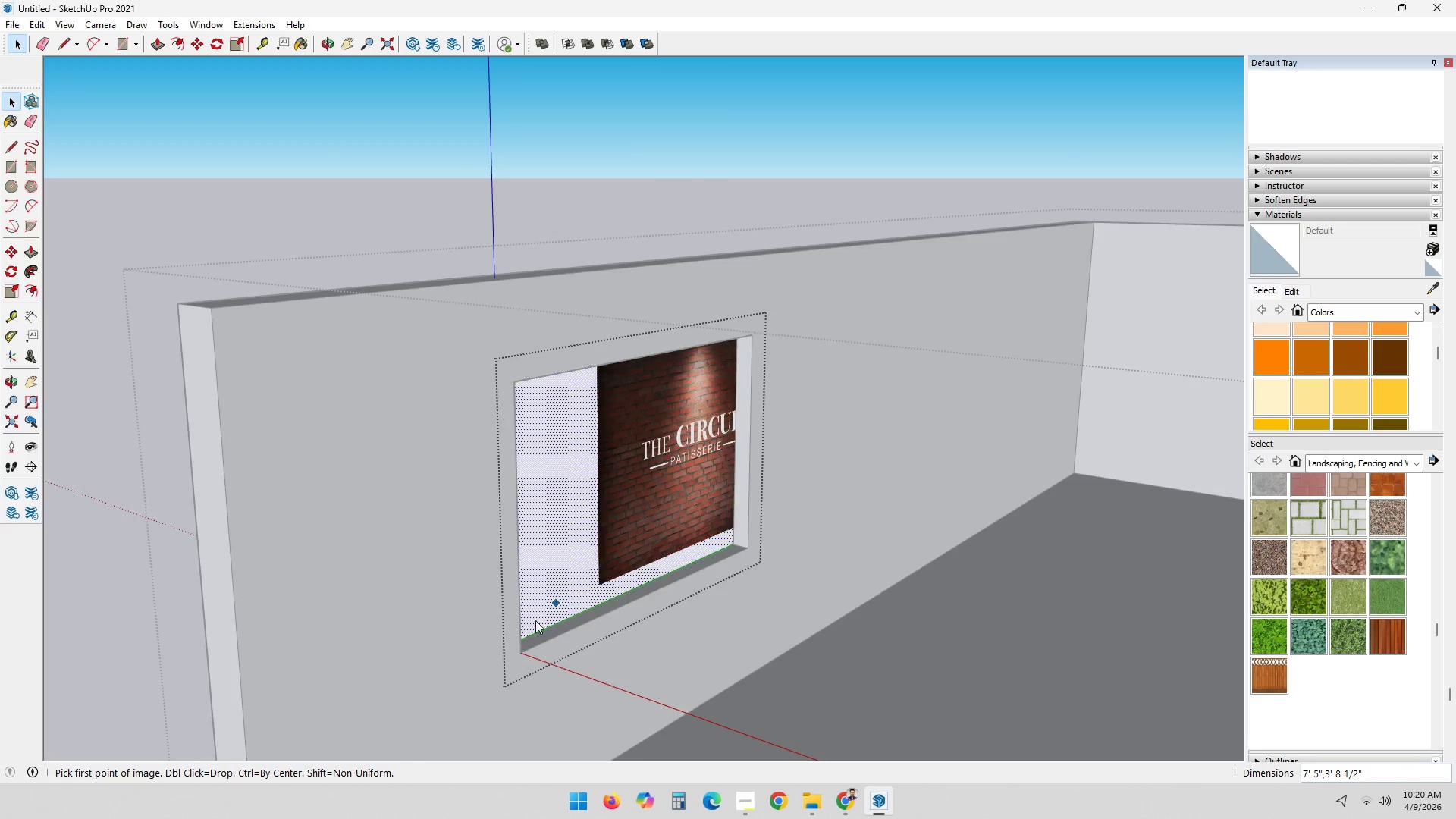 
left_click([720, 688])
 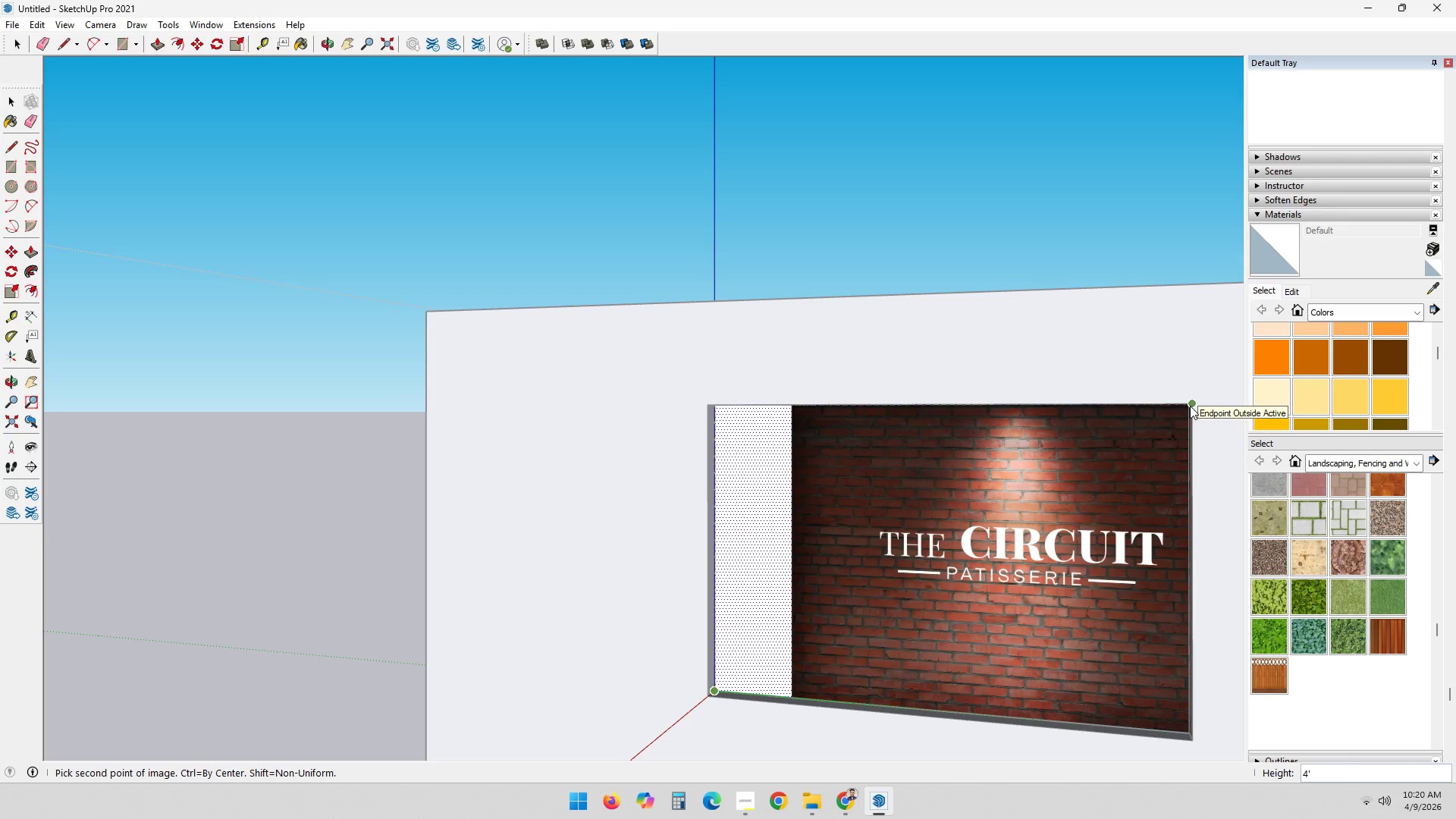 
wait(5.53)
 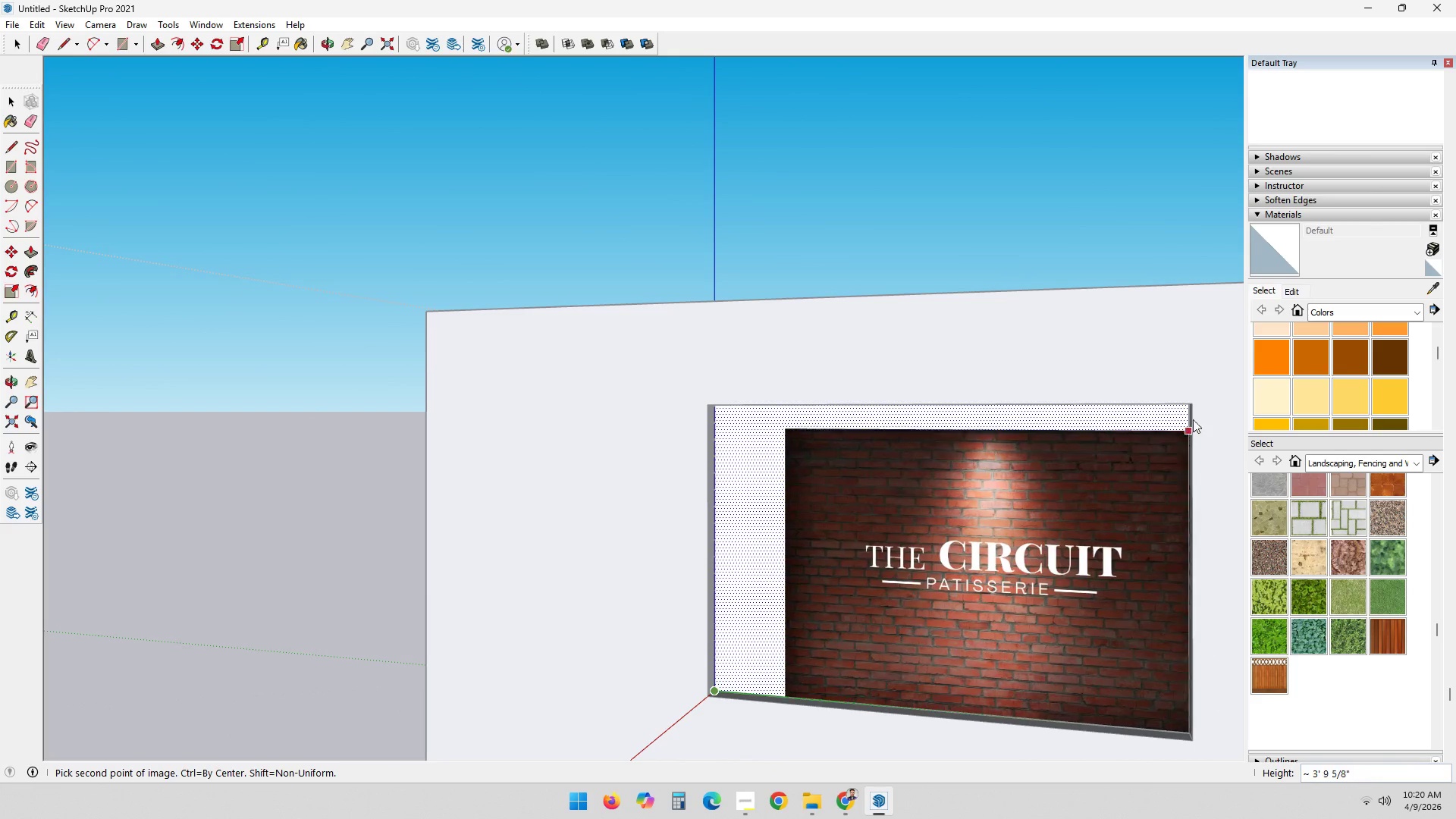 
left_click([1190, 406])
 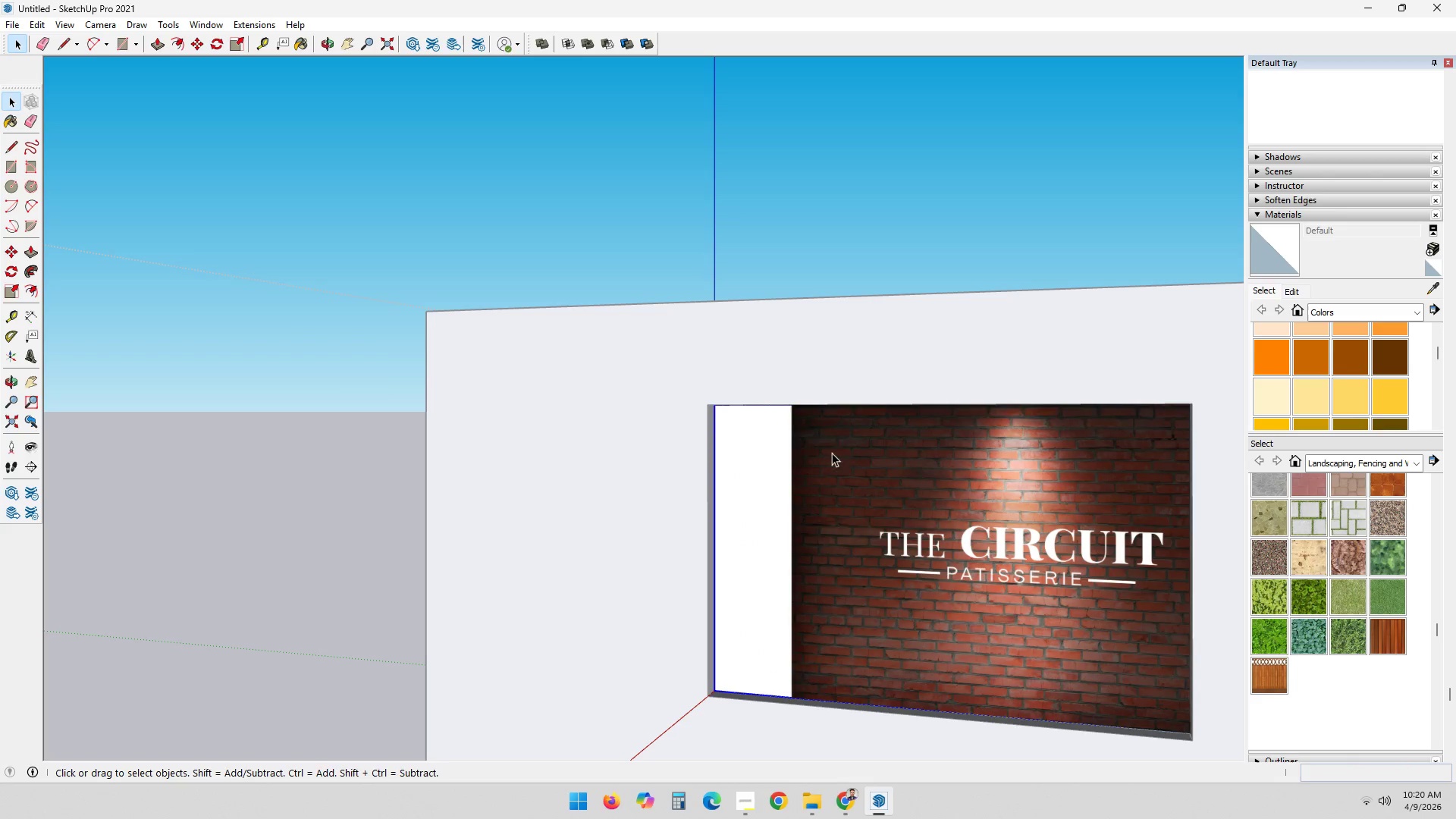 
left_click([1008, 573])
 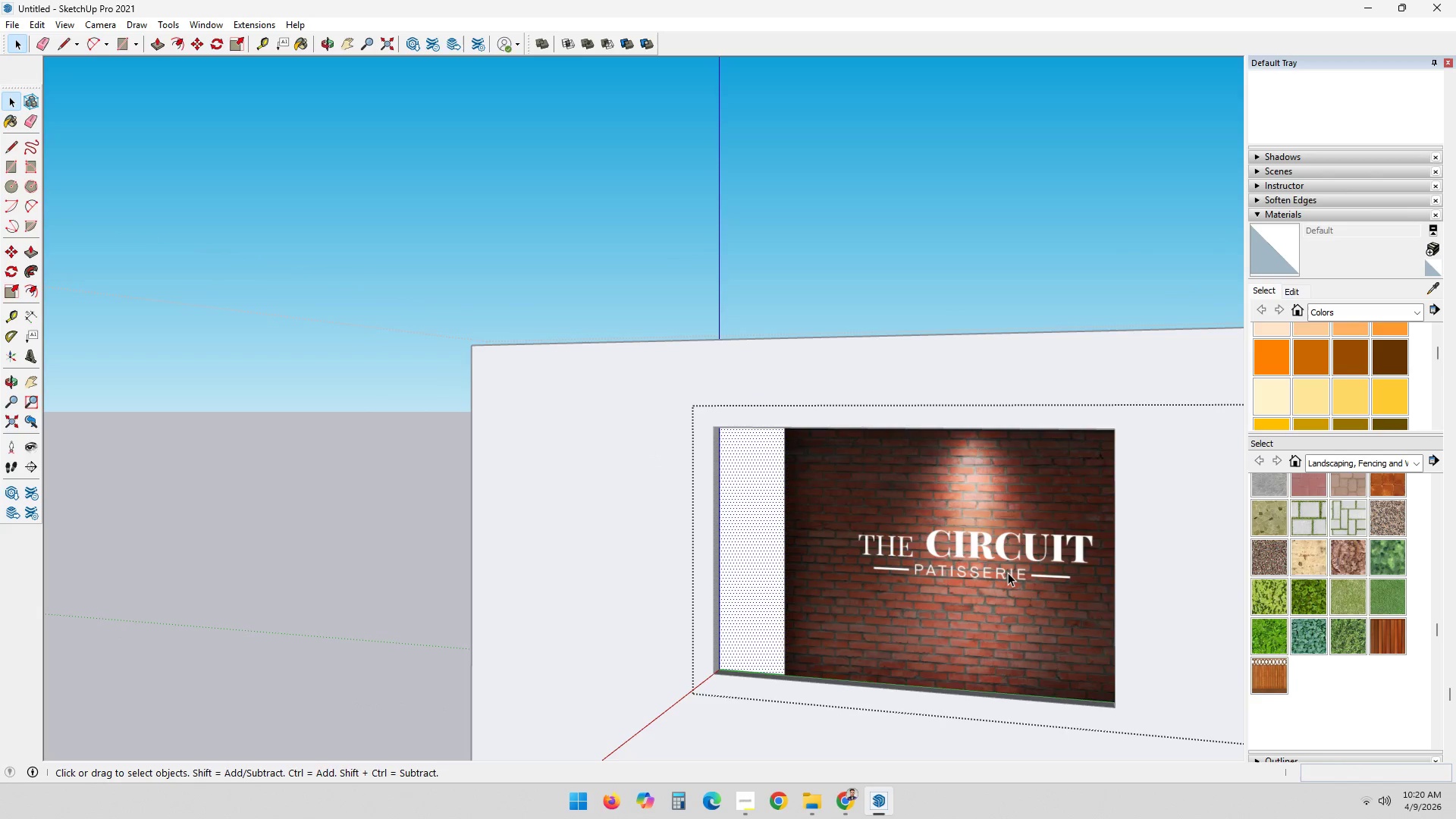 
scroll: coordinate [692, 499], scroll_direction: down, amount: 2.0
 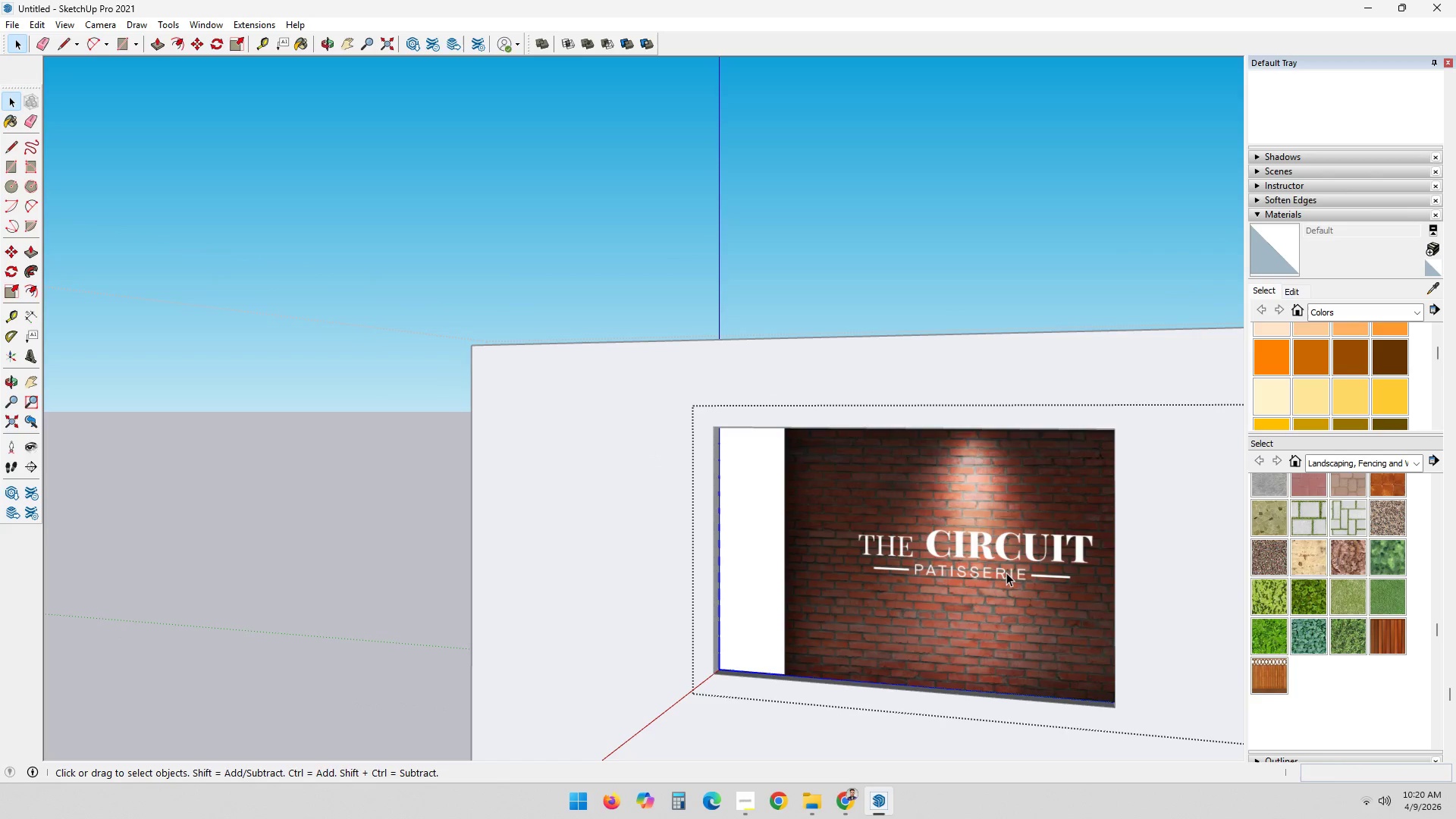 
double_click([1008, 573])
 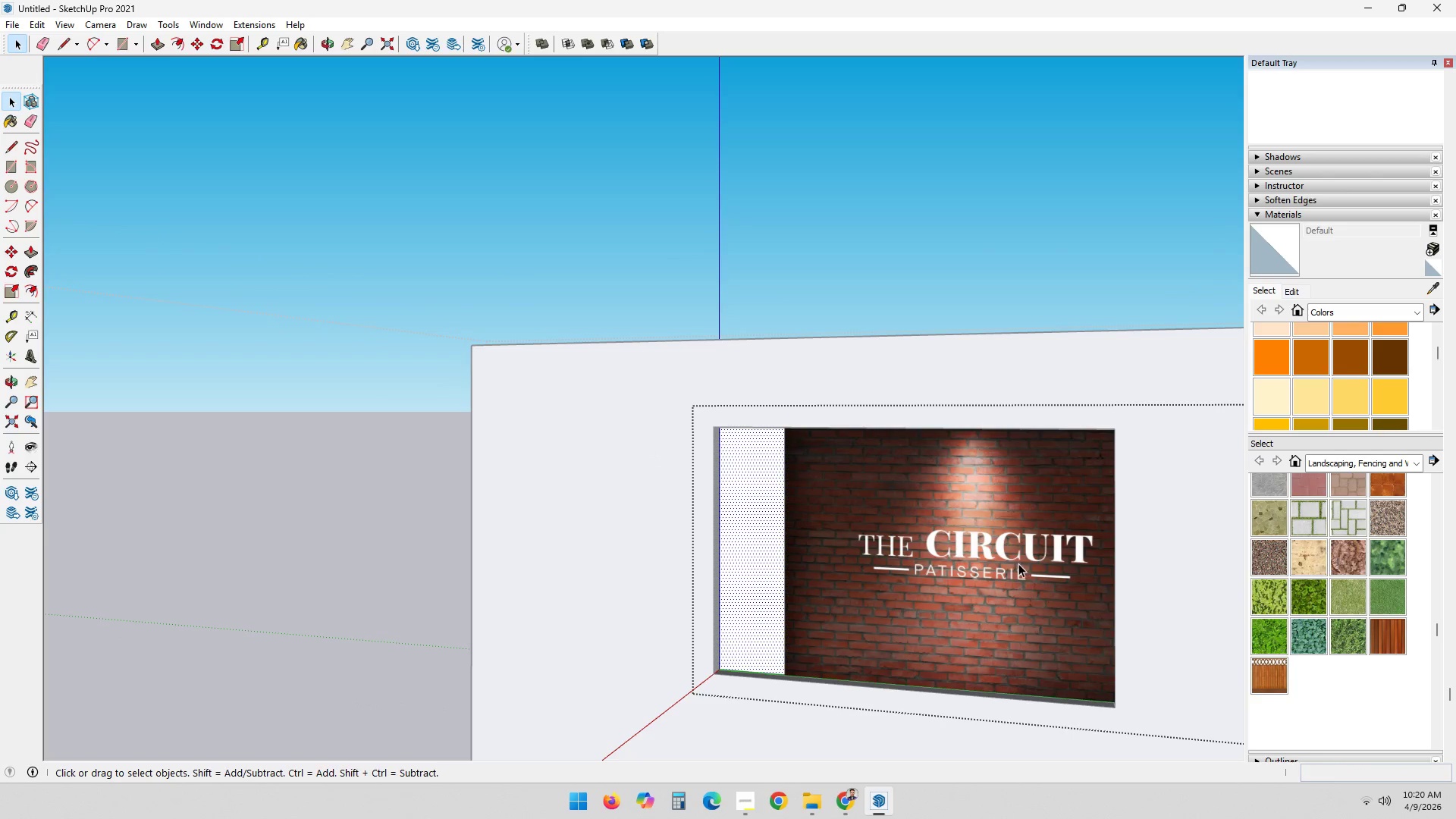 
left_click([909, 565])
 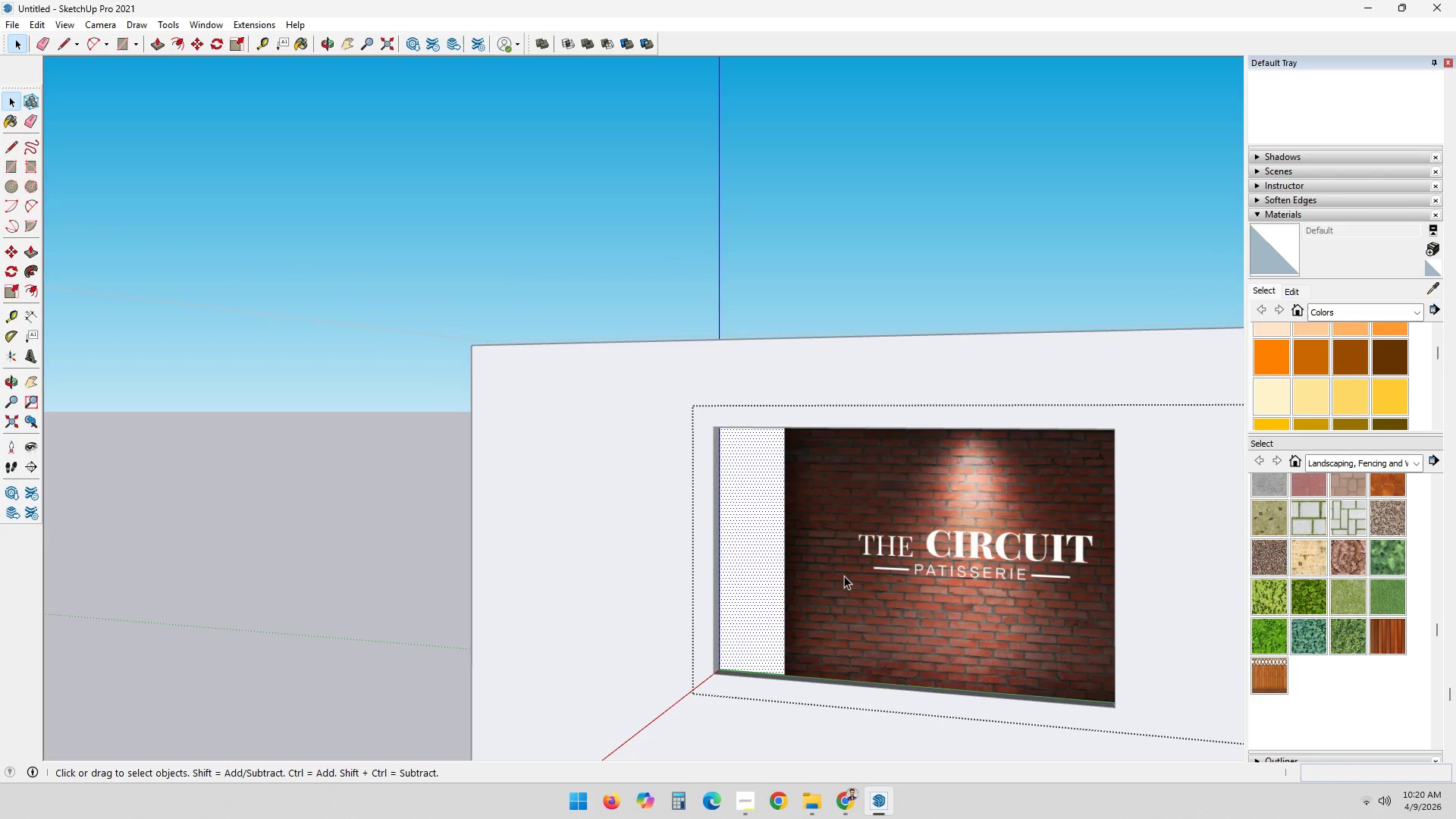 
right_click([843, 576])
 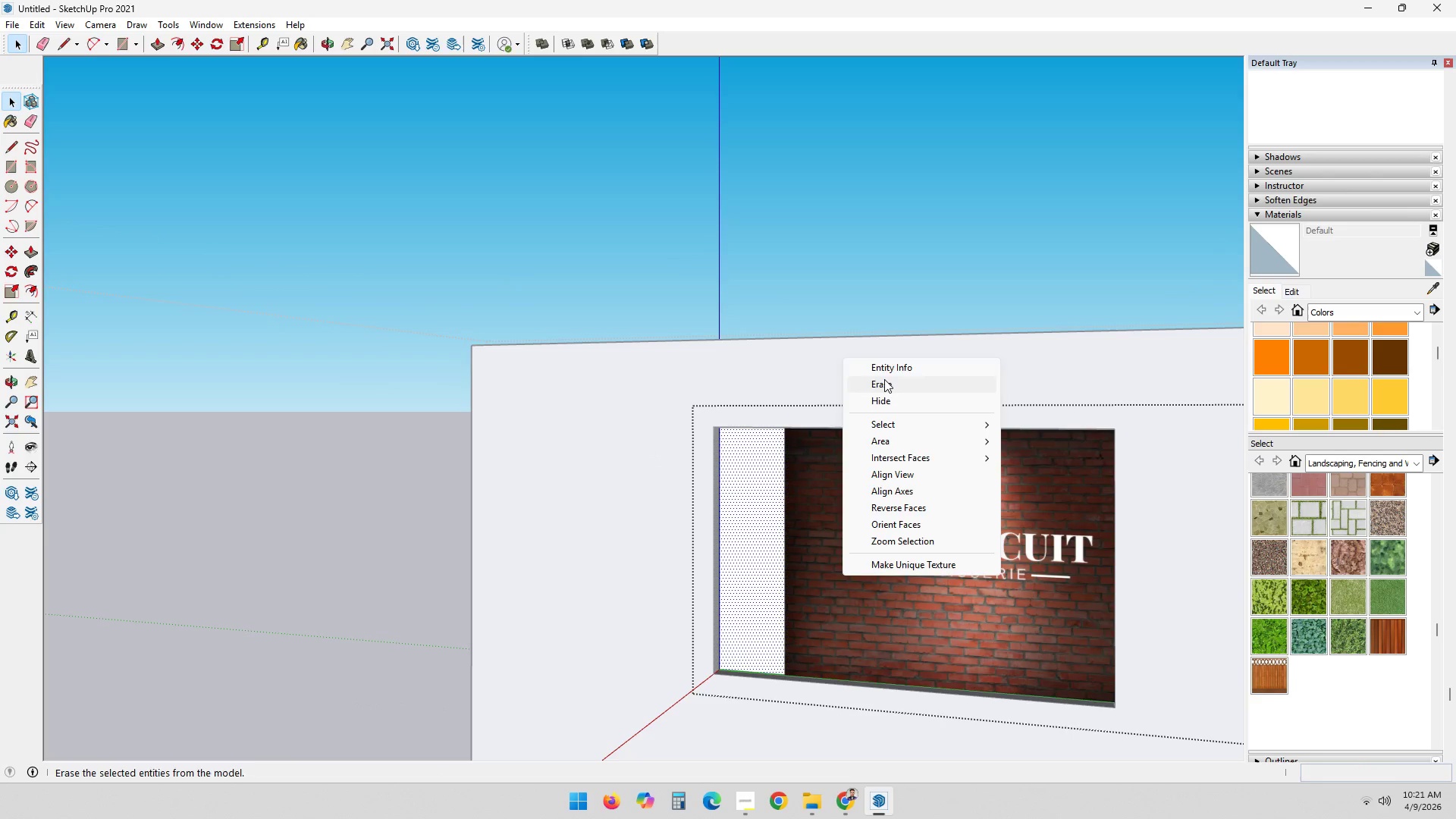 
mouse_move([887, 431])
 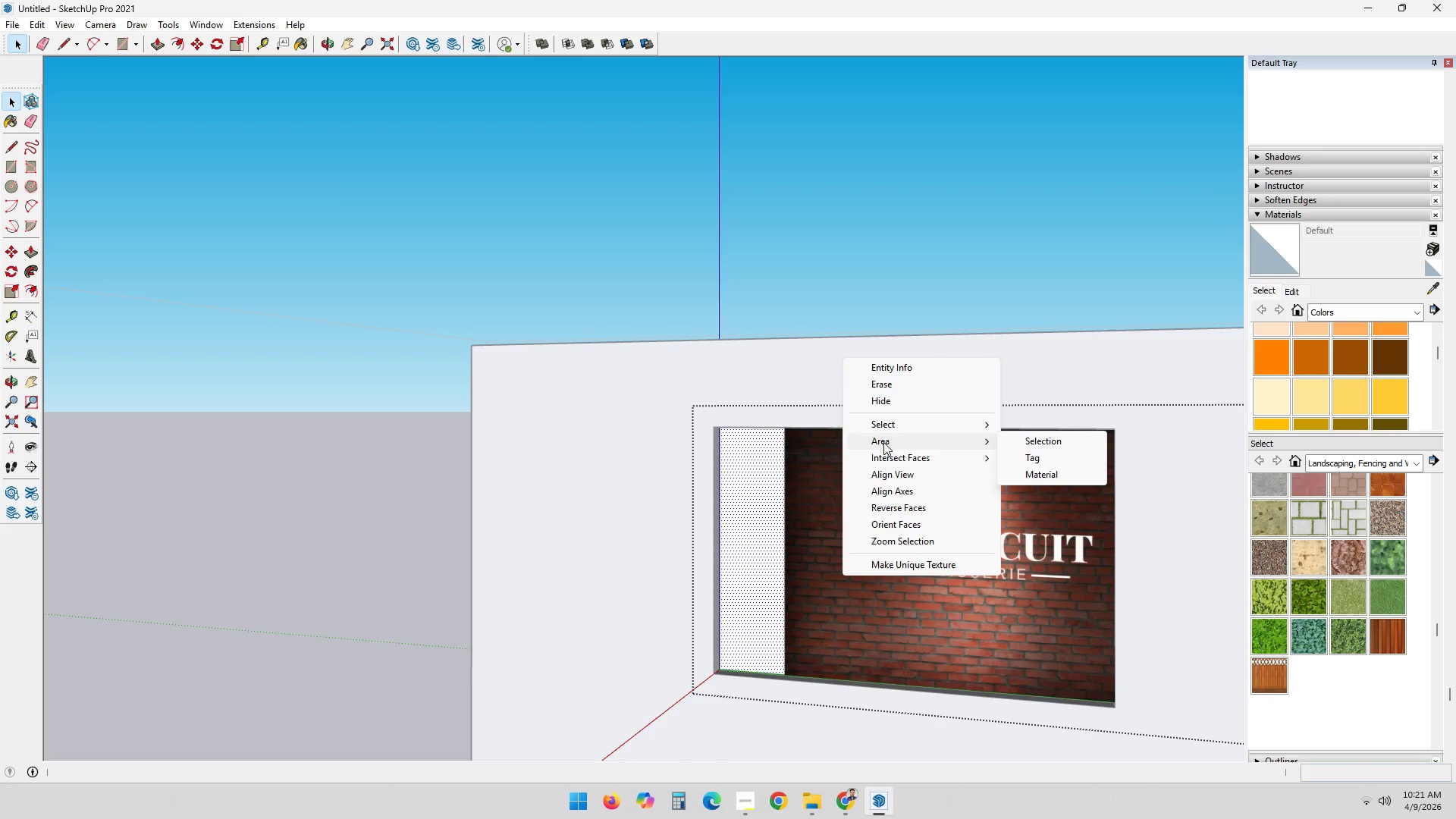 
mouse_move([883, 463])
 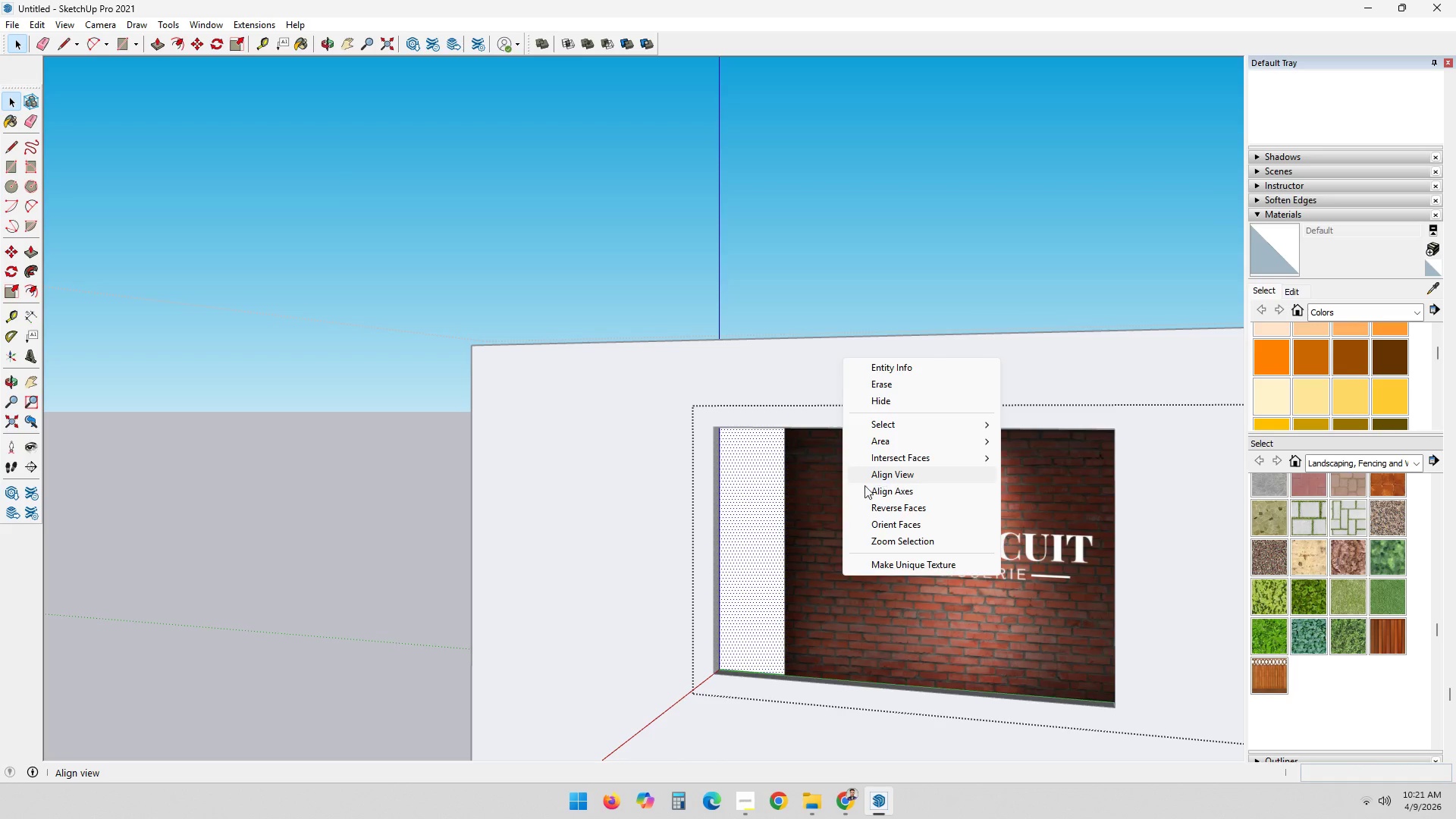 
double_click([815, 623])
 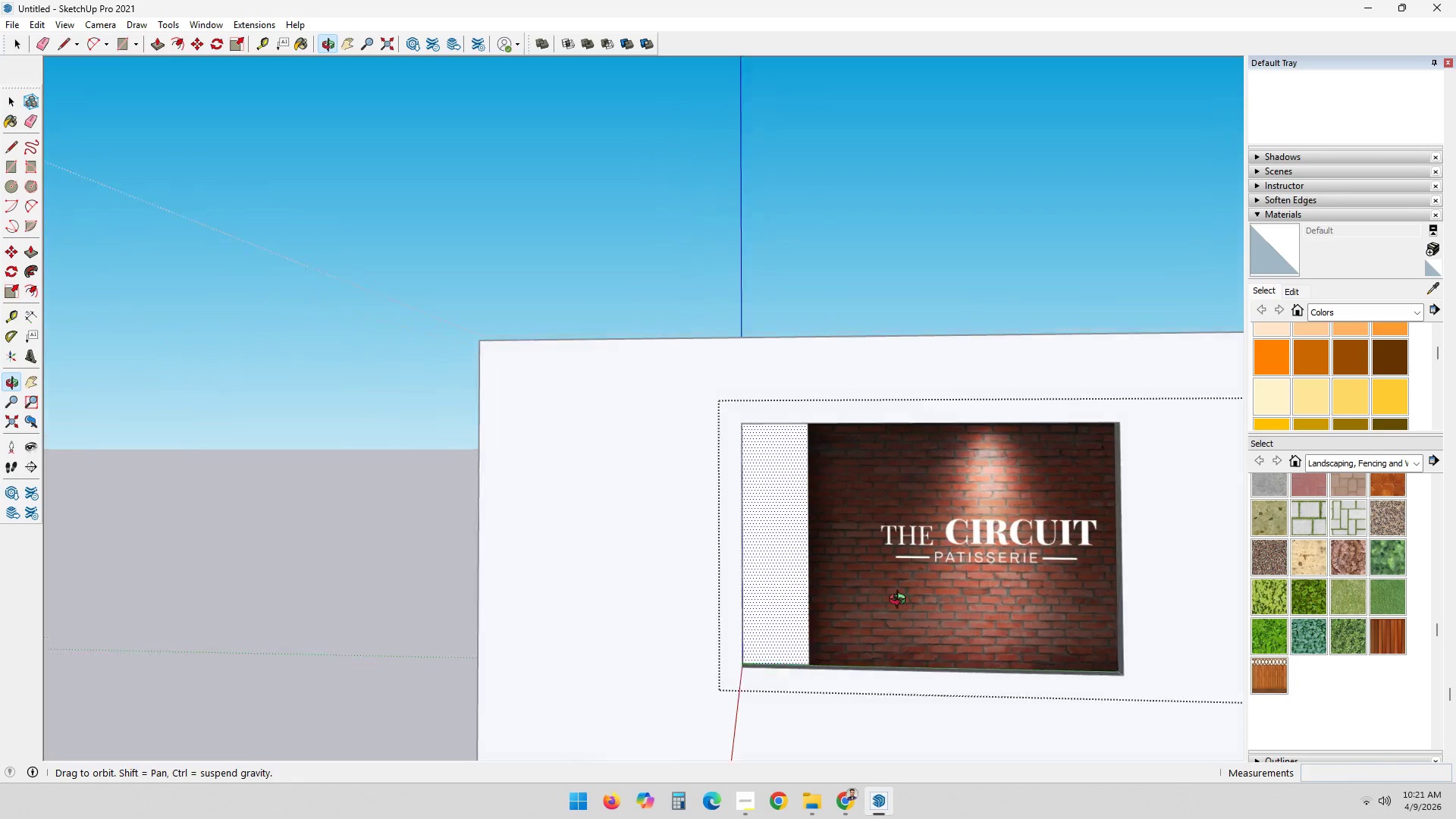 
scroll: coordinate [577, 583], scroll_direction: up, amount: 2.0
 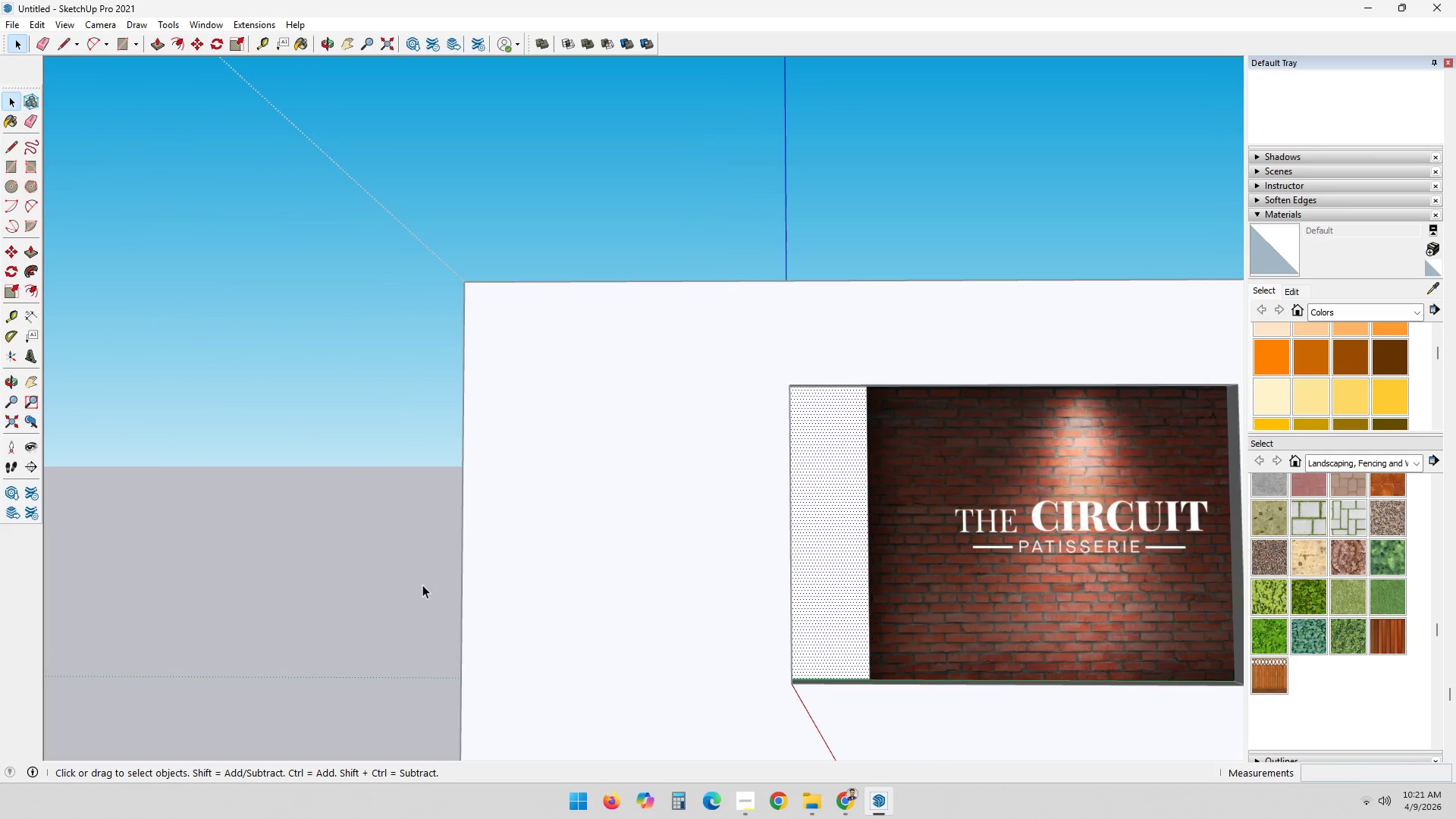 
left_click([817, 595])
 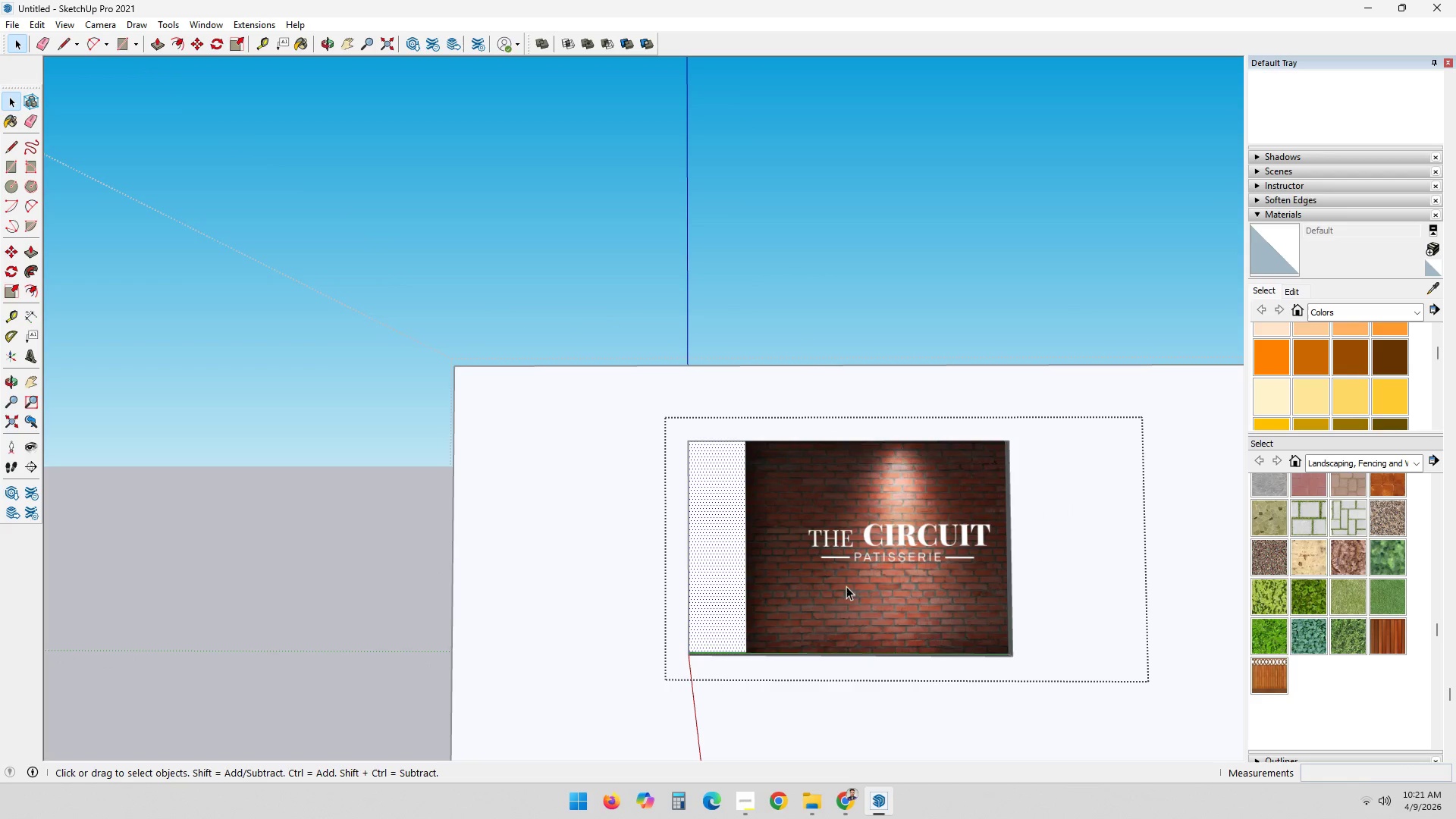 
scroll: coordinate [431, 584], scroll_direction: down, amount: 7.0
 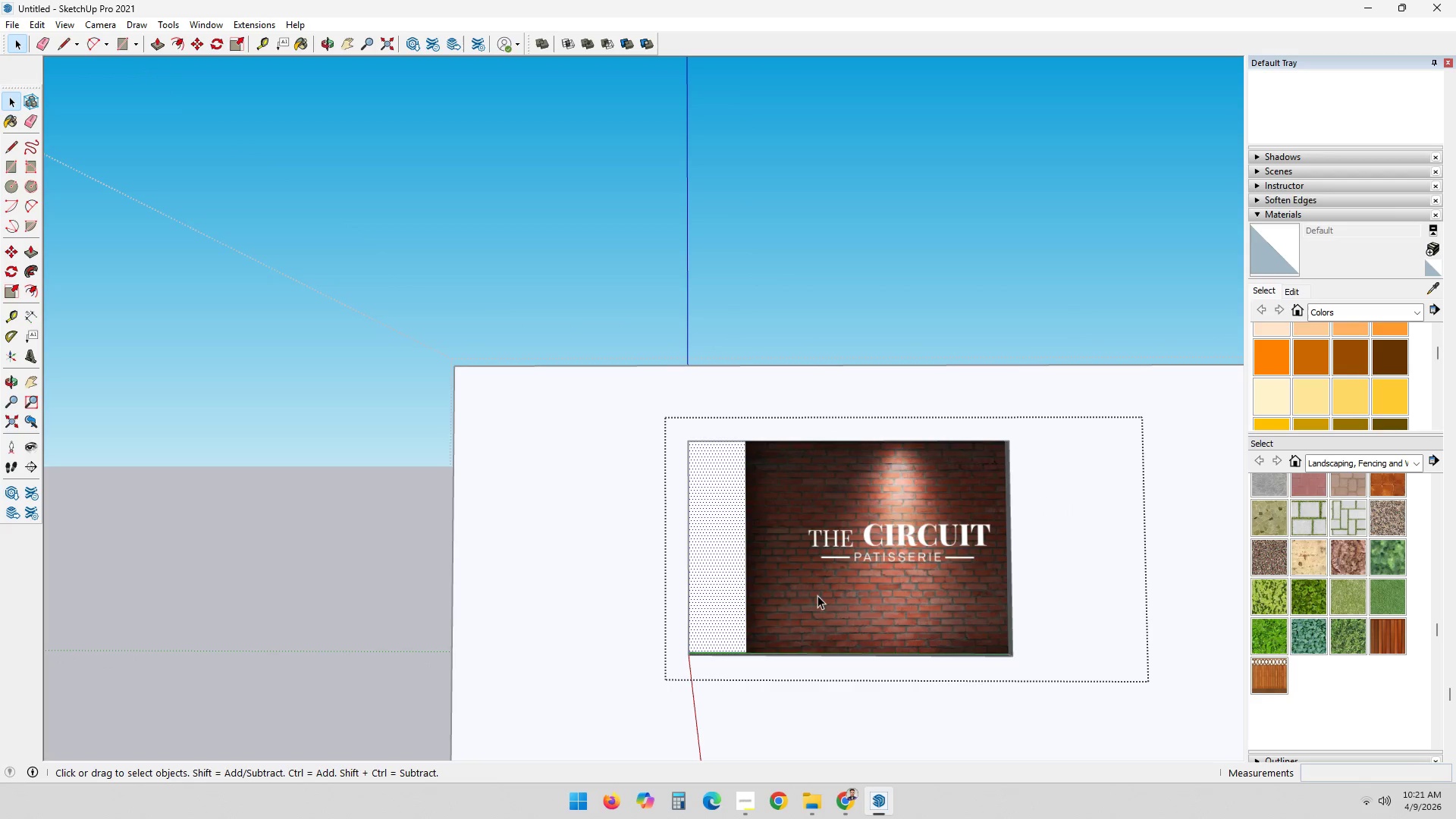 
key(M)
 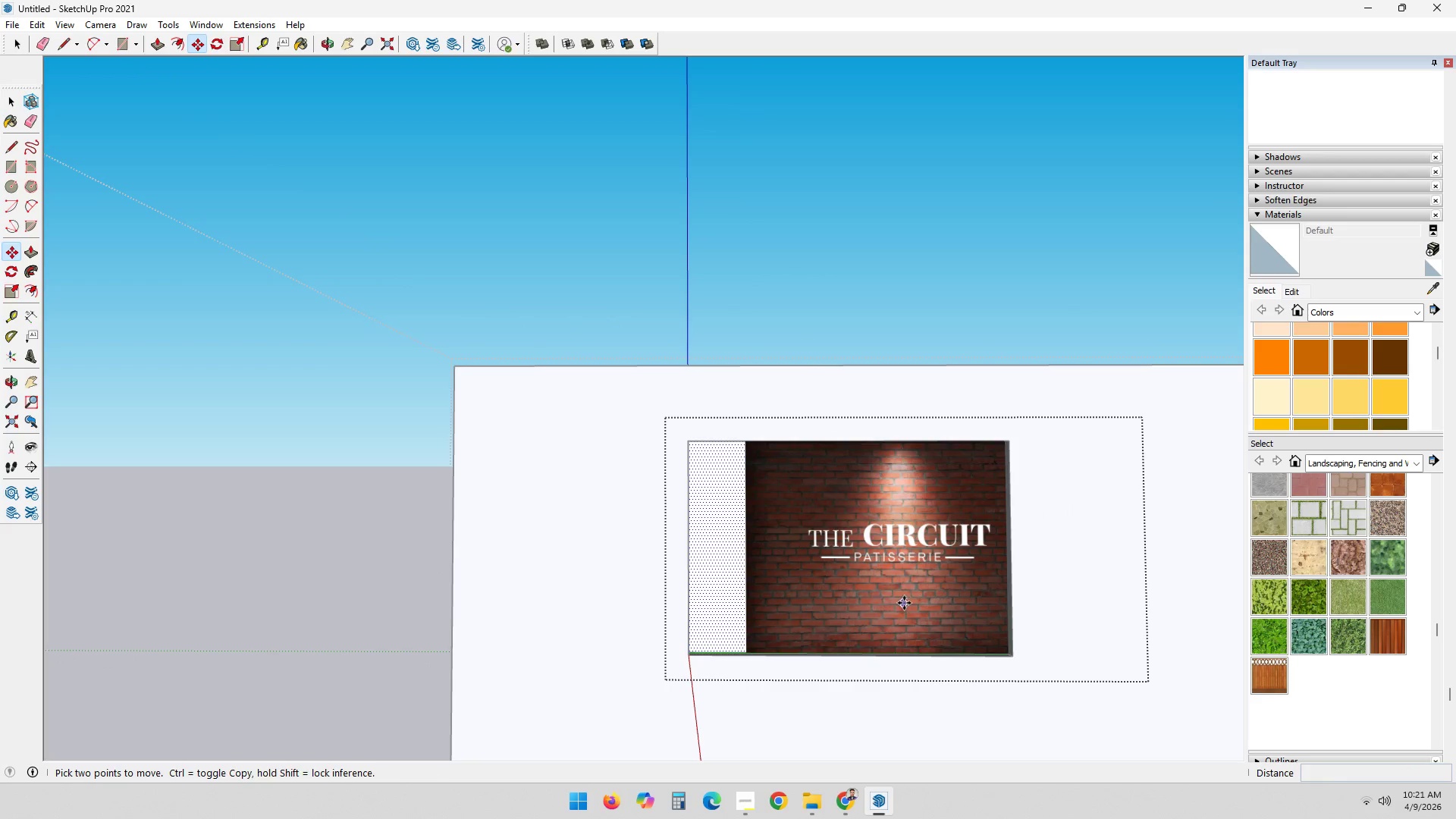 
left_click([905, 604])
 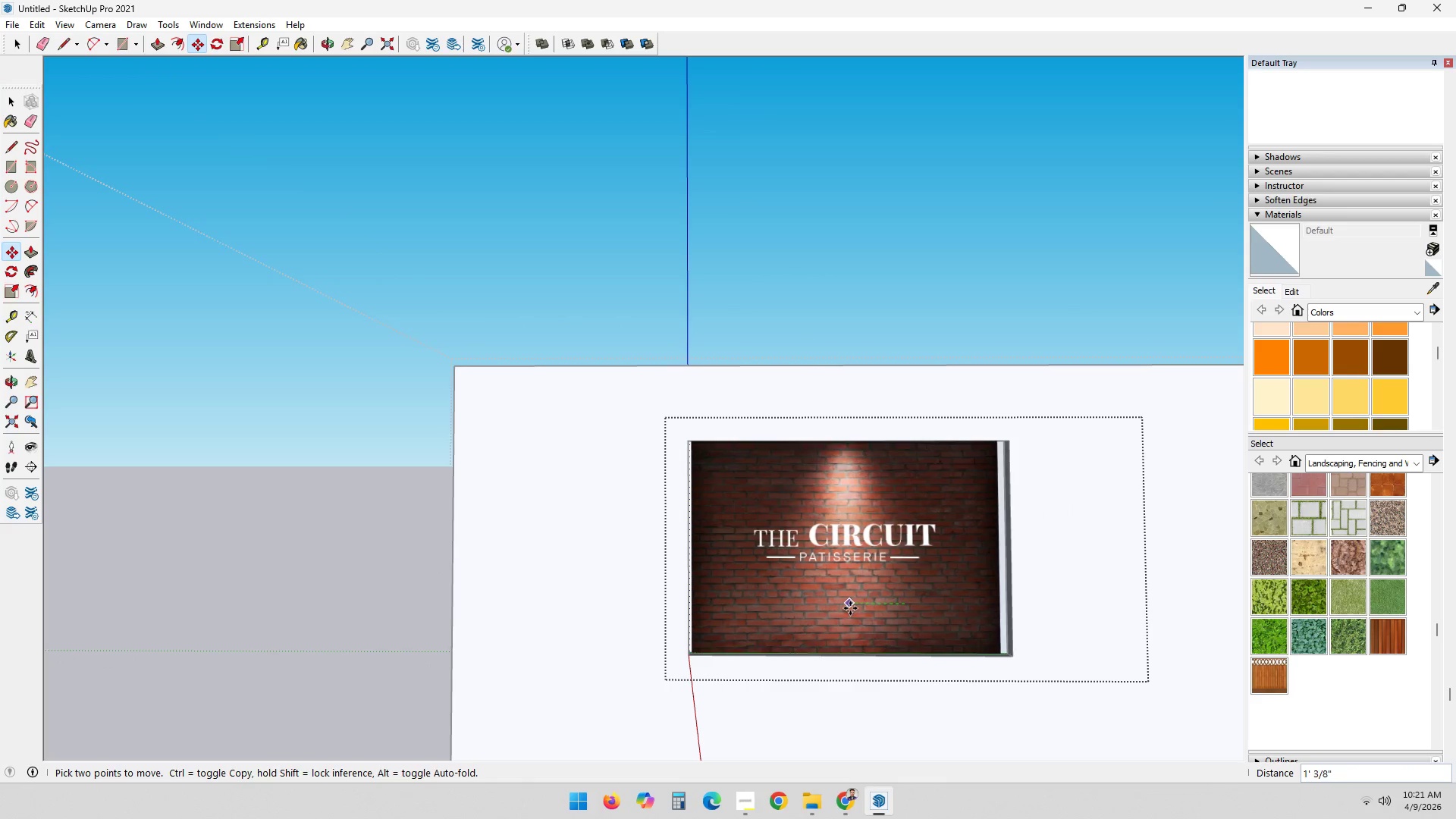 
wait(5.8)
 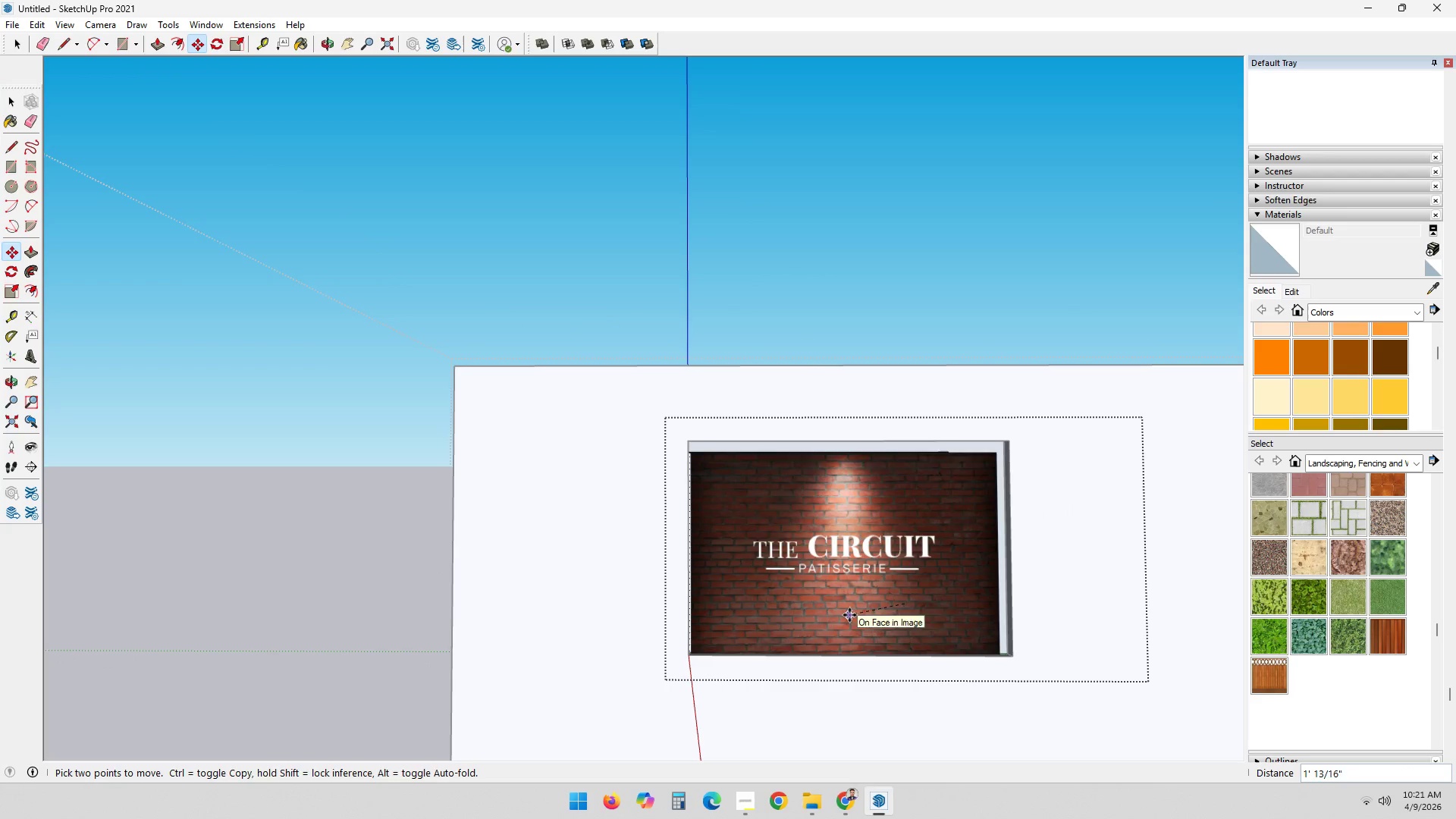 
key(Escape)
 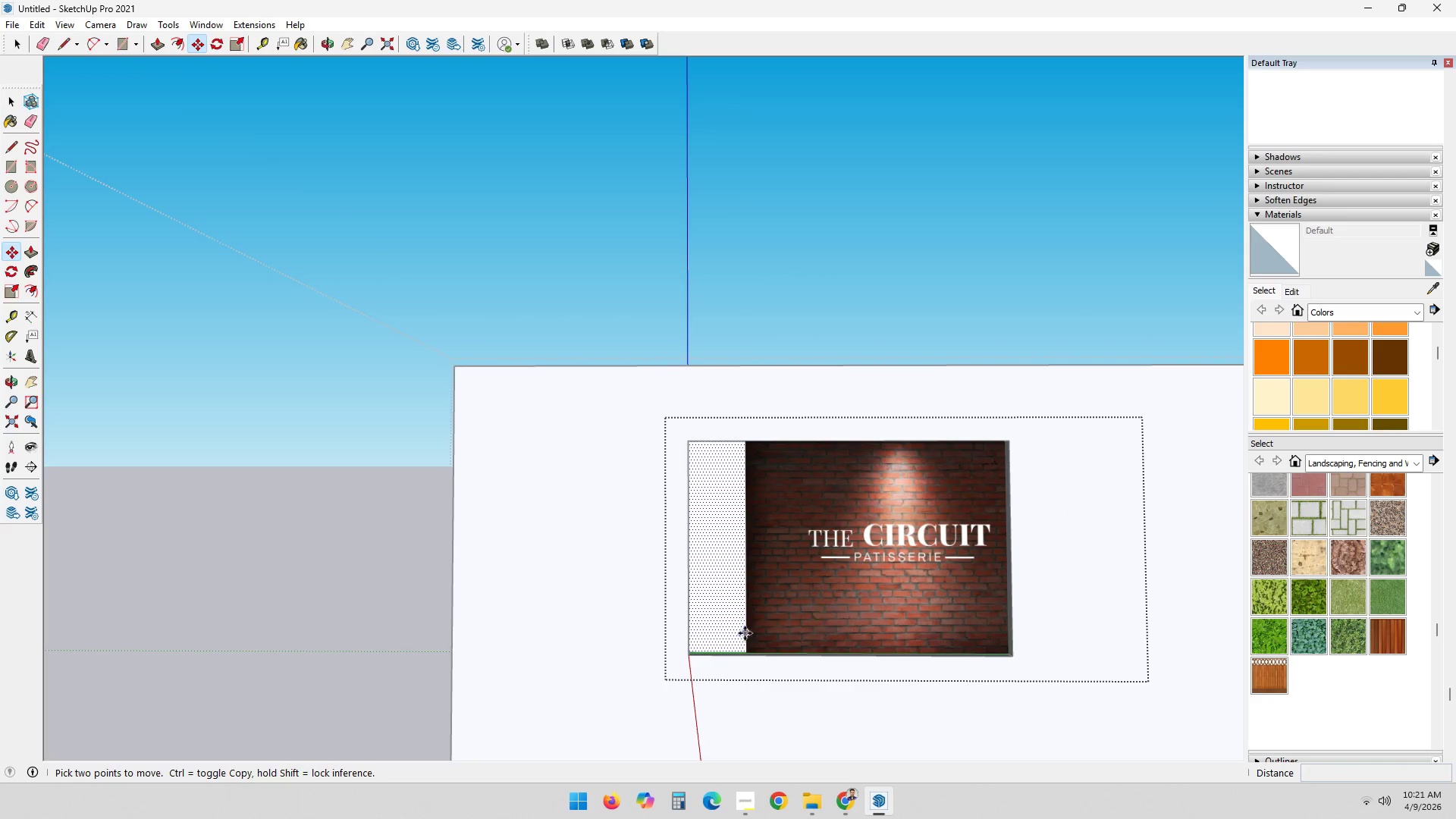 
scroll: coordinate [744, 664], scroll_direction: up, amount: 15.0
 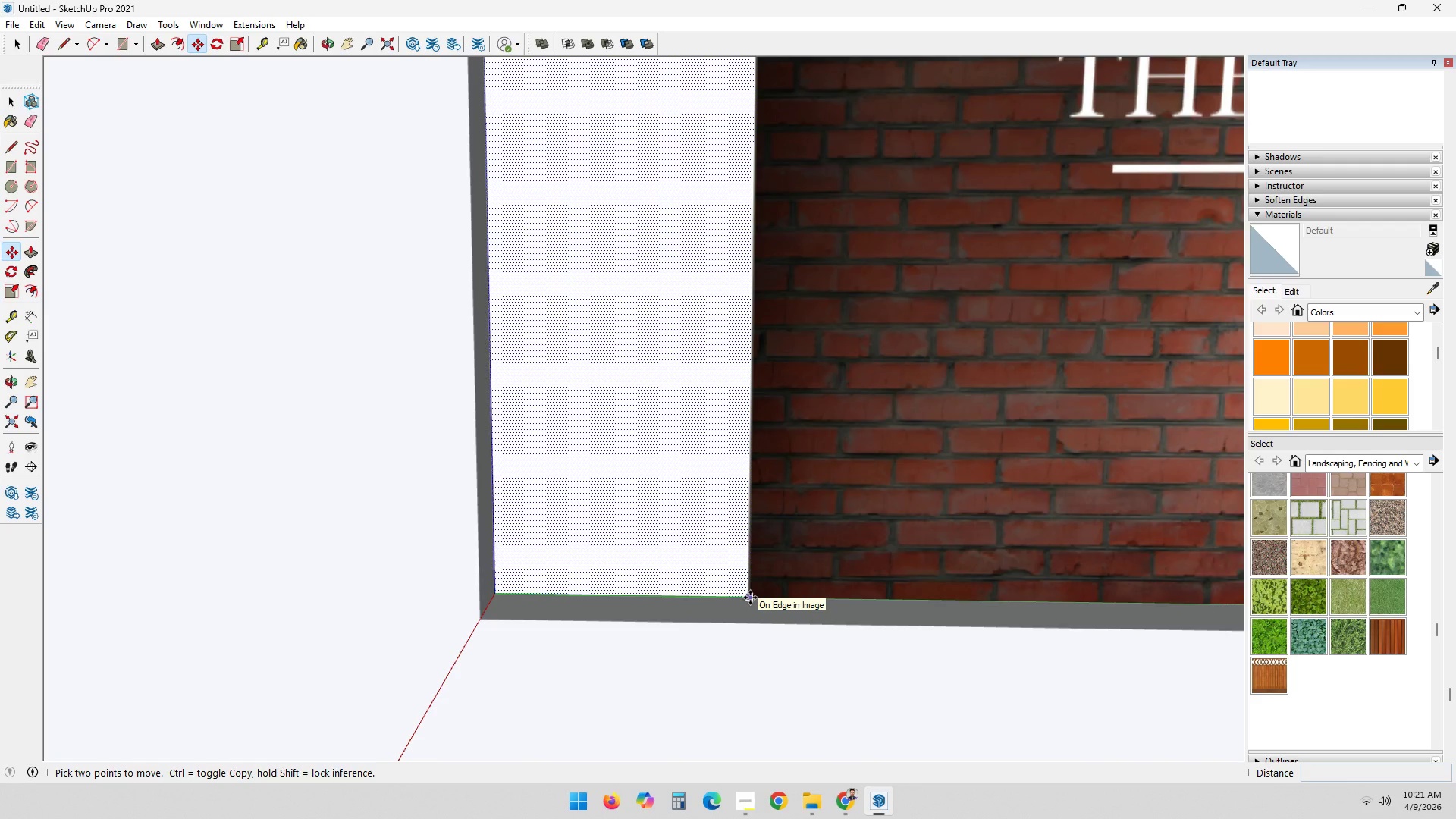 
left_click([749, 598])
 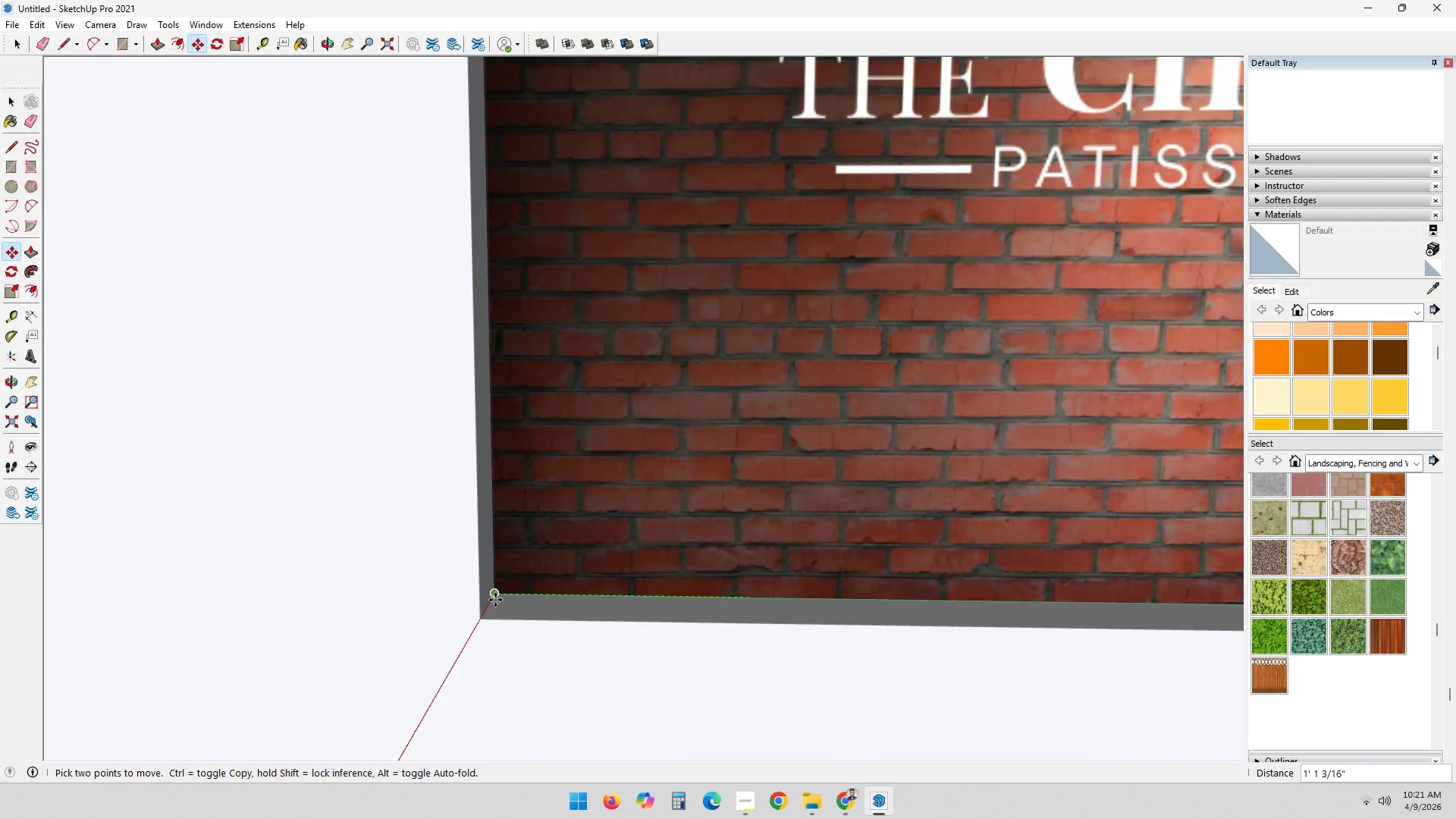 
left_click([494, 597])
 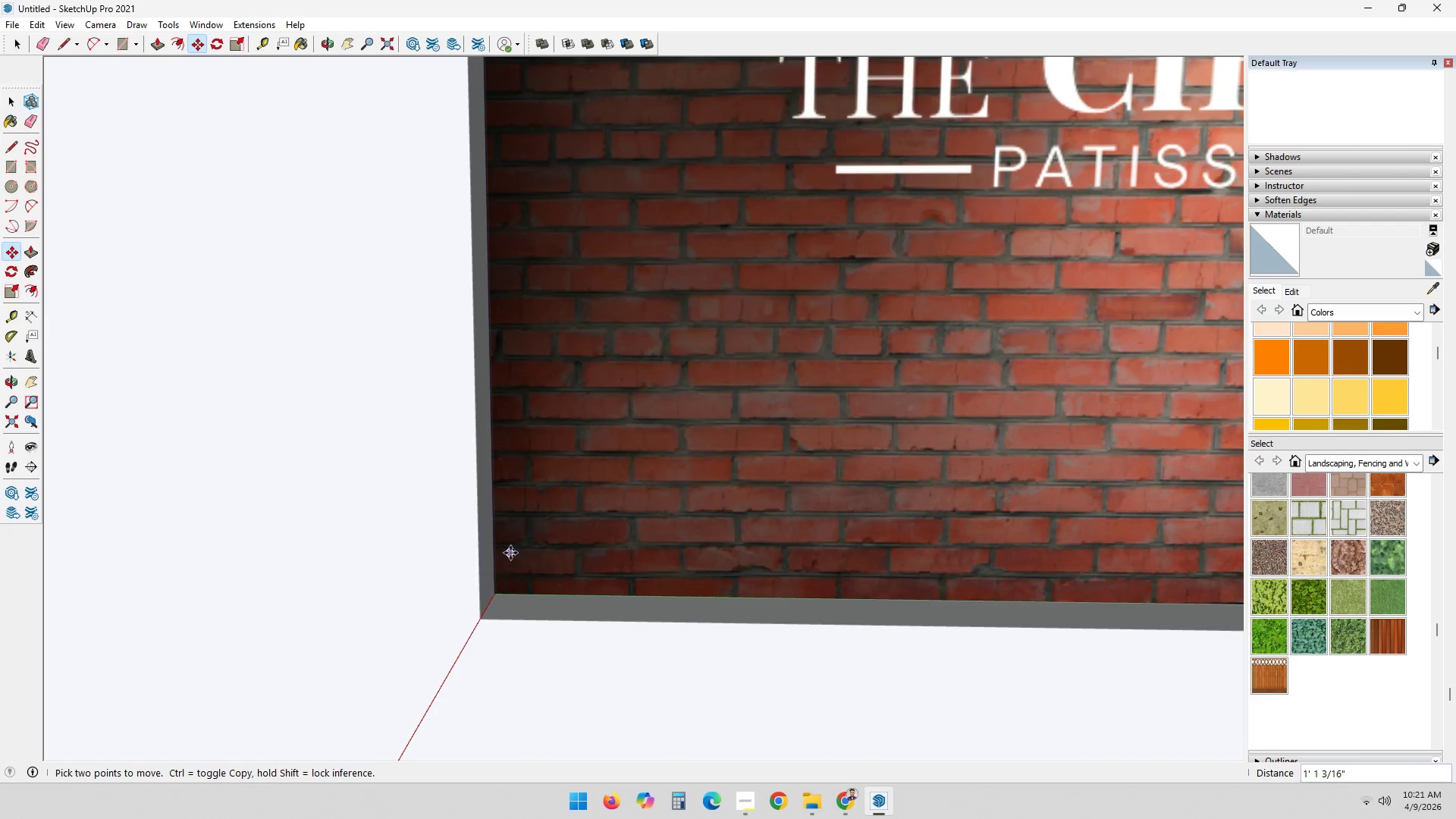 
key(Space)
 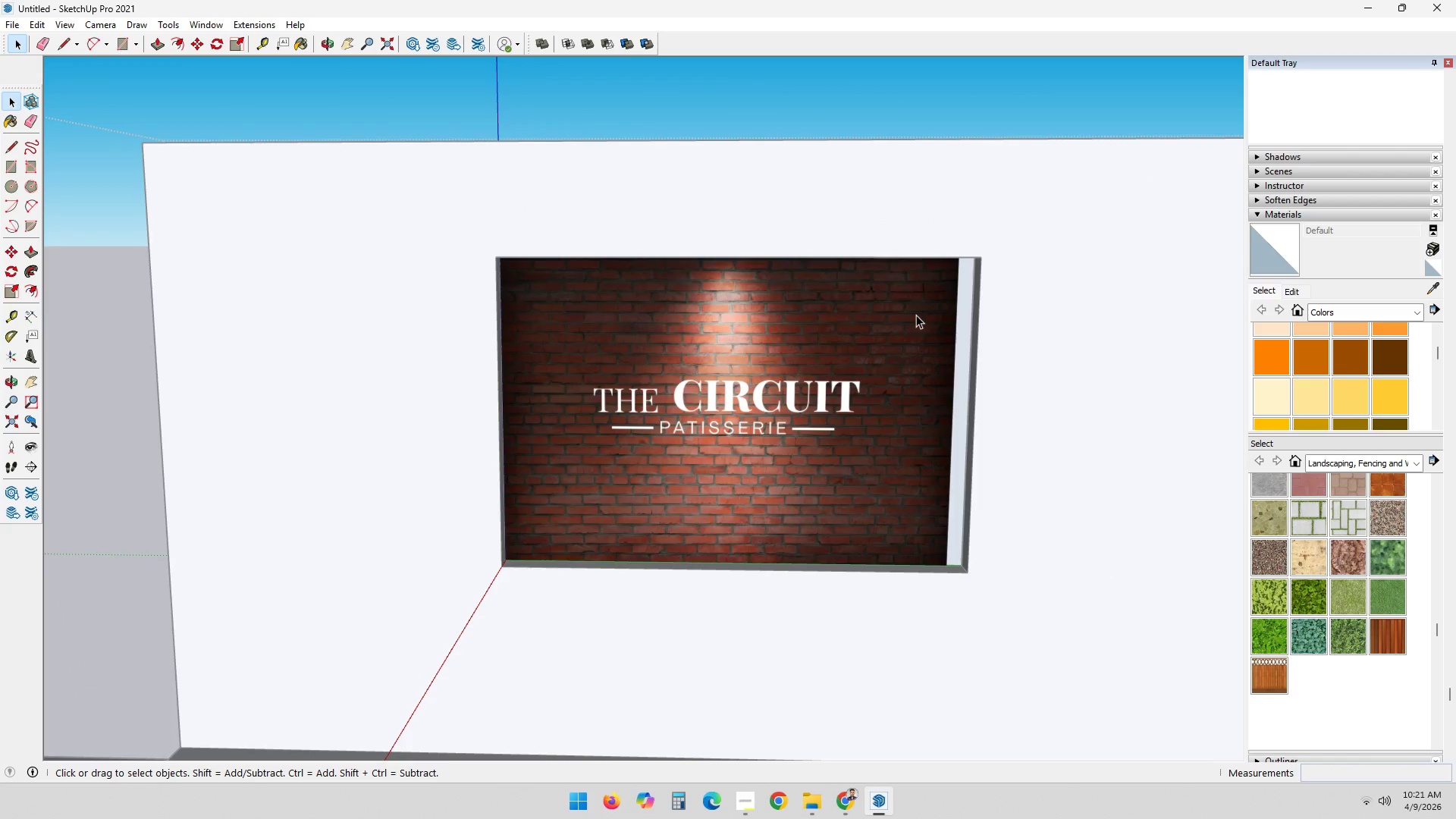 
scroll: coordinate [512, 541], scroll_direction: down, amount: 12.0
 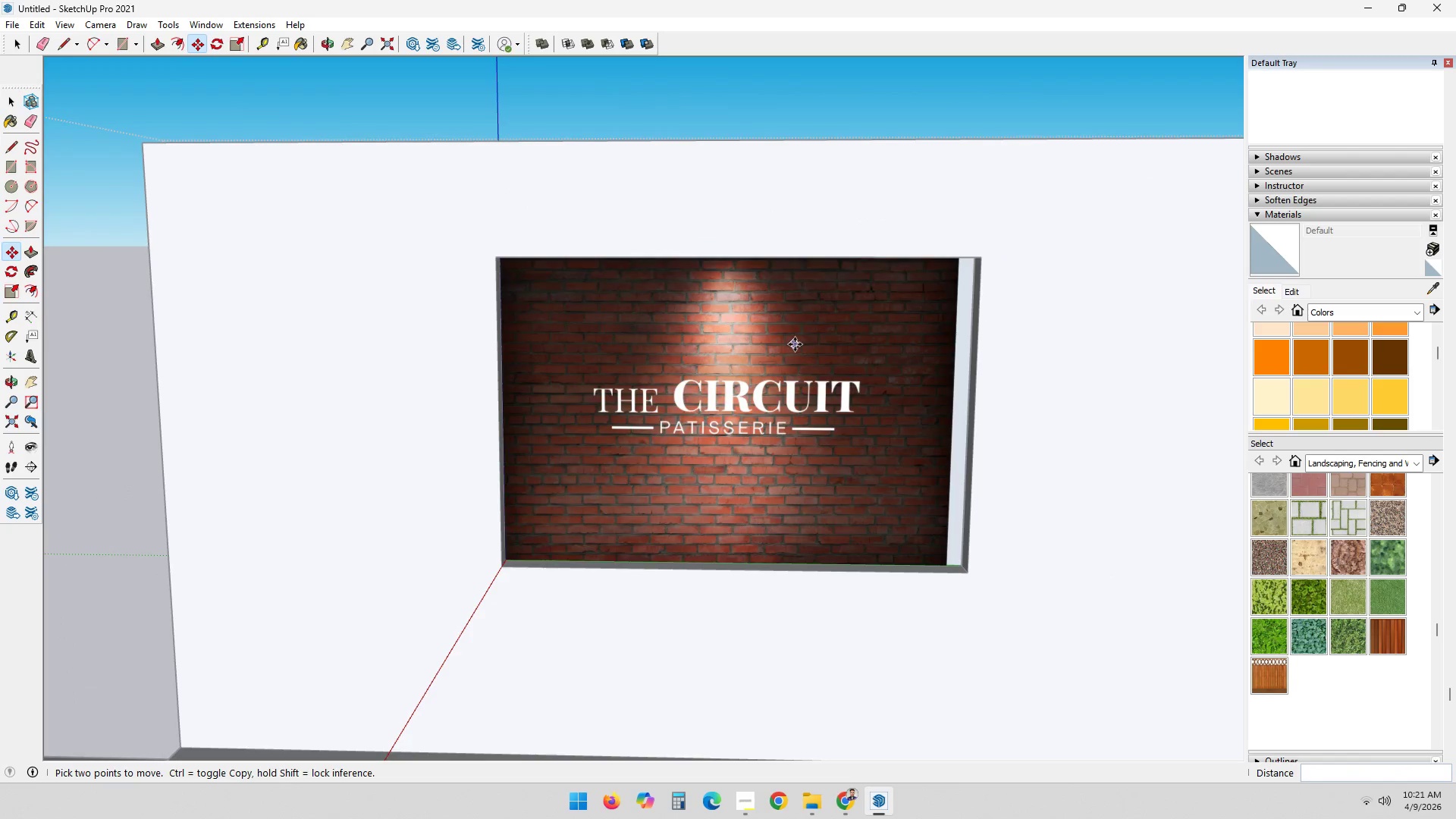 
scroll: coordinate [924, 317], scroll_direction: up, amount: 2.0
 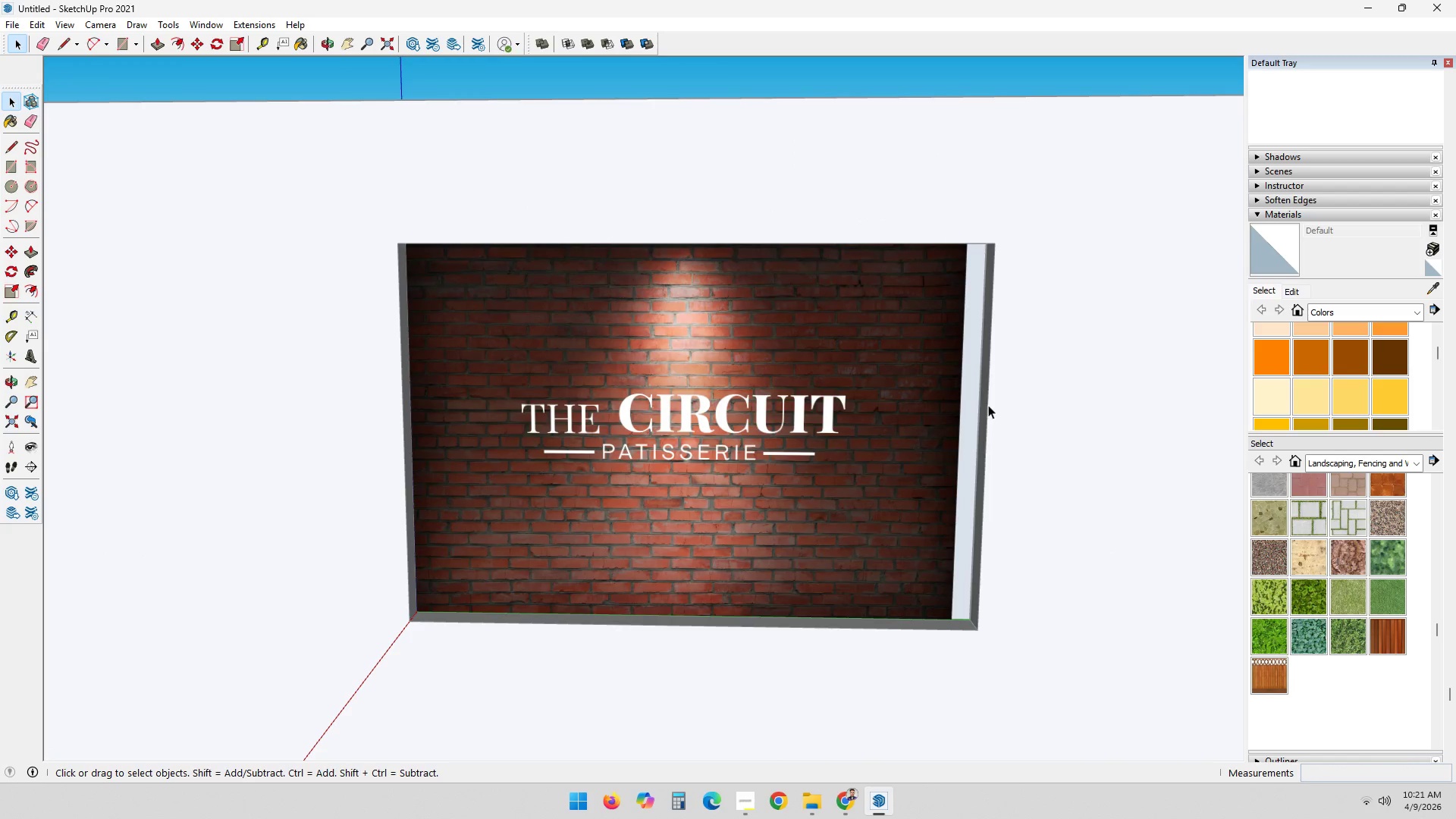 
left_click([984, 404])
 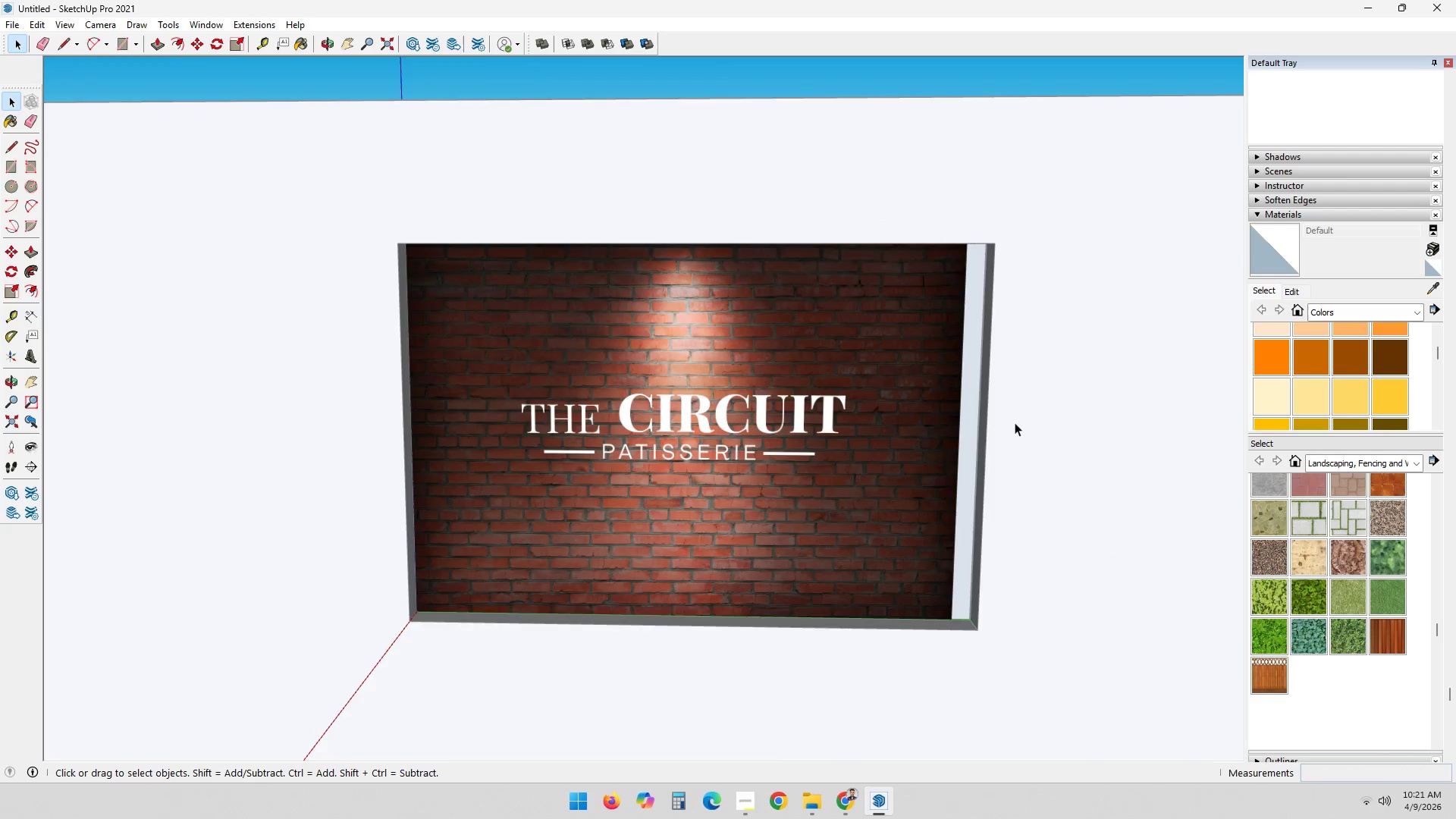 
key(Escape)
 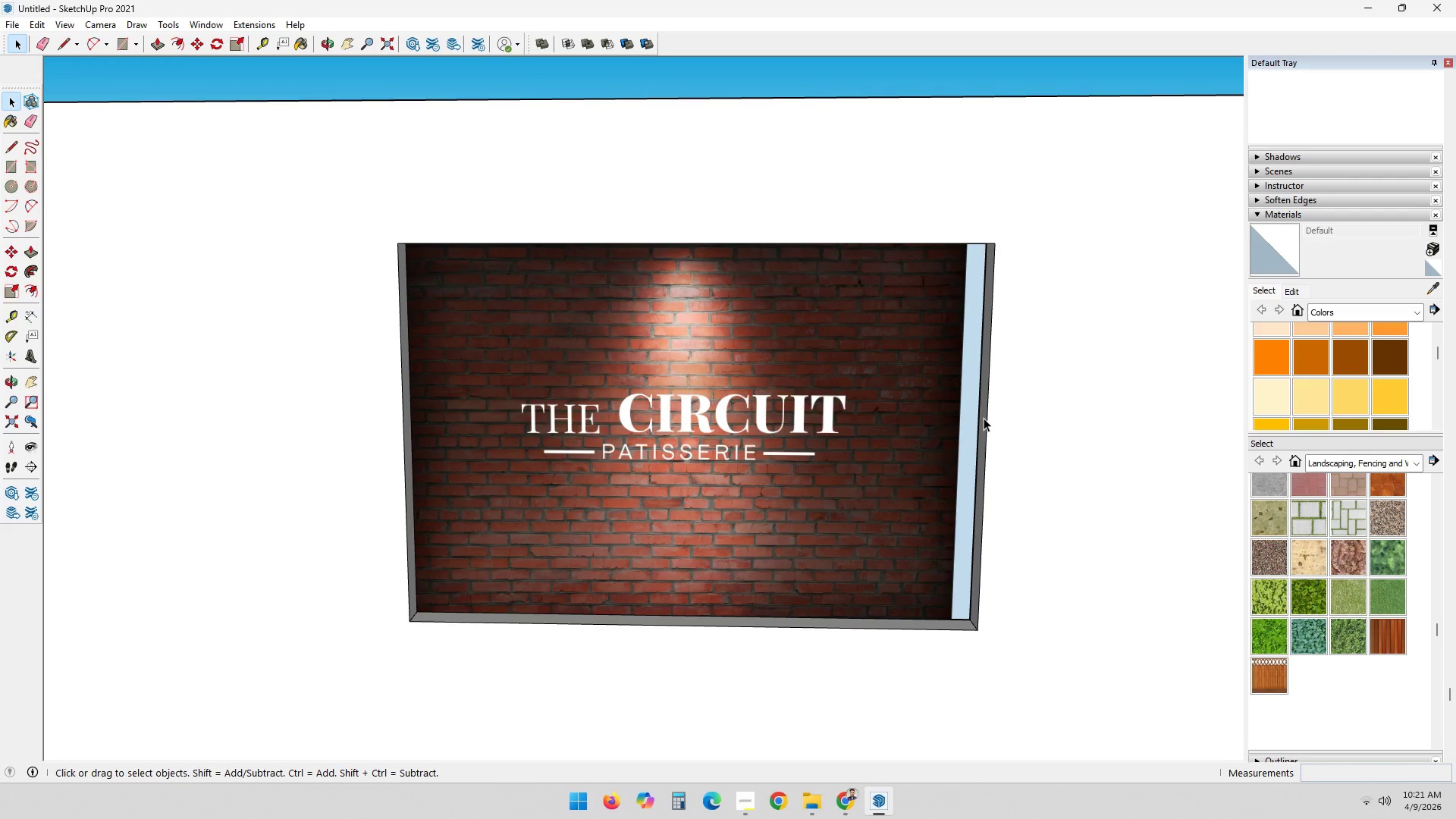 
left_click([984, 418])
 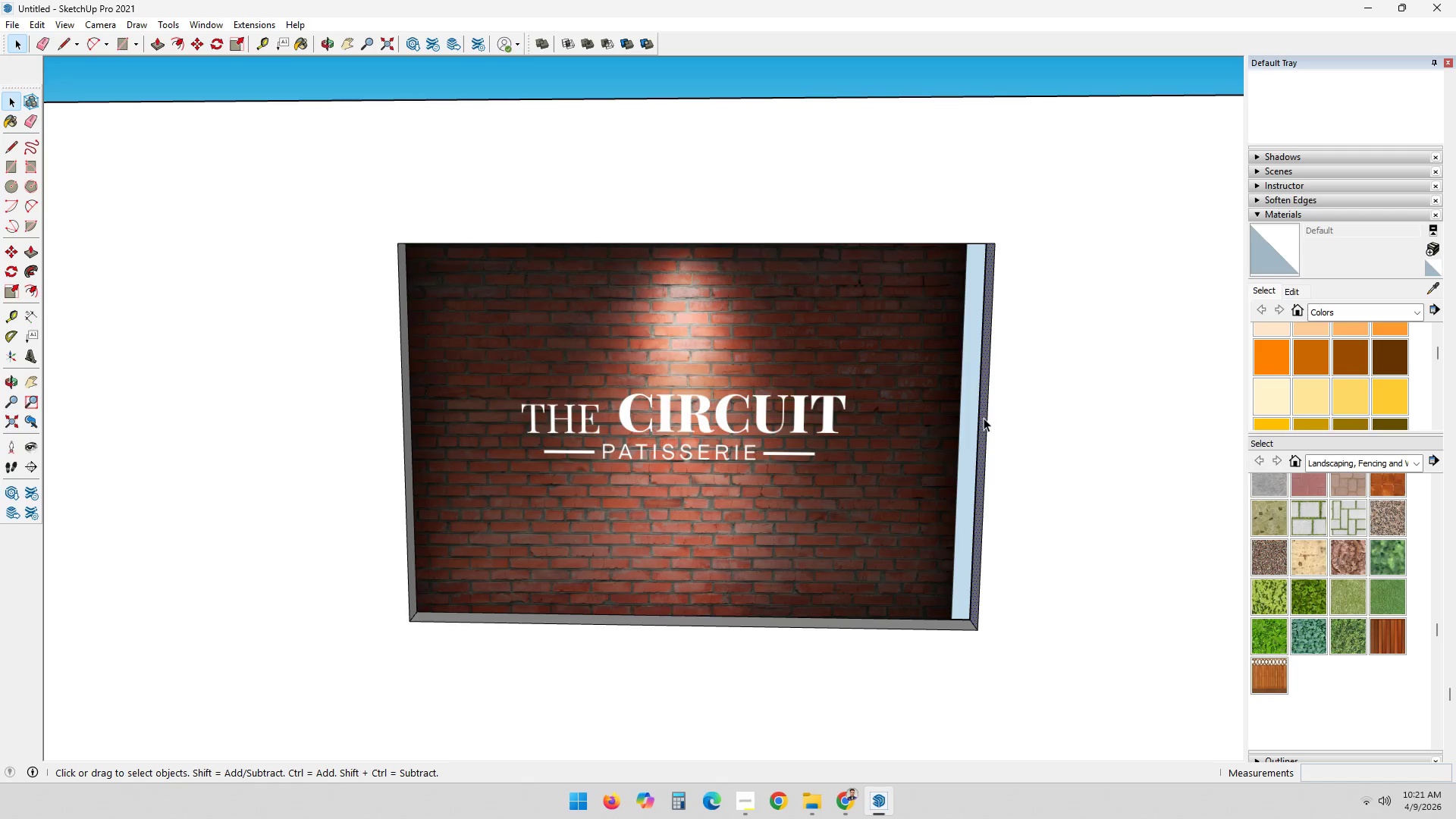 
key(P)
 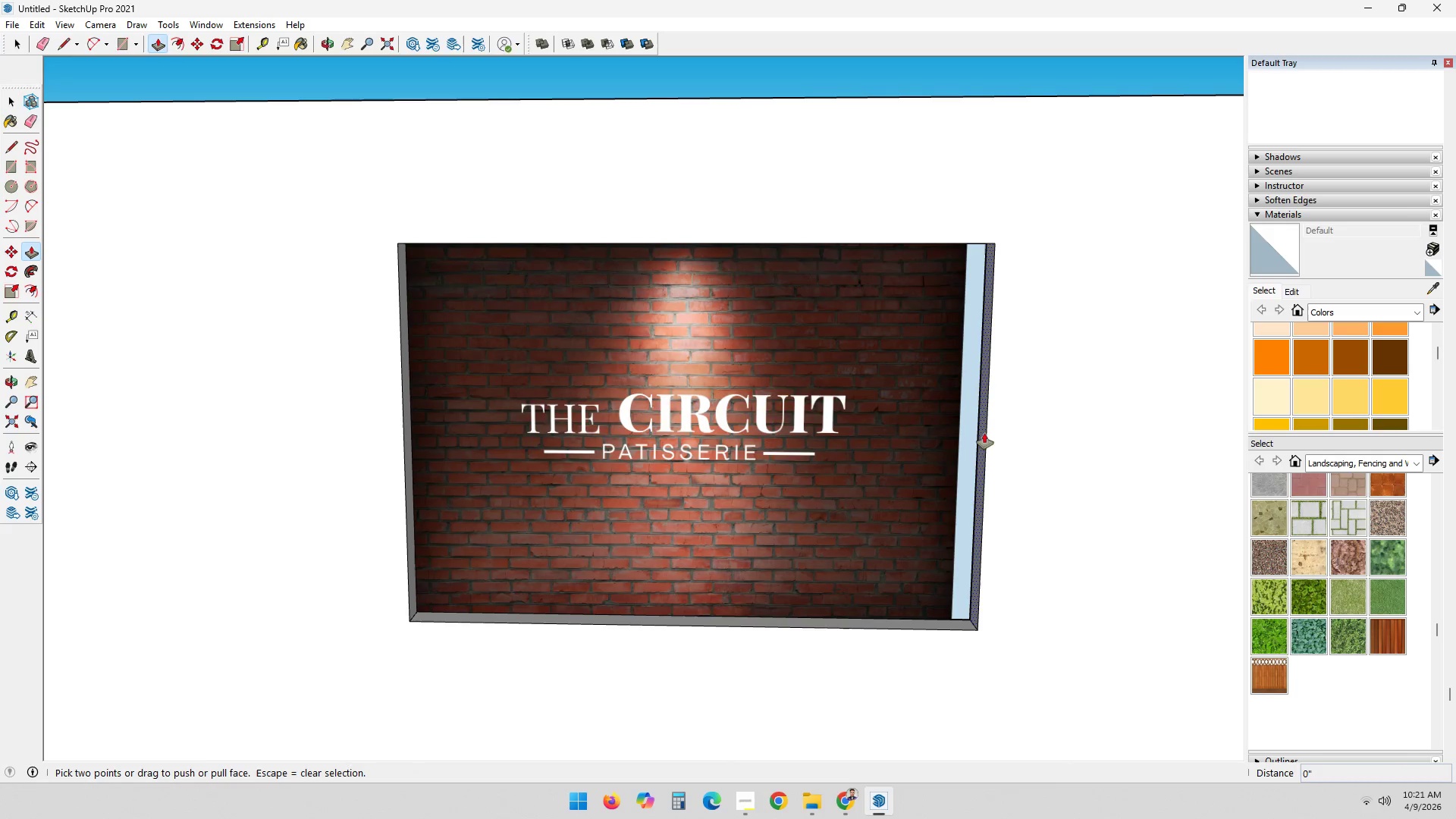 
left_click([984, 431])
 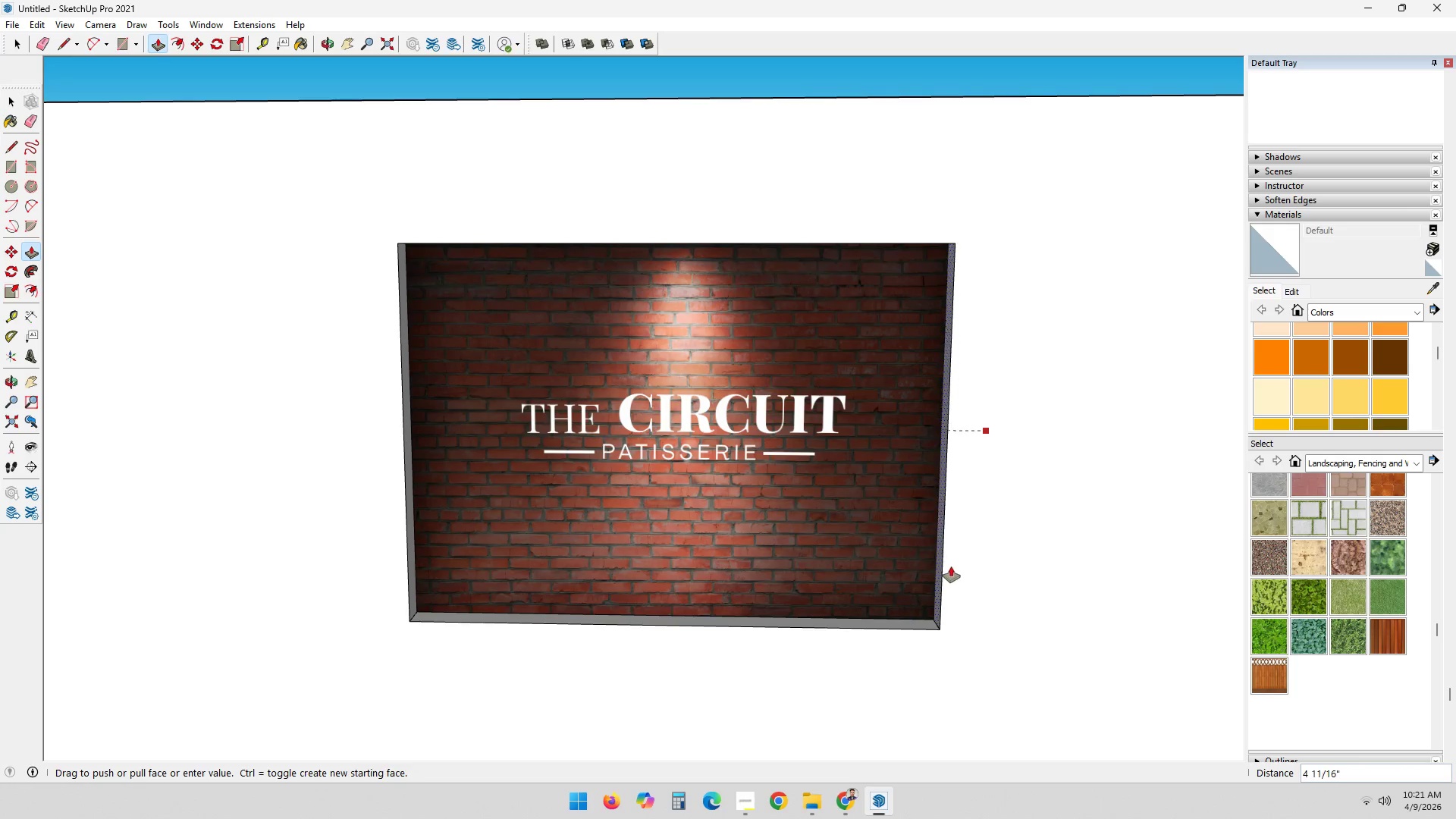 
key(Escape)
 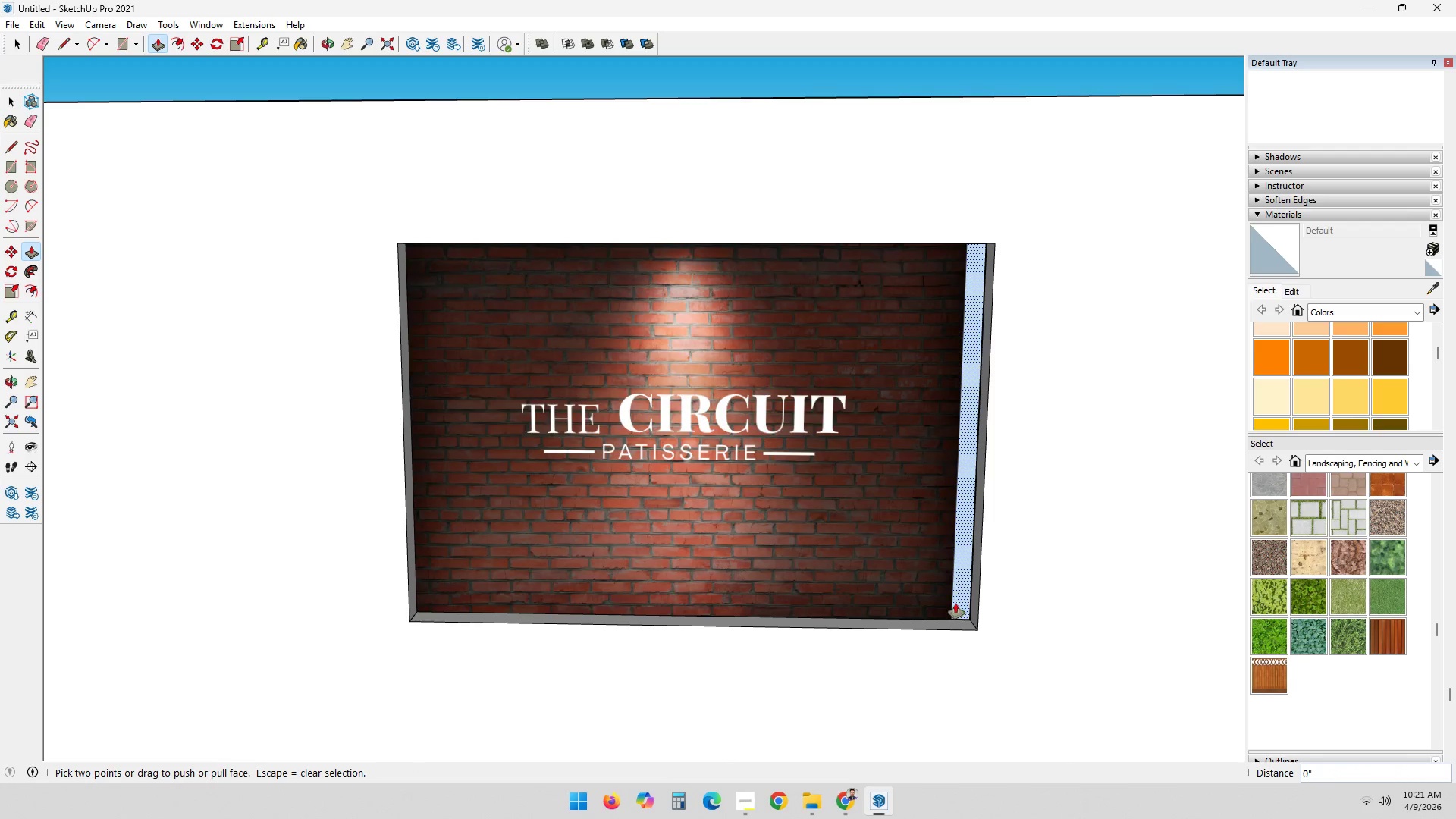 
scroll: coordinate [951, 629], scroll_direction: up, amount: 12.0
 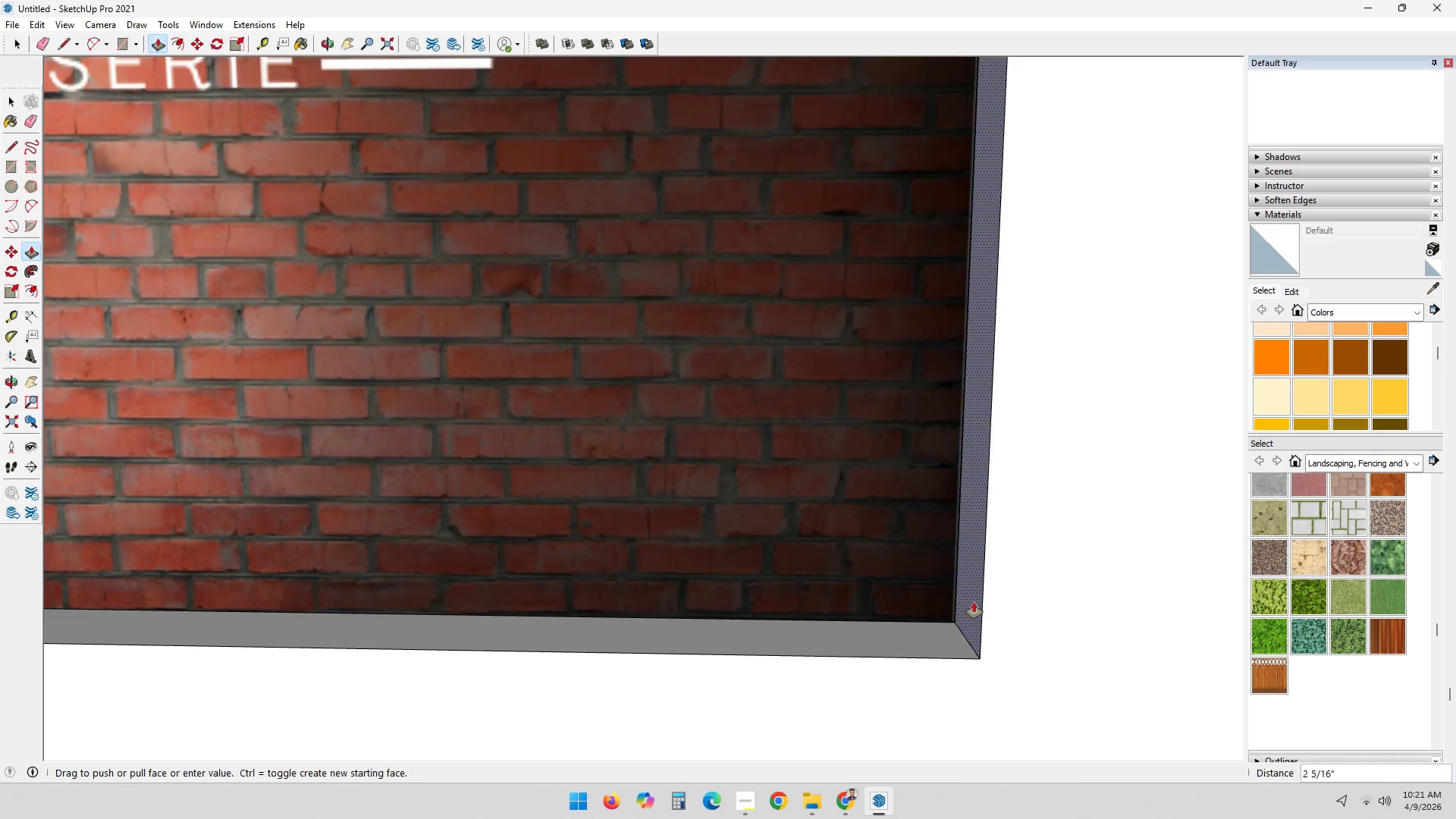 
left_click([970, 601])
 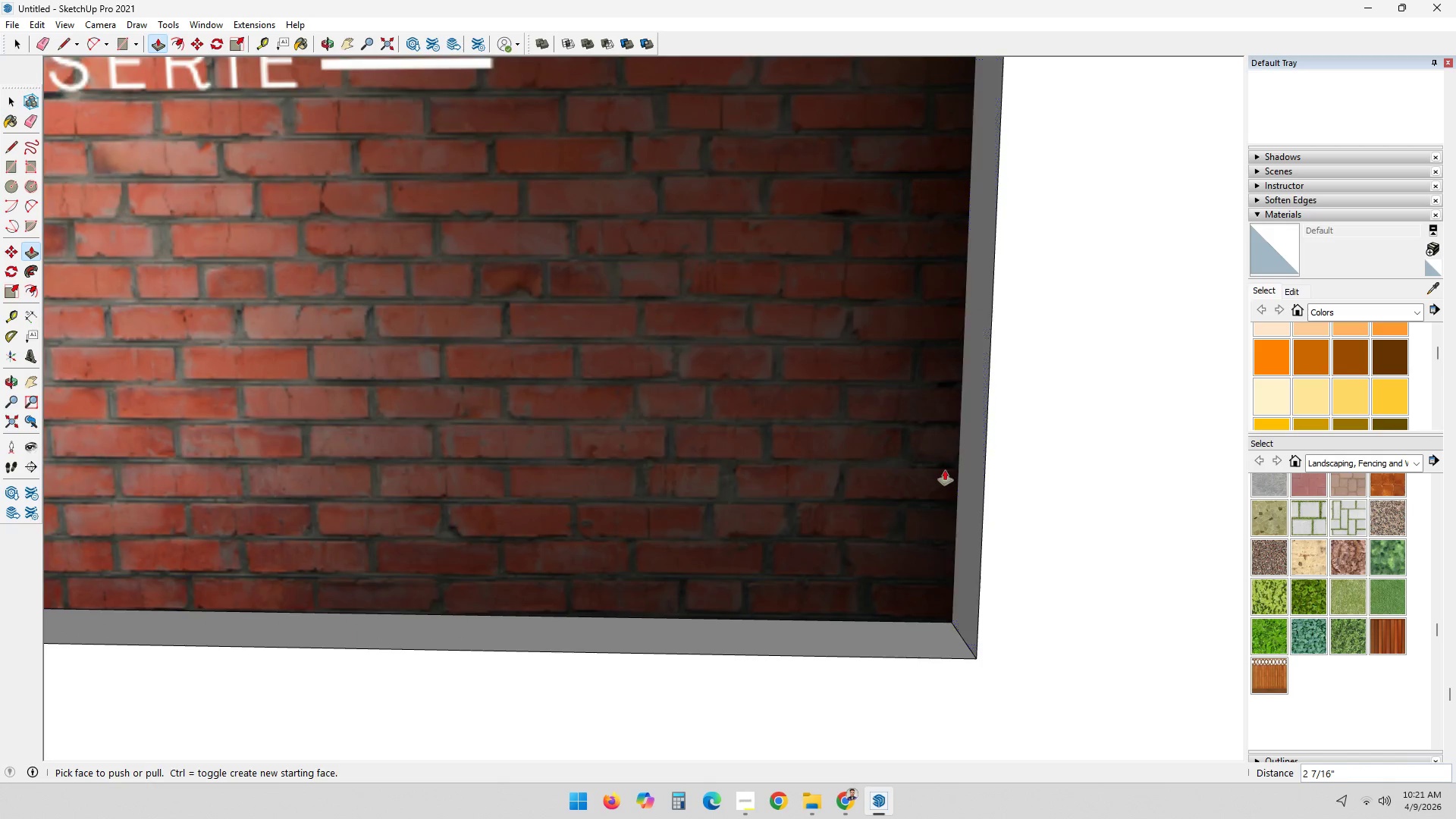 
key(Space)
 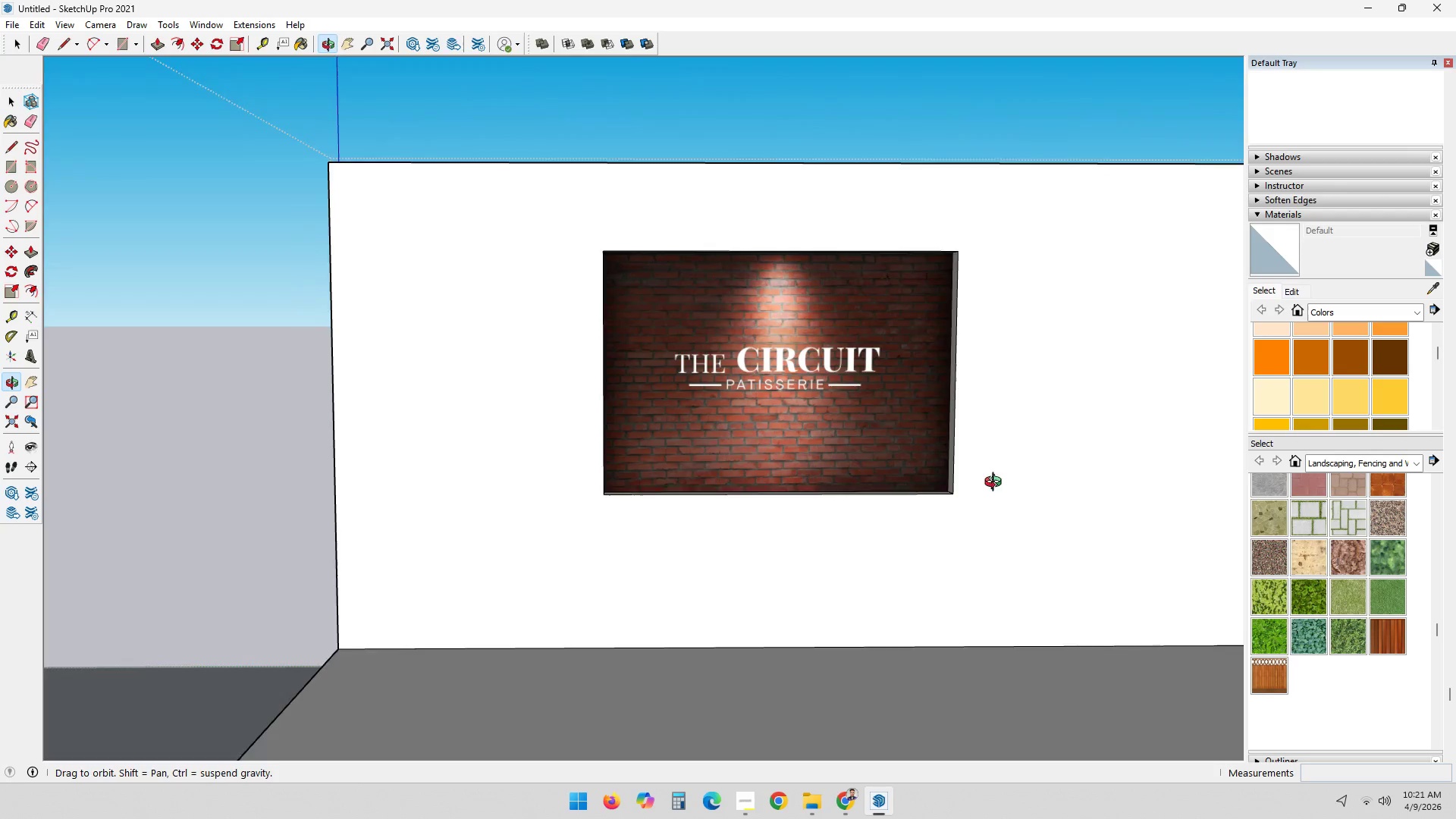 
scroll: coordinate [902, 497], scroll_direction: down, amount: 20.0
 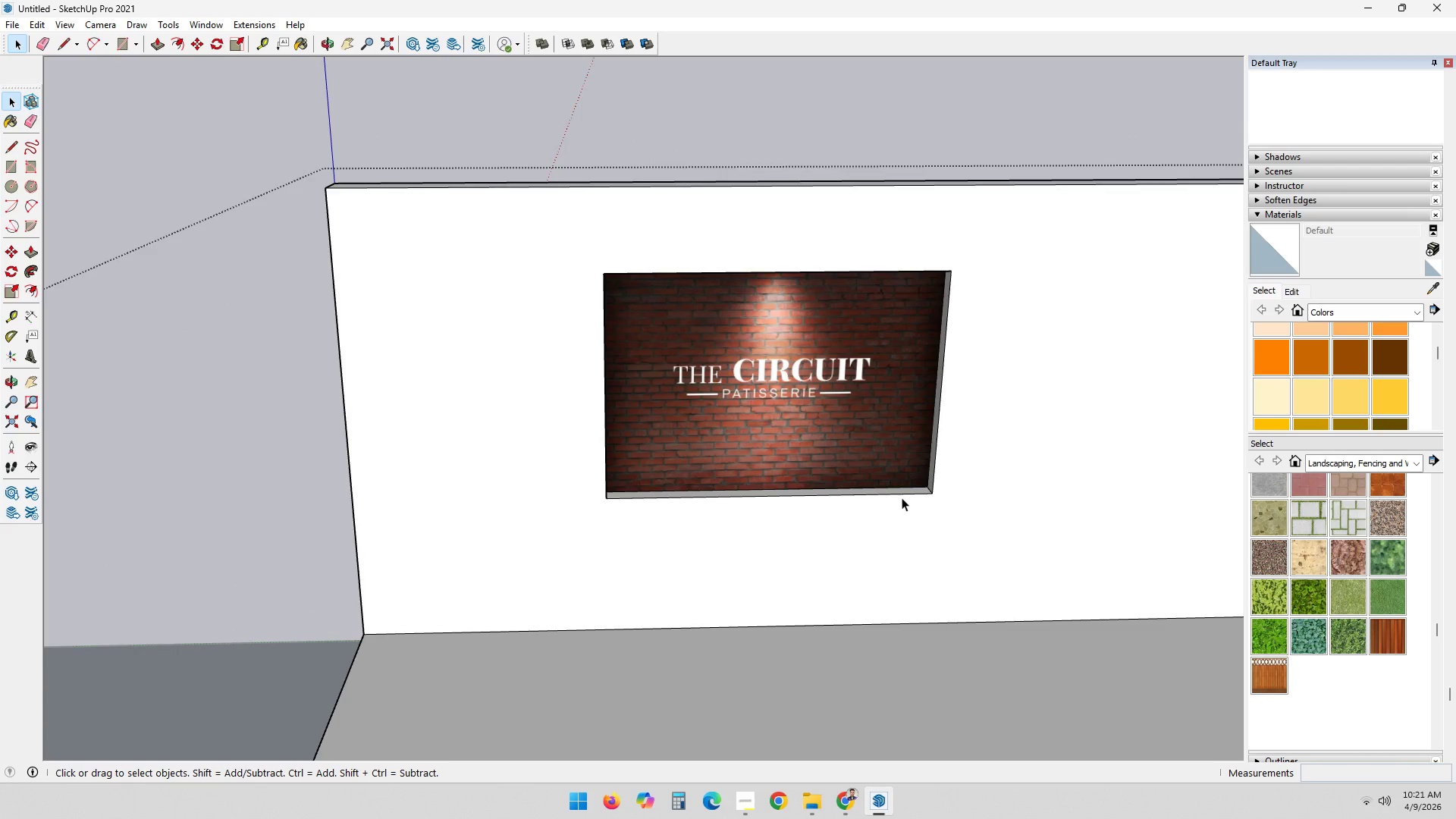 
scroll: coordinate [902, 497], scroll_direction: up, amount: 1.0
 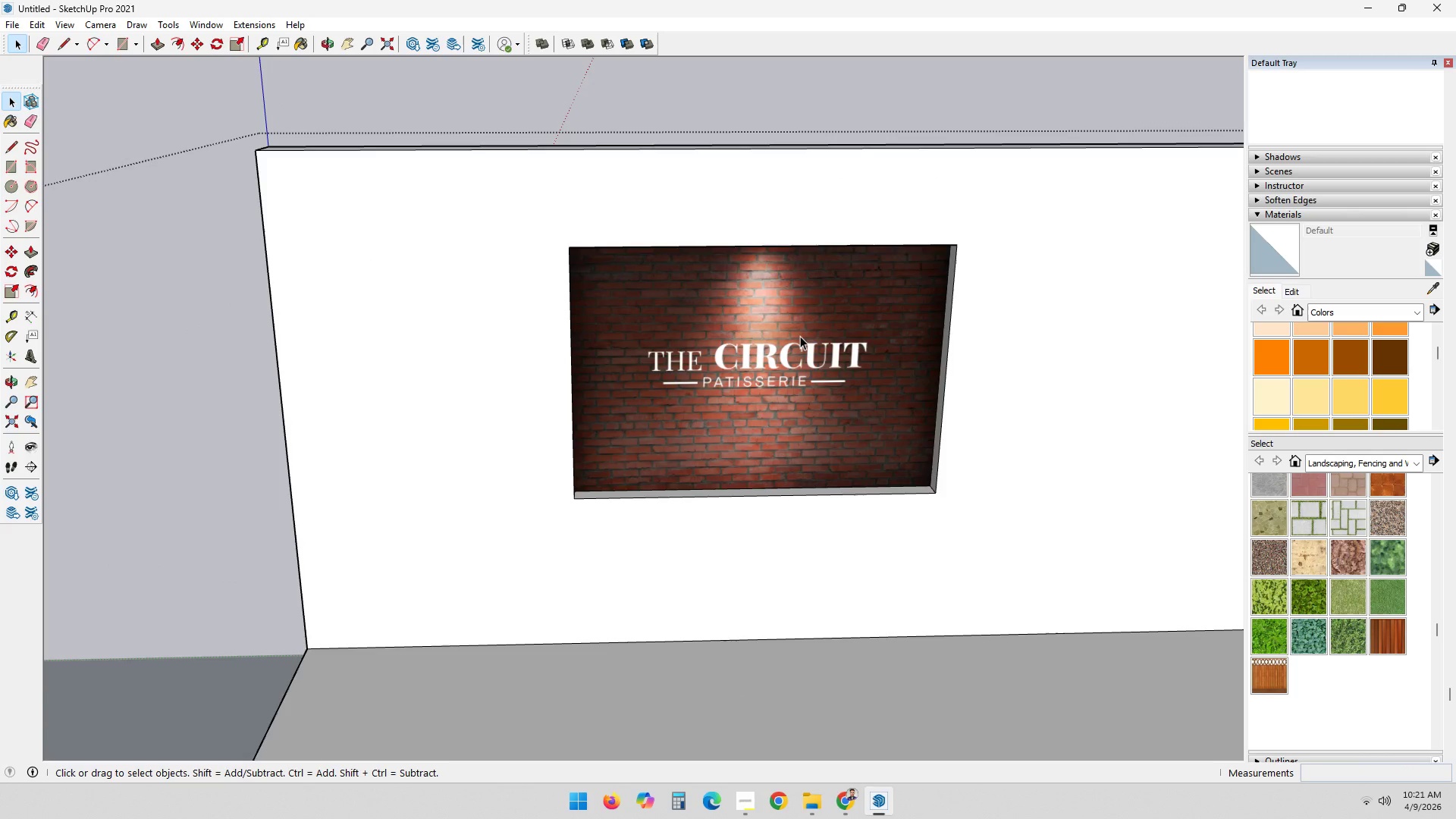 
scroll: coordinate [800, 336], scroll_direction: down, amount: 1.0
 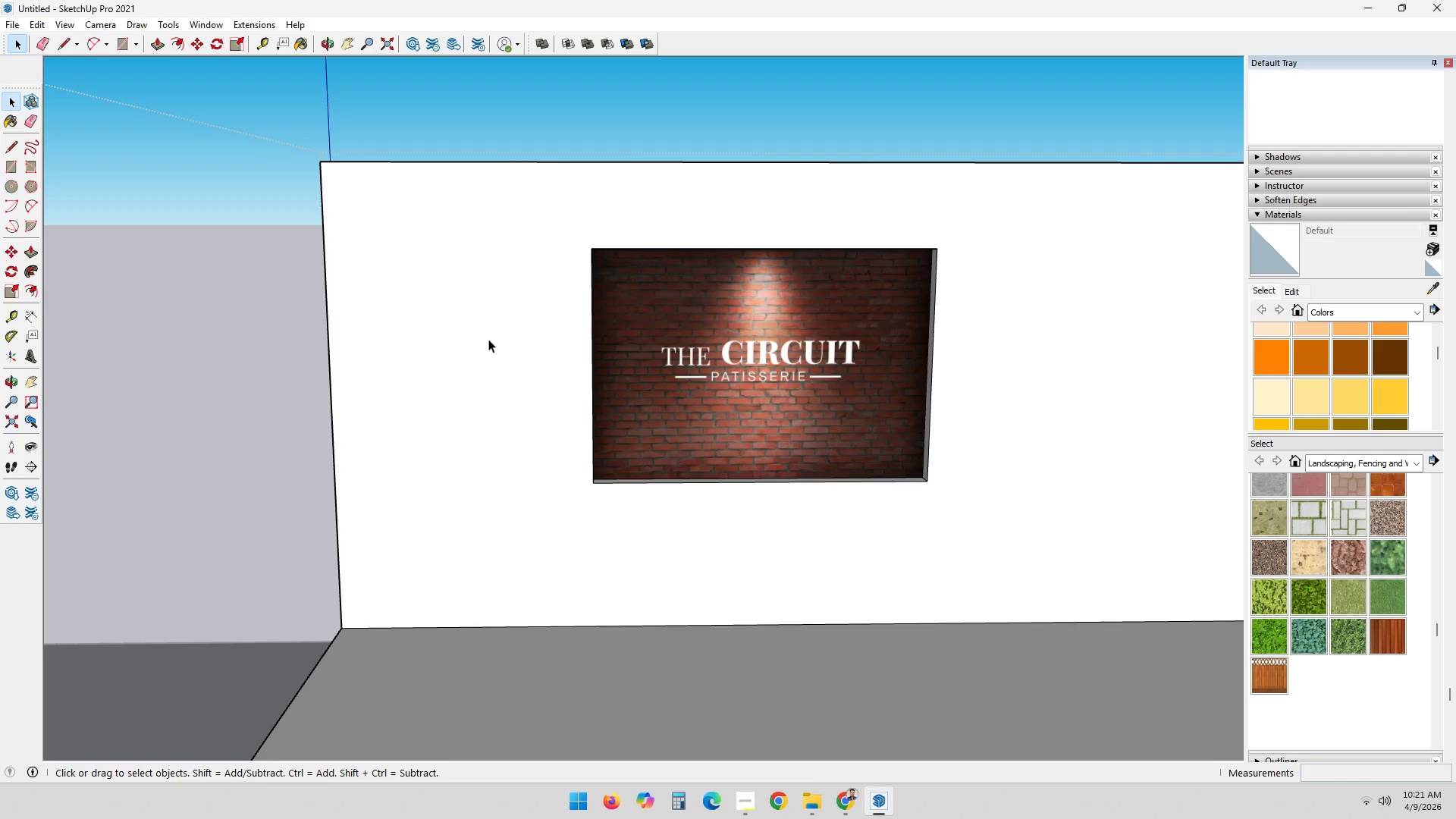 
wait(5.62)
 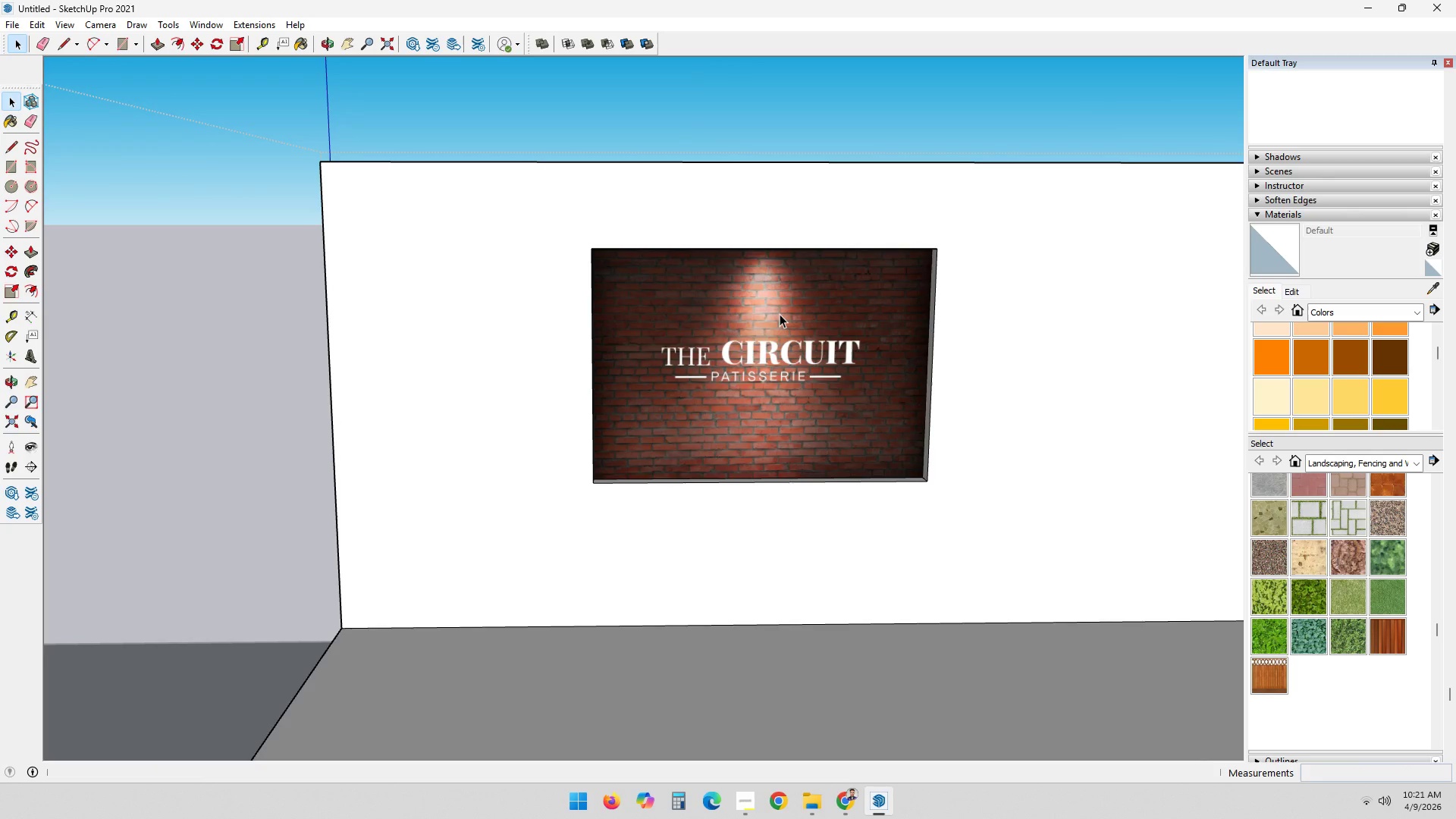 
scroll: coordinate [670, 197], scroll_direction: up, amount: 3.0
 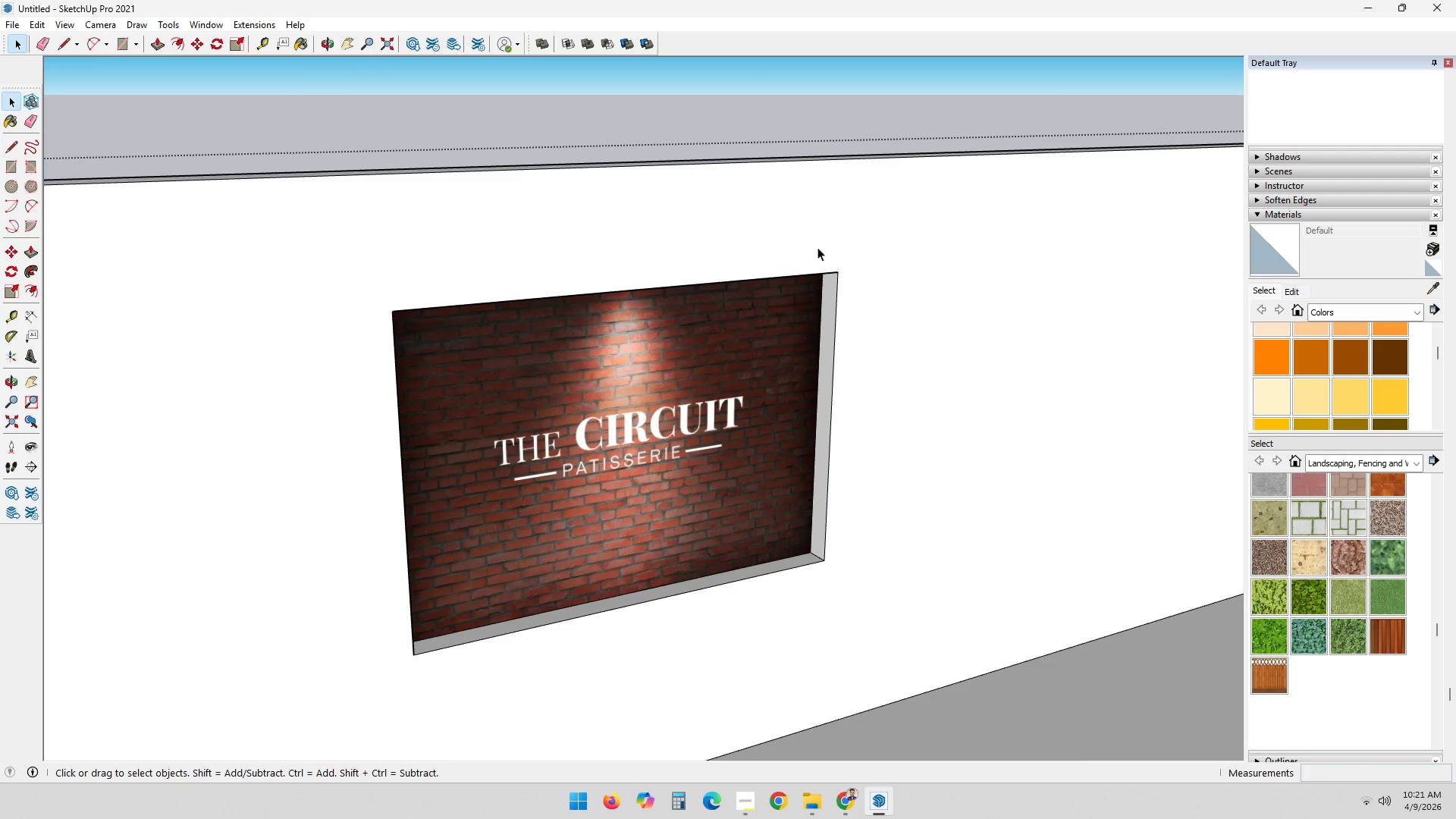 
left_click([824, 293])
 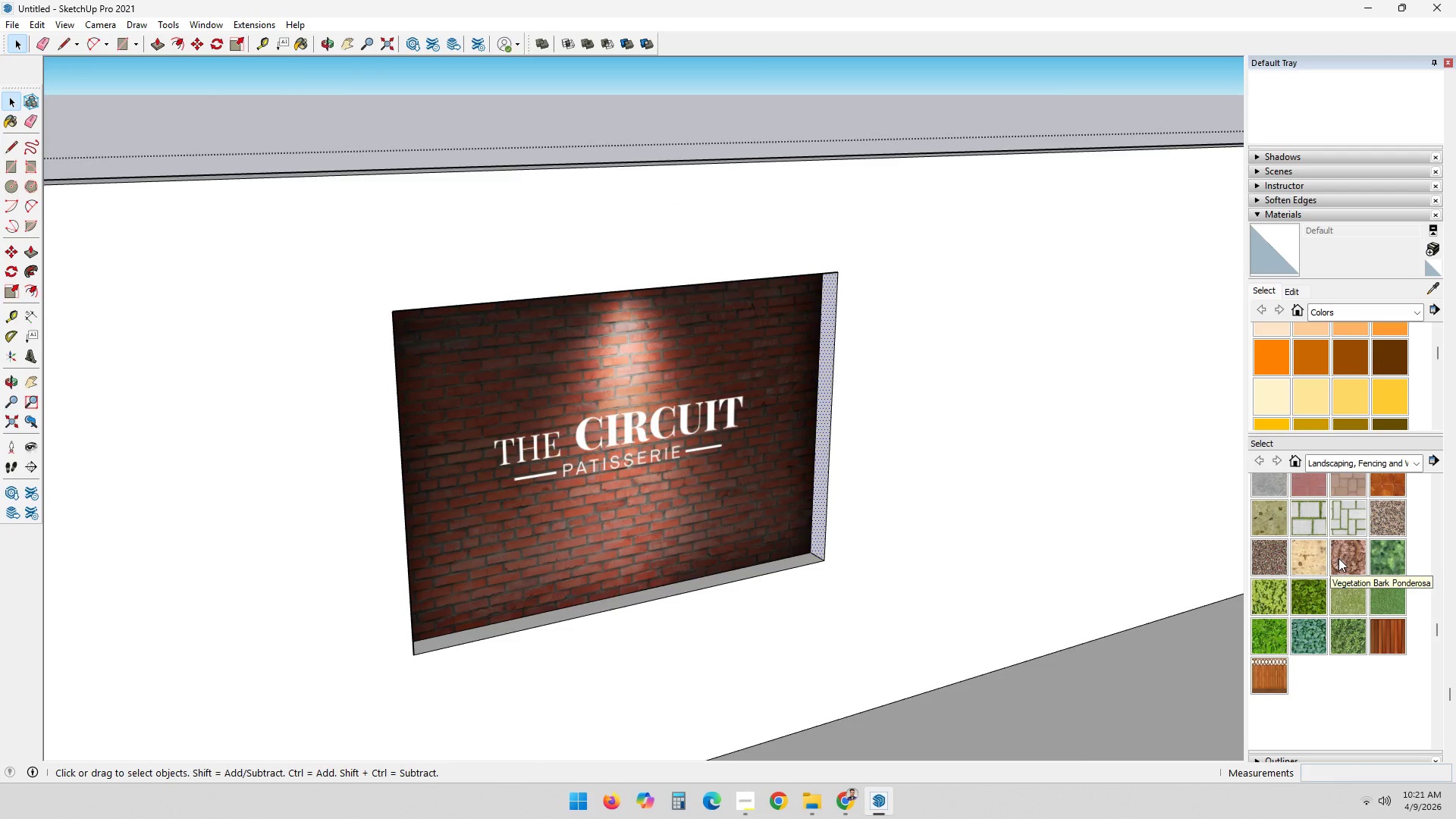 
scroll: coordinate [1378, 386], scroll_direction: up, amount: 4.0
 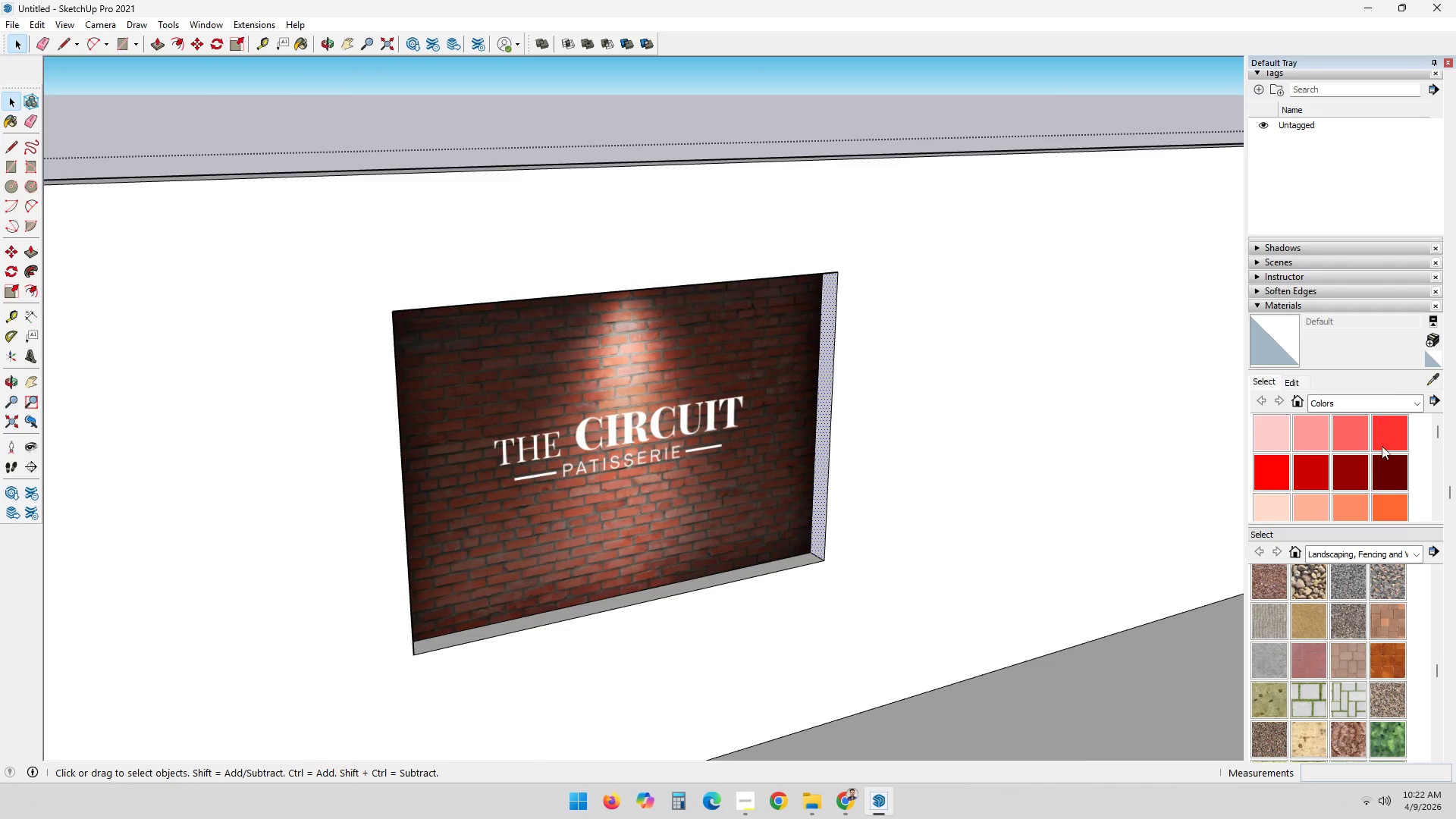 
scroll: coordinate [1386, 456], scroll_direction: down, amount: 2.0
 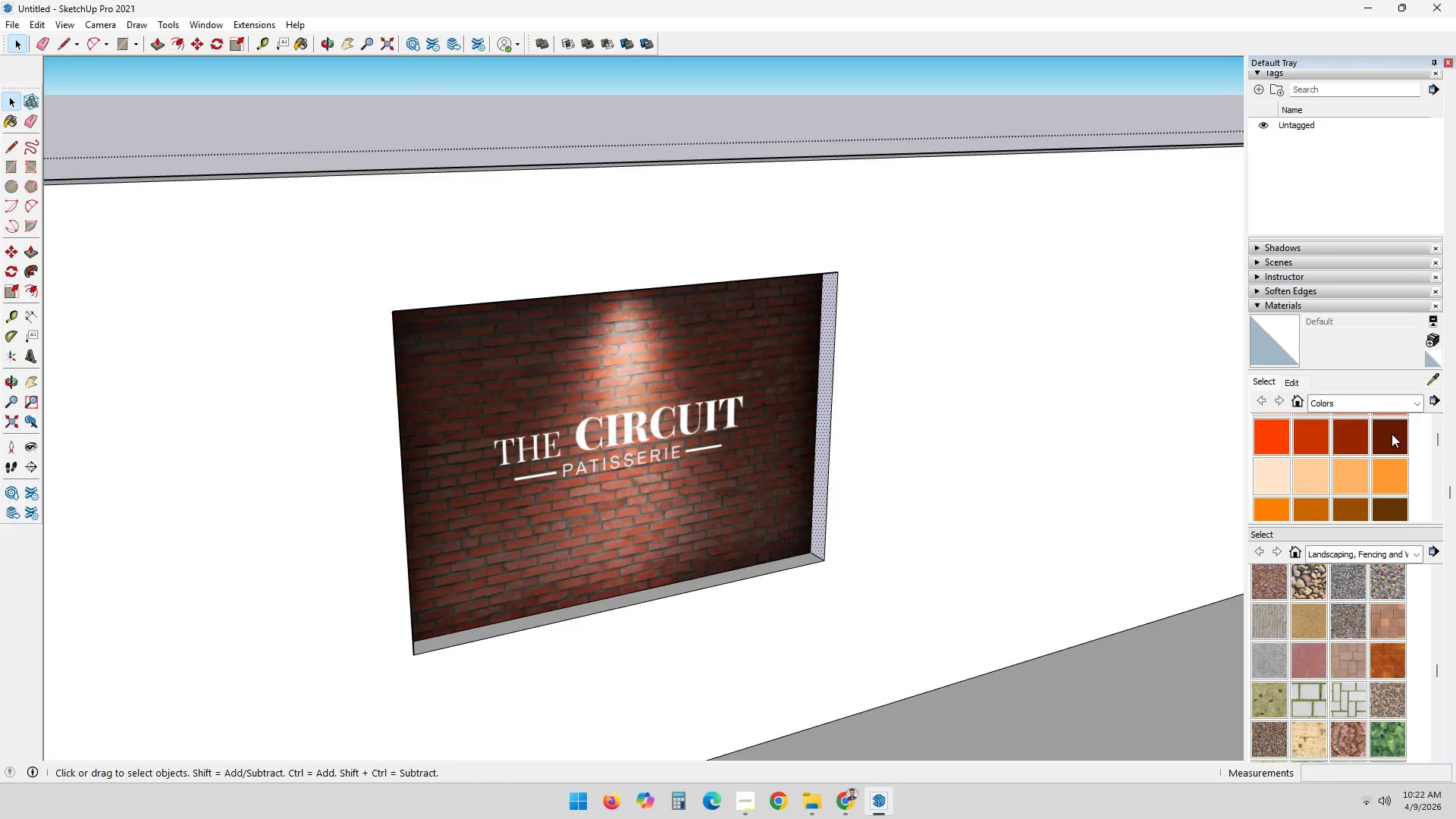 
left_click([1392, 432])
 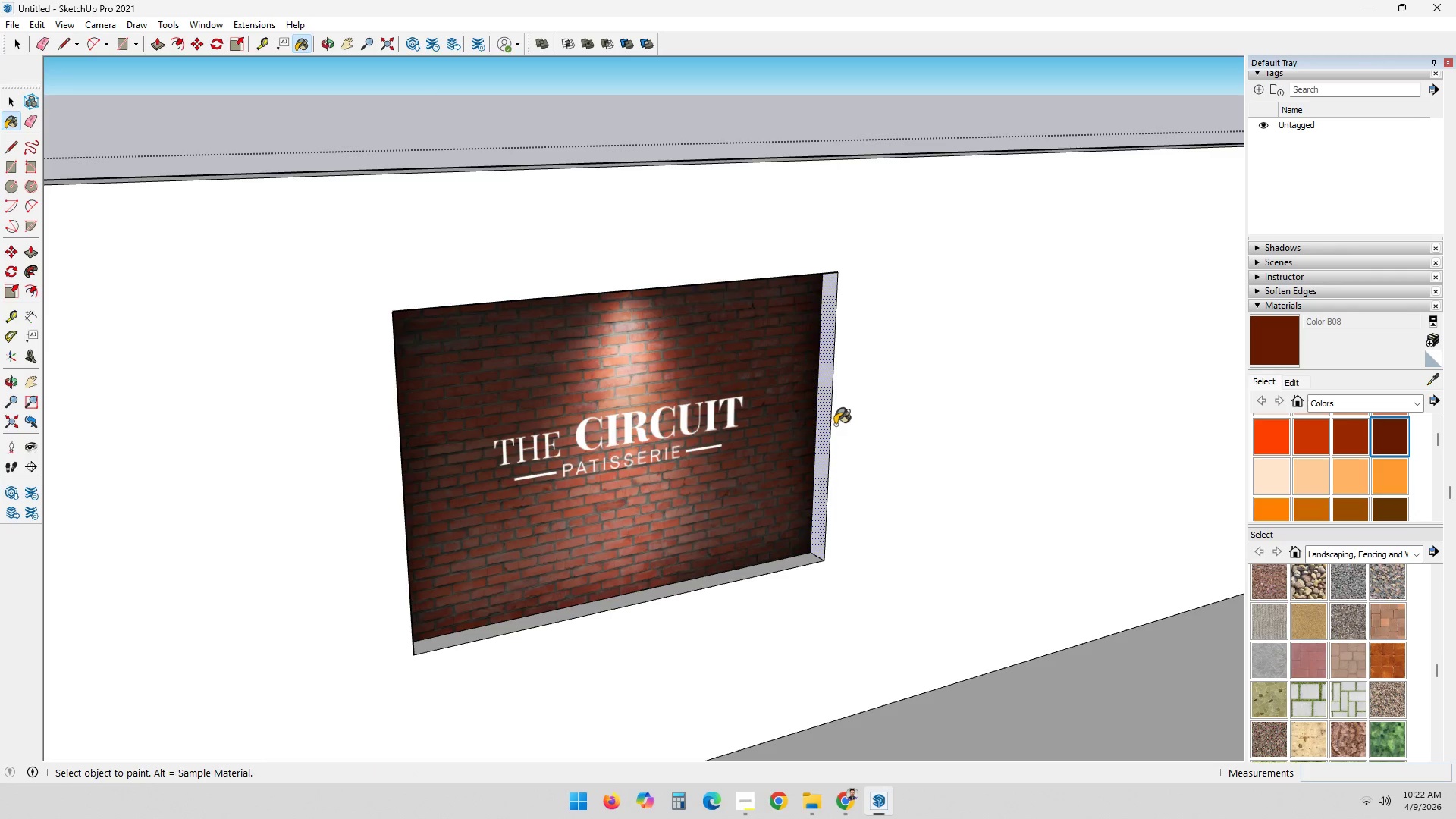 
left_click([822, 422])
 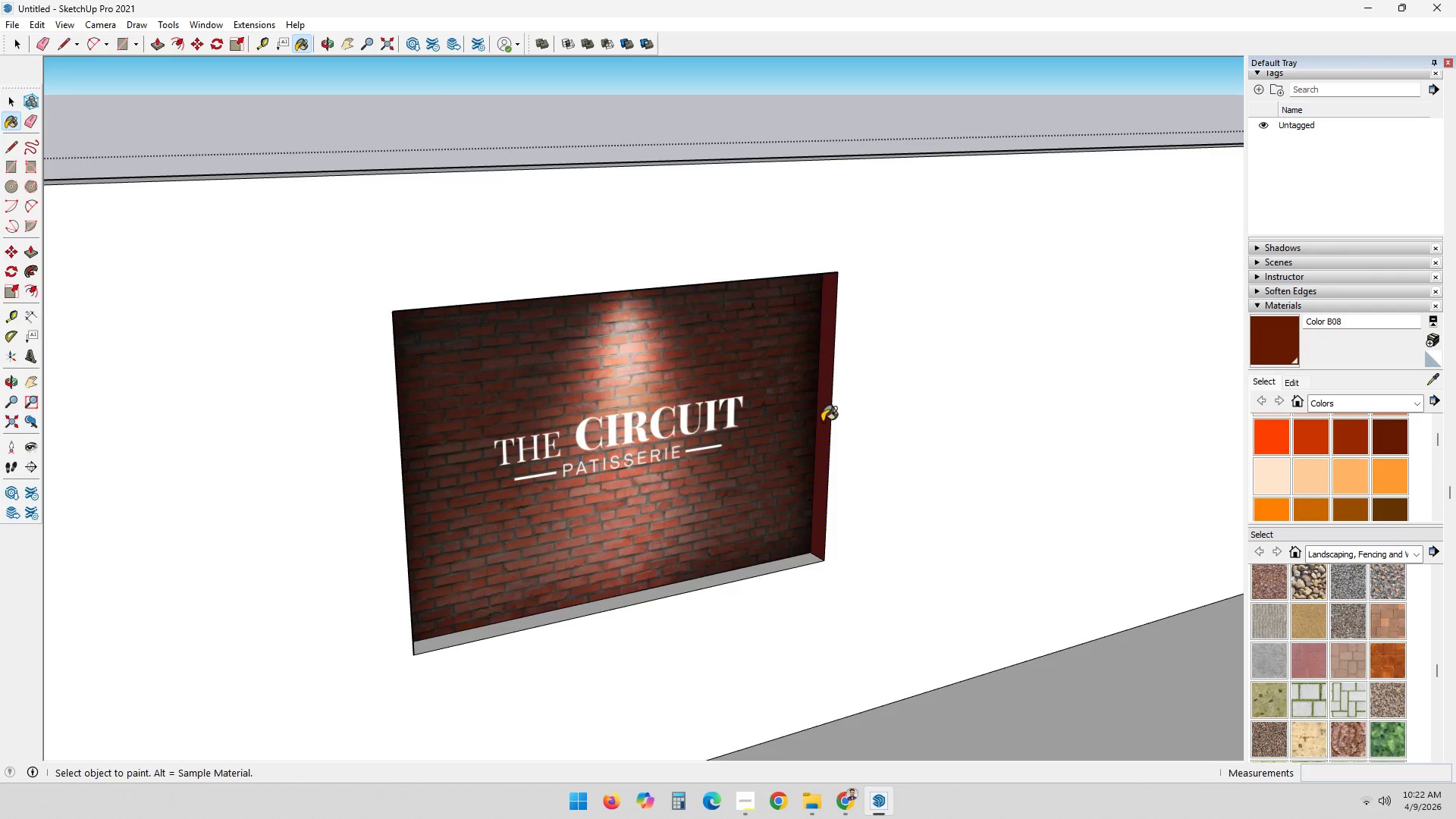 
key(Space)
 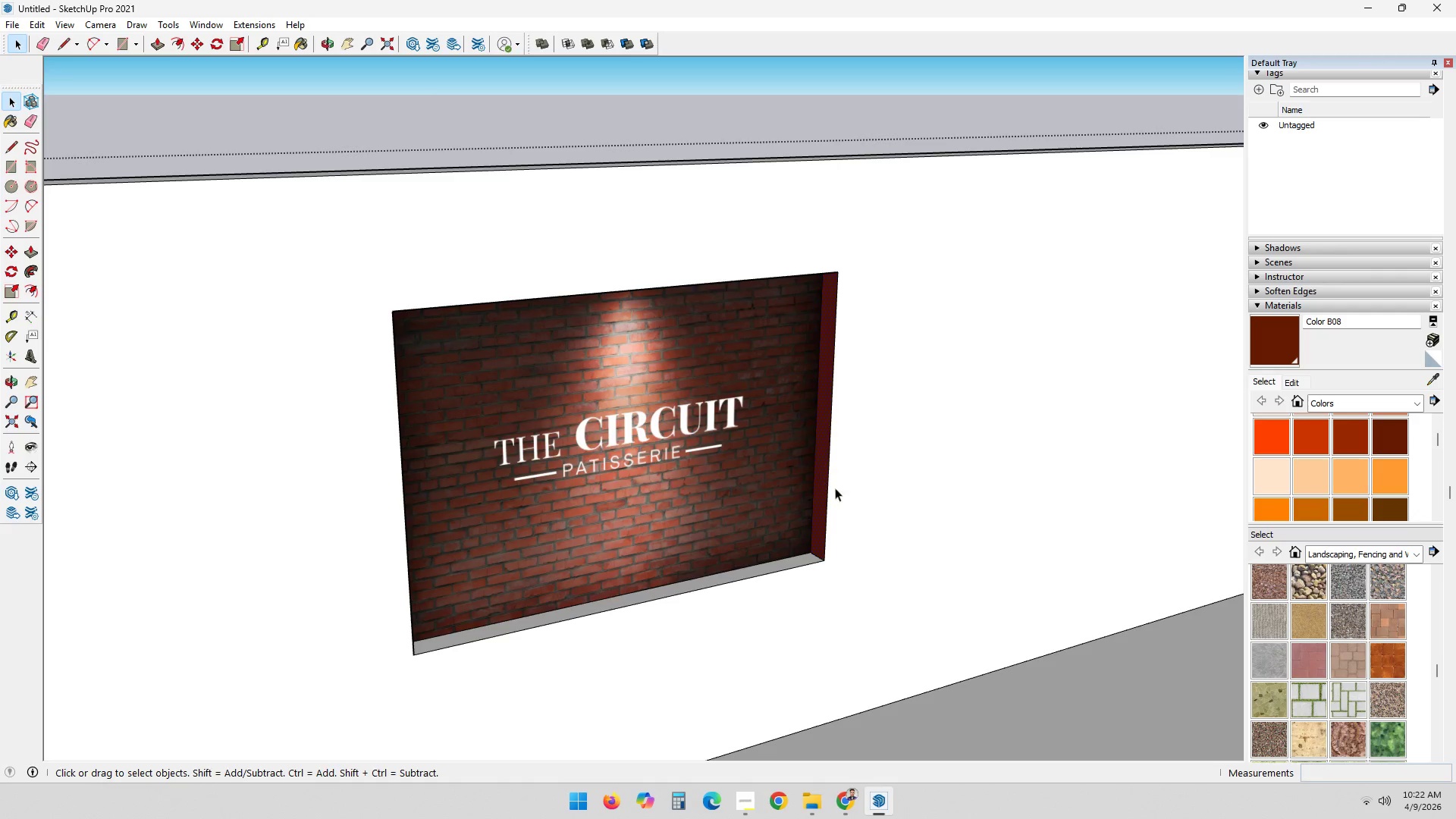 
left_click([860, 493])
 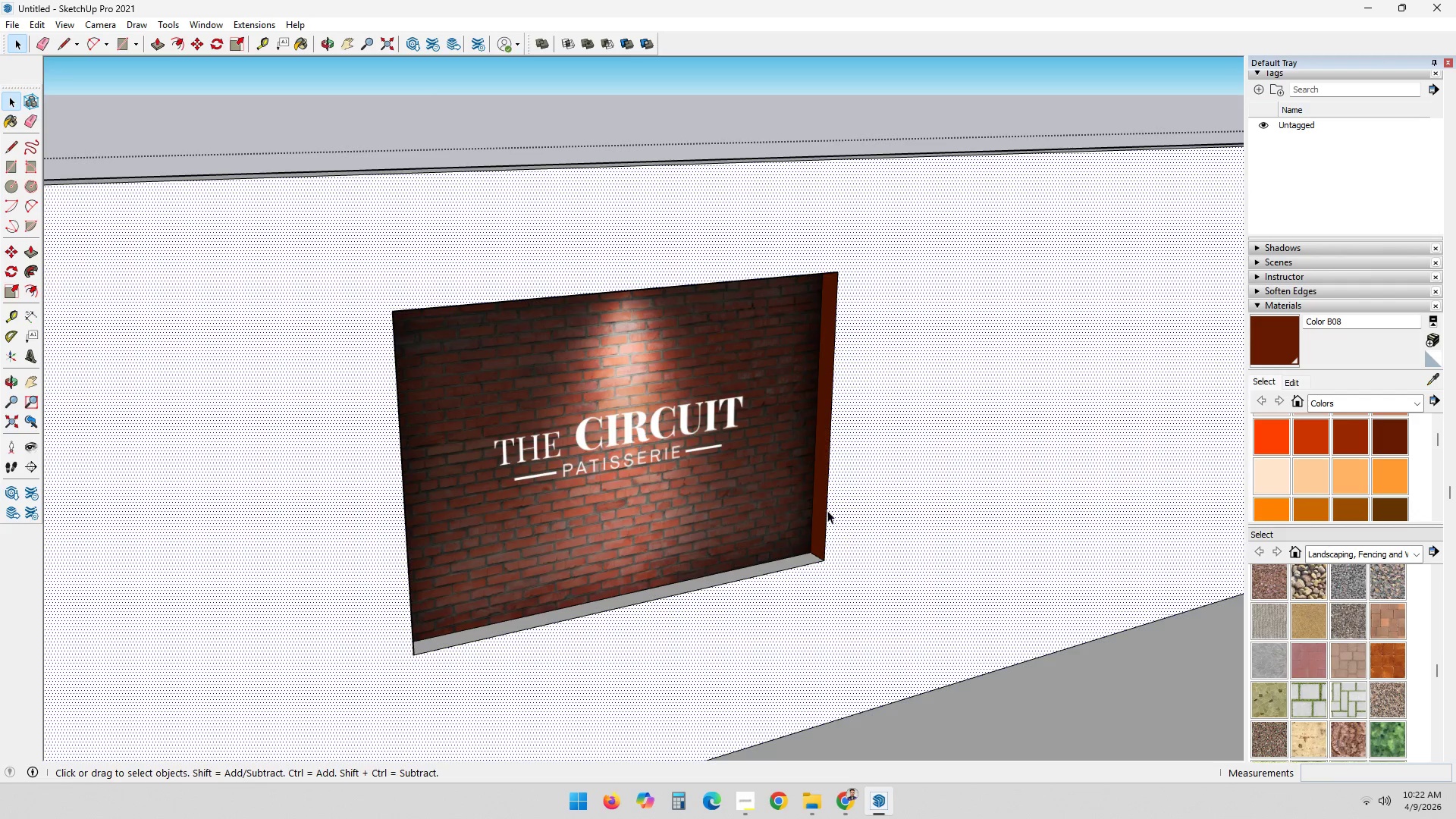 
left_click([824, 505])
 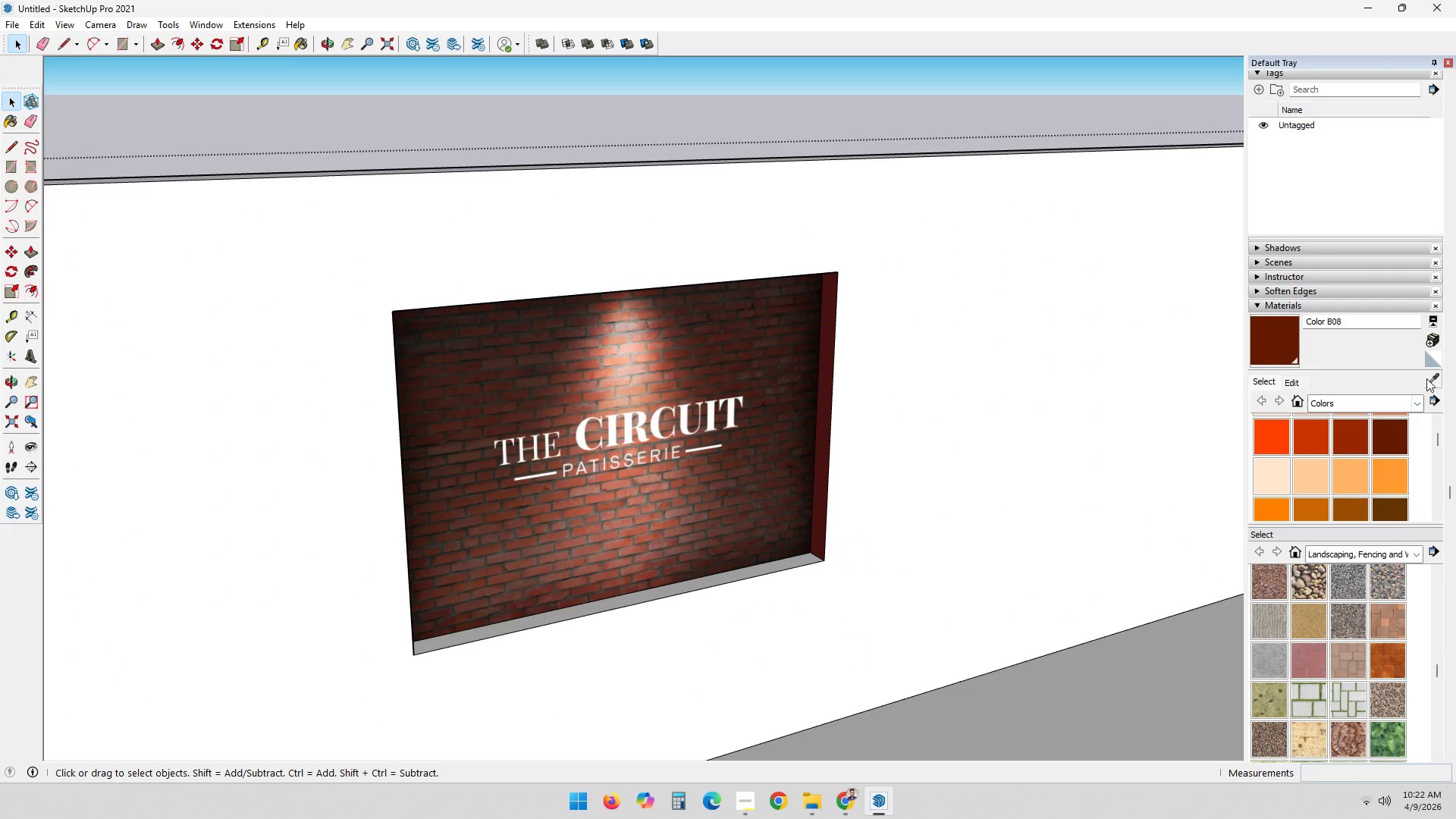 
left_click([1429, 385])
 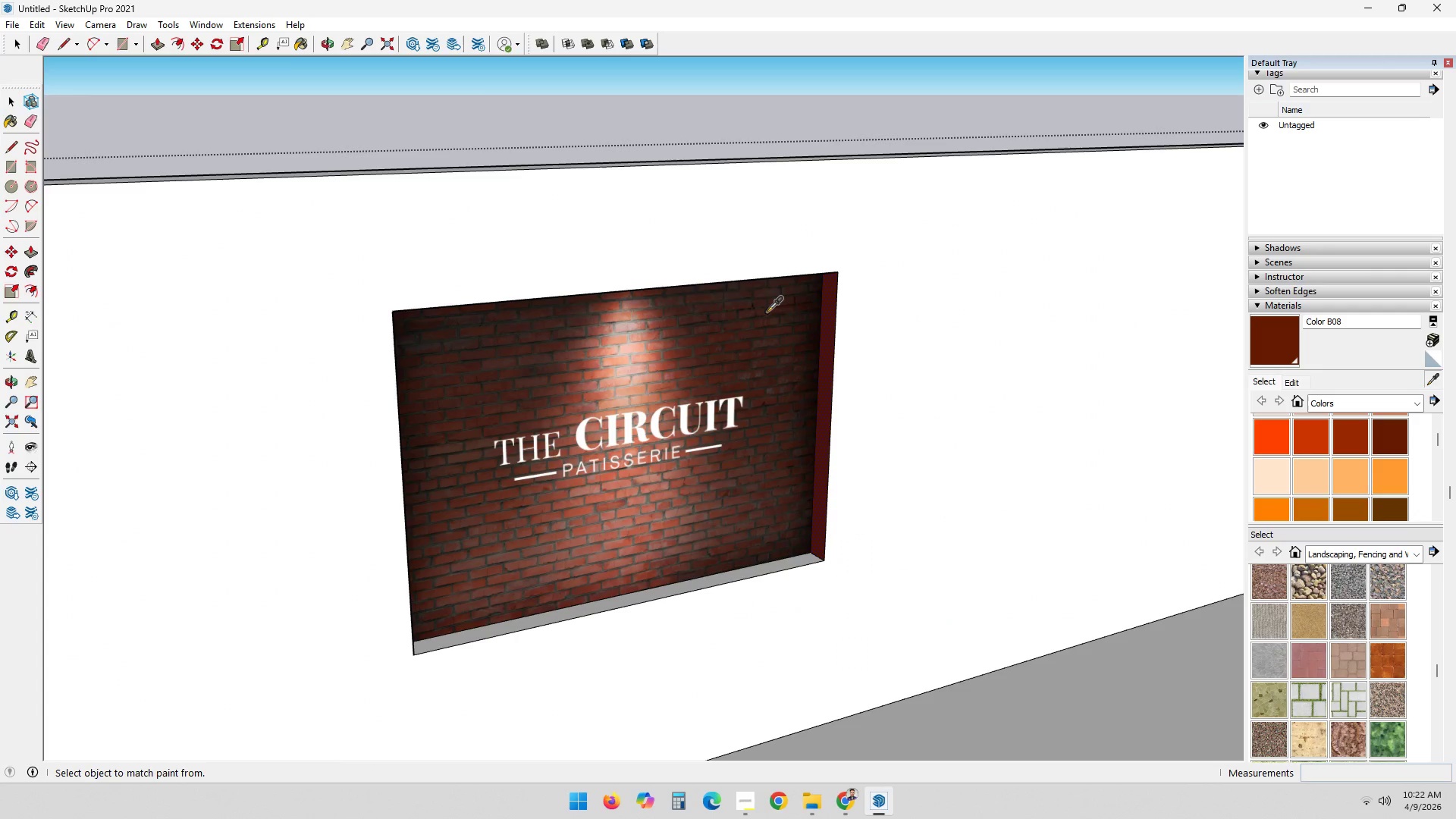 
left_click([780, 309])
 